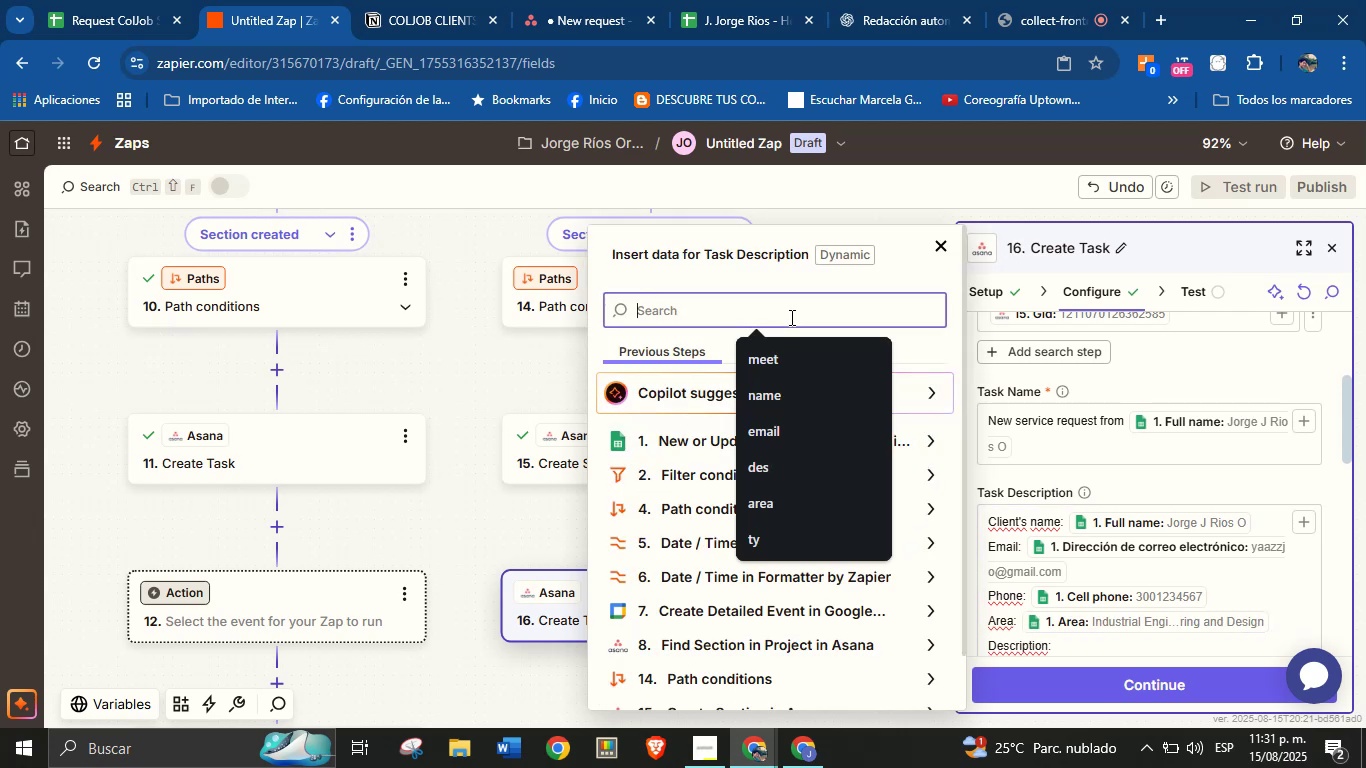 
type(desc)
 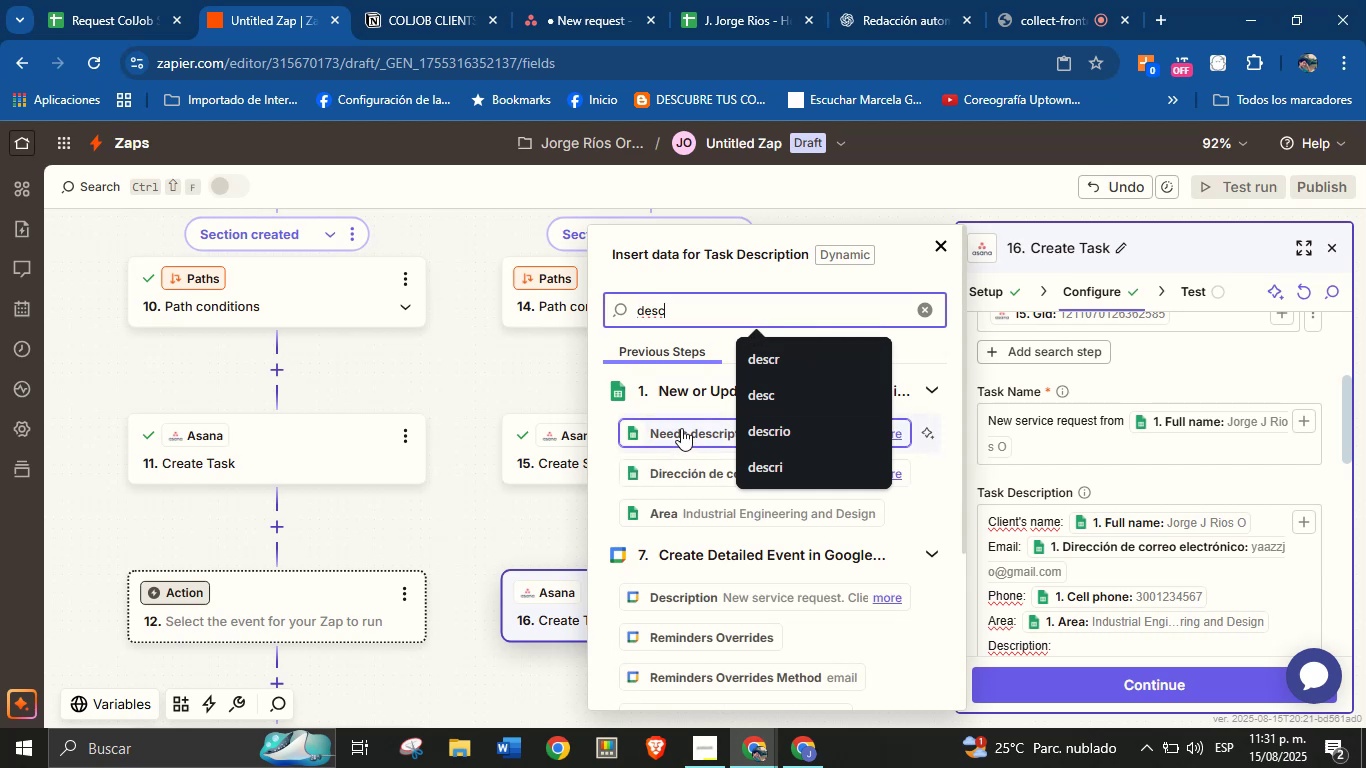 
left_click([681, 428])
 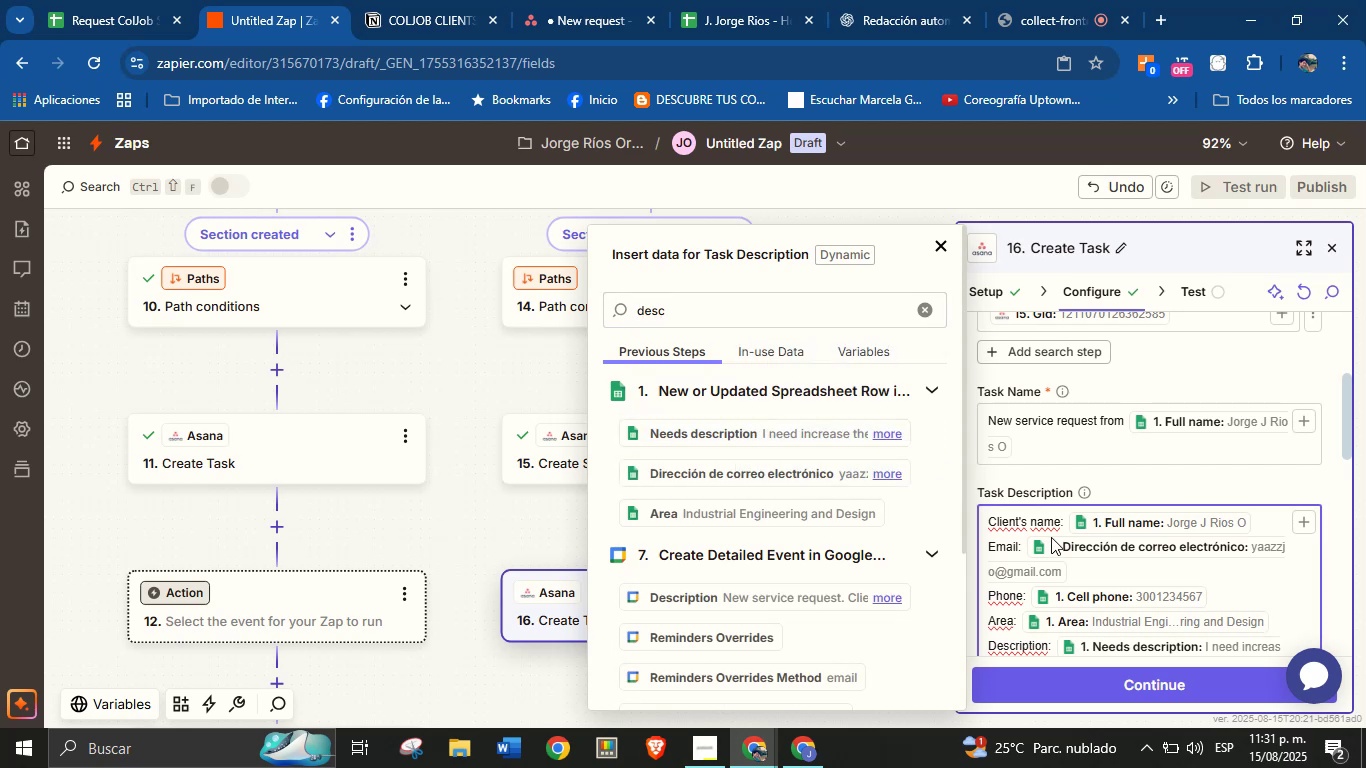 
scroll: coordinate [1086, 561], scroll_direction: down, amount: 1.0
 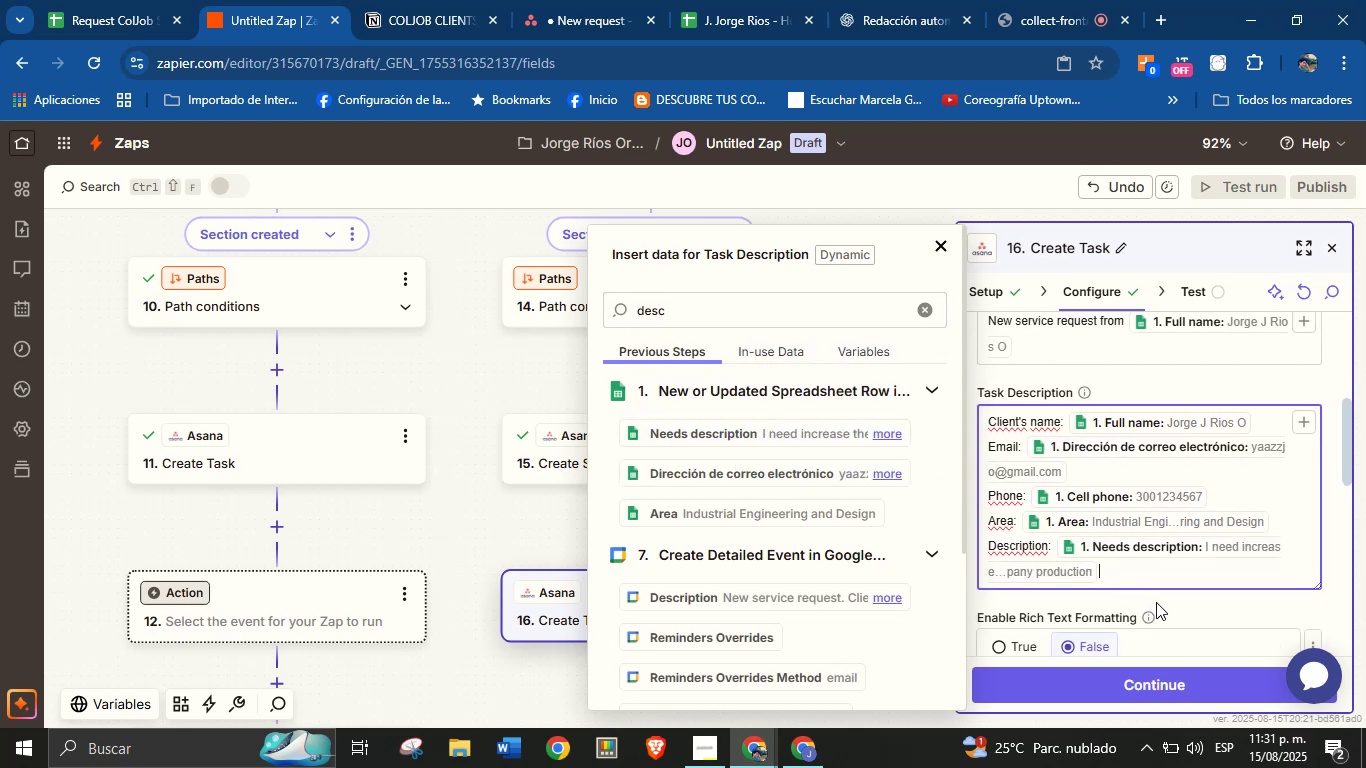 
left_click([1168, 601])
 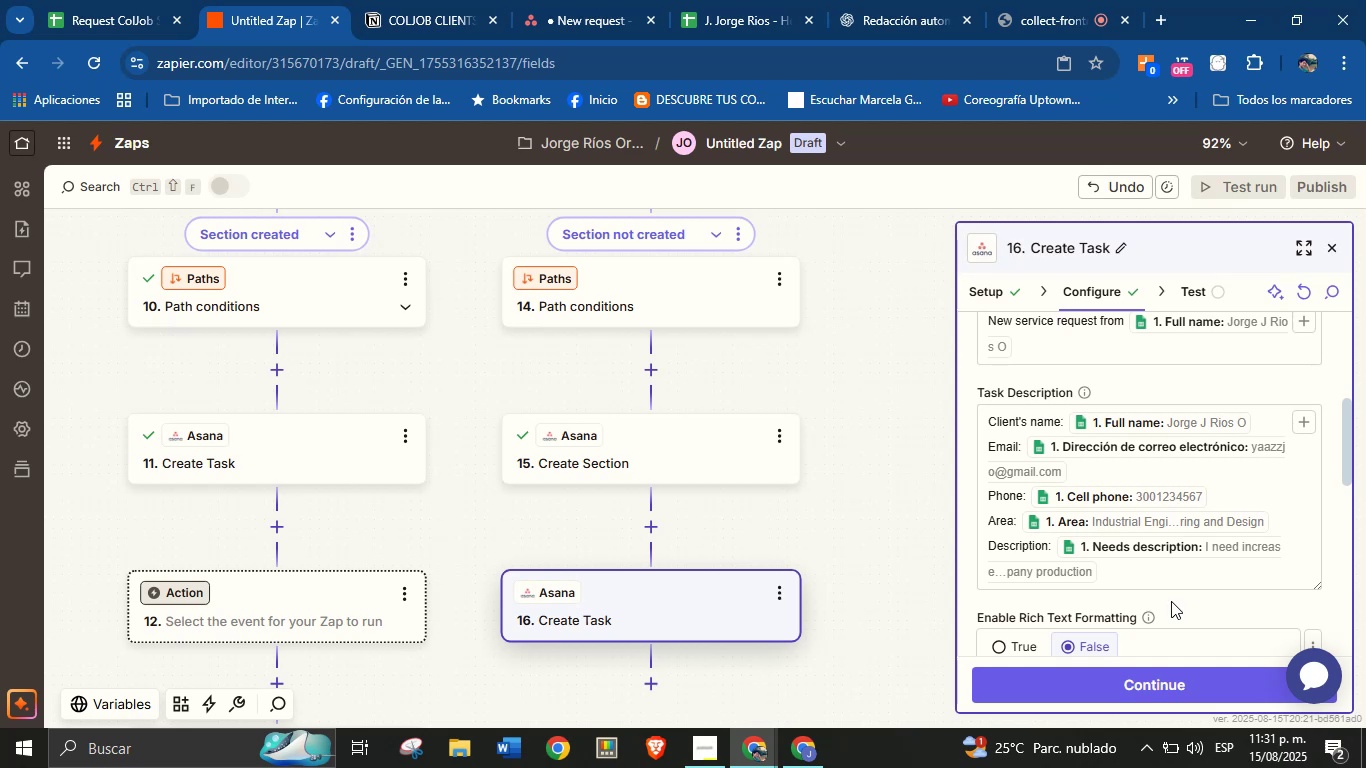 
wait(21.57)
 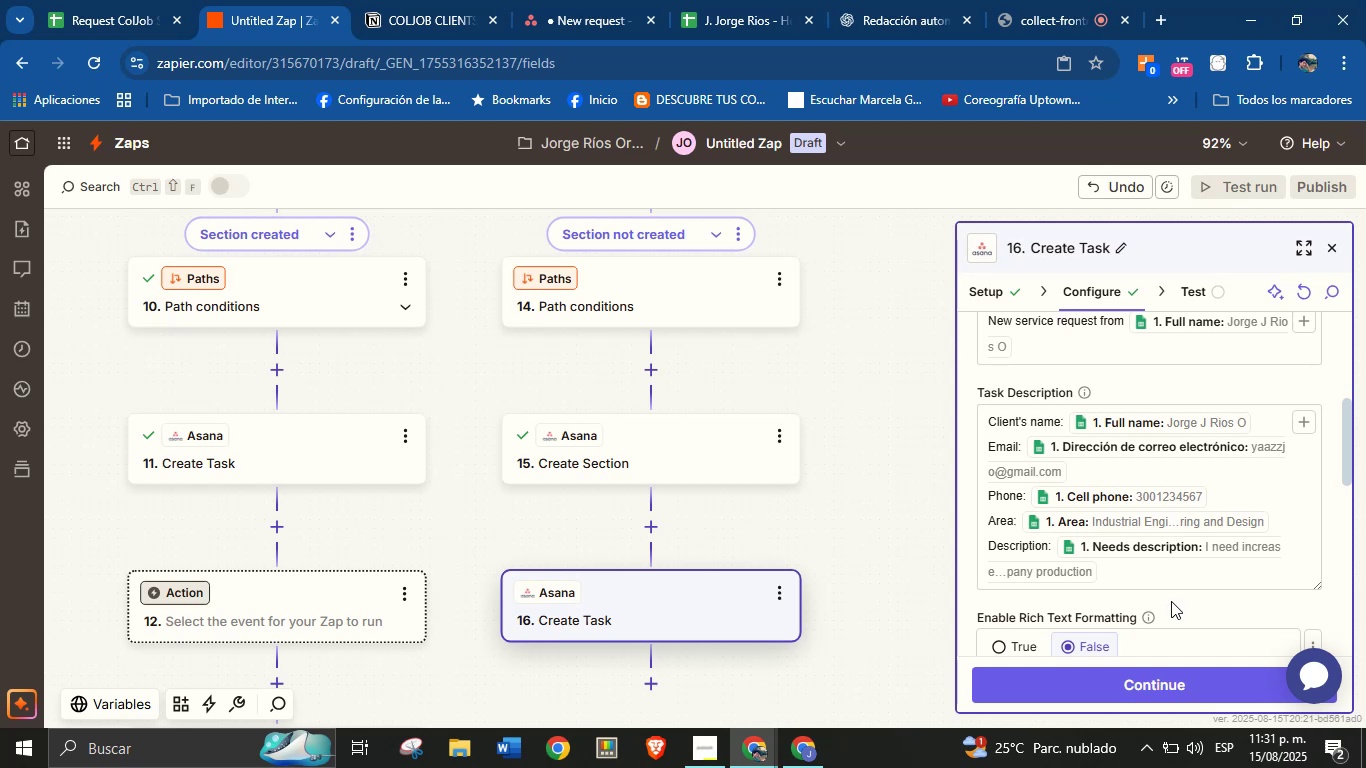 
left_click([1274, 389])
 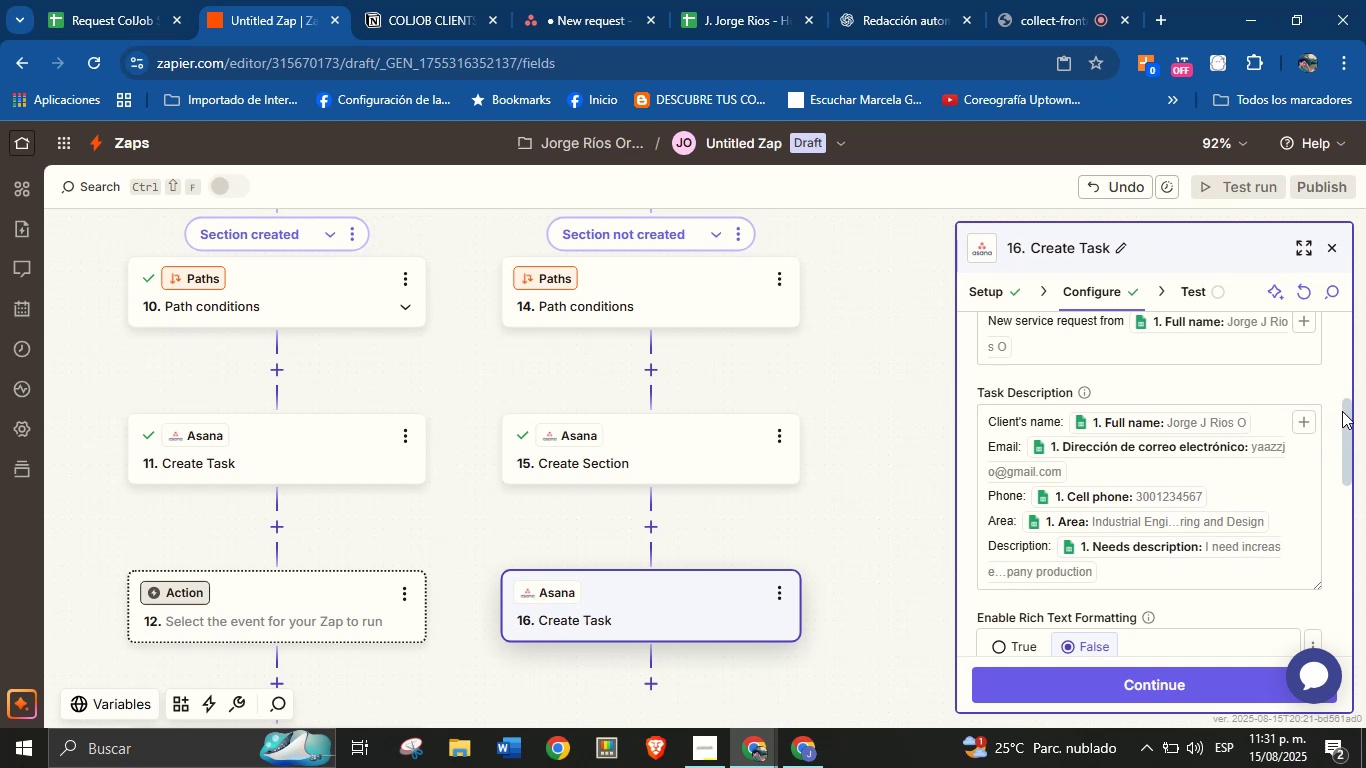 
left_click_drag(start_coordinate=[1345, 411], to_coordinate=[1352, 605])
 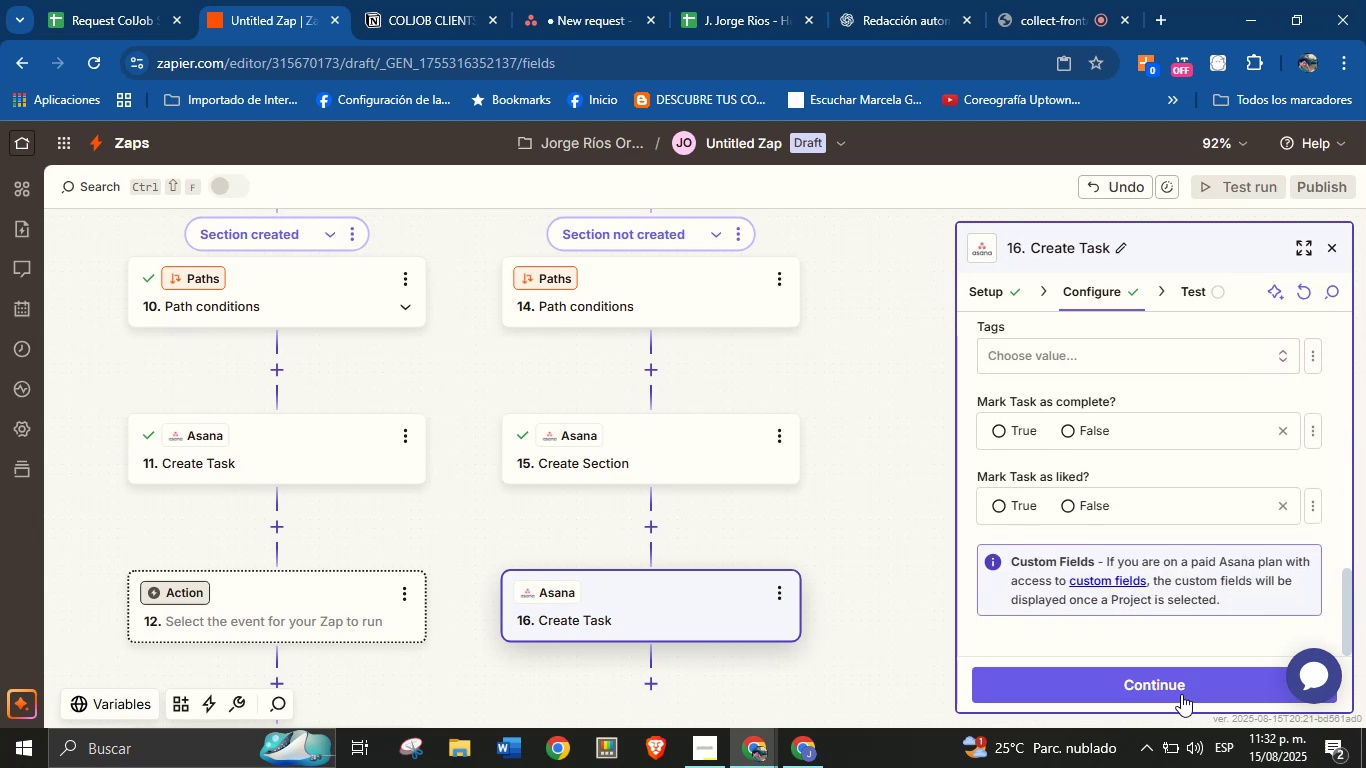 
left_click([1181, 694])
 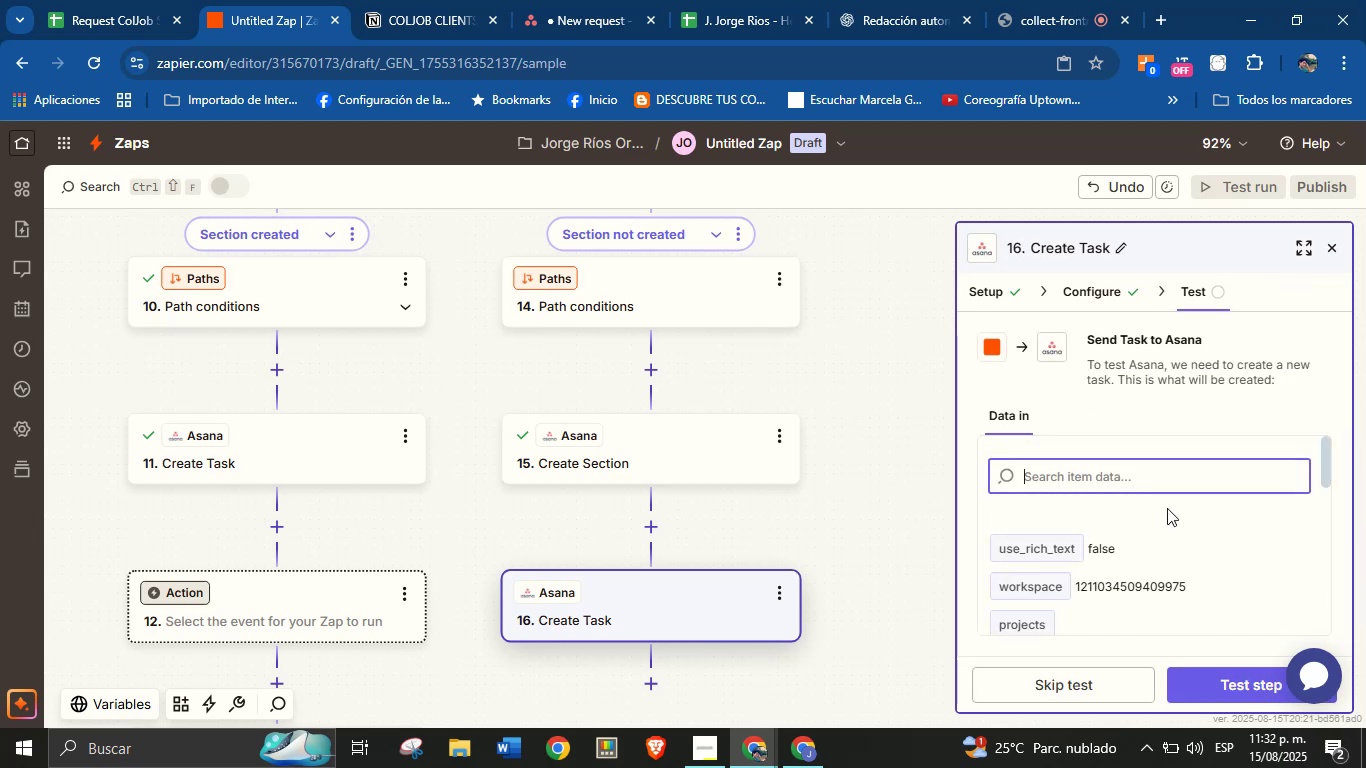 
mouse_move([1125, 308])
 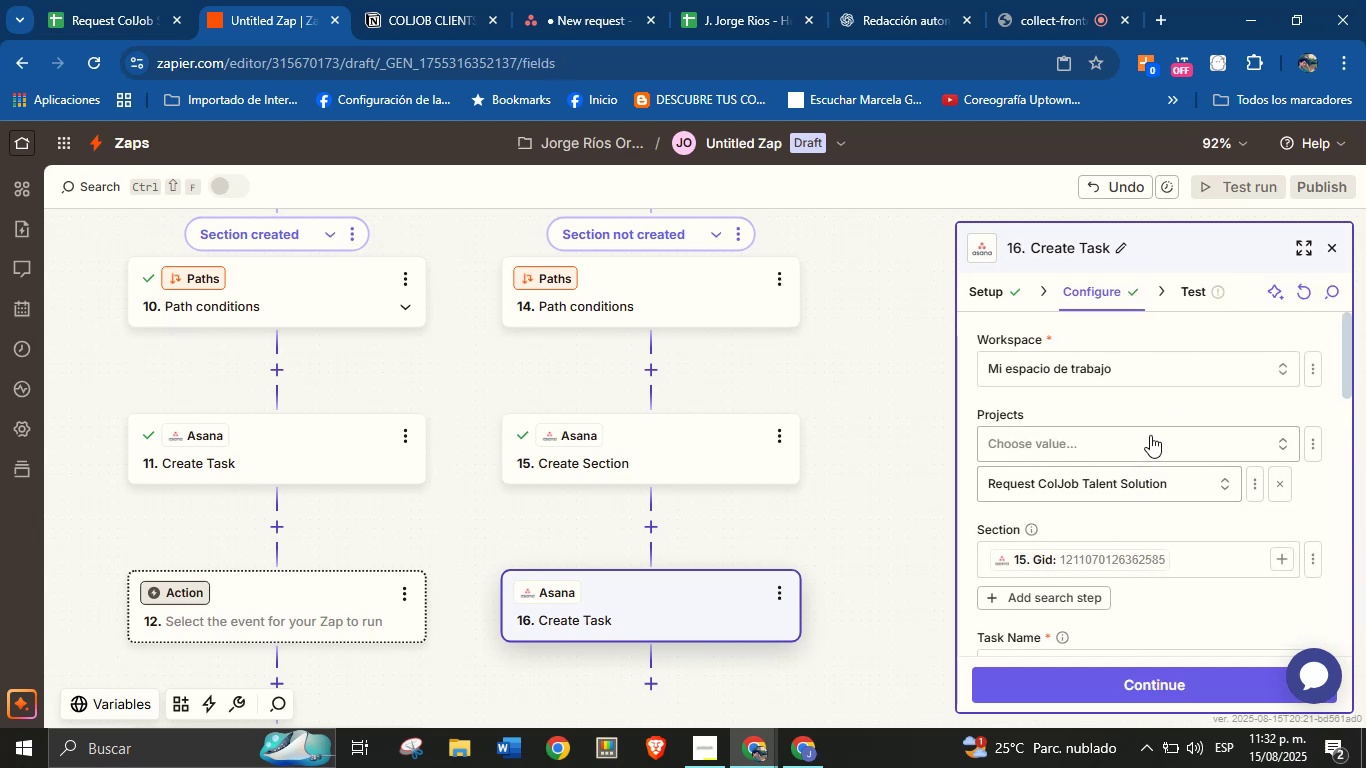 
scroll: coordinate [1186, 519], scroll_direction: down, amount: 21.0
 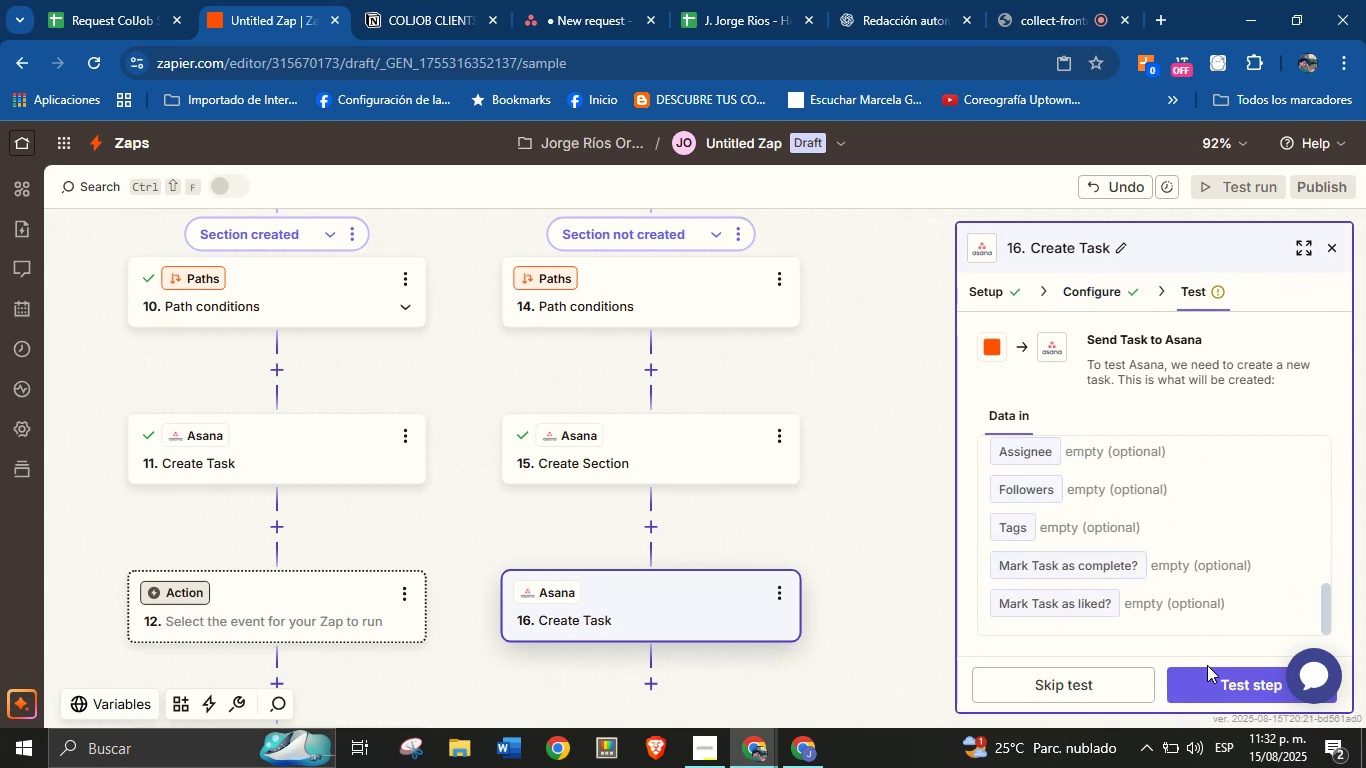 
left_click([1207, 674])
 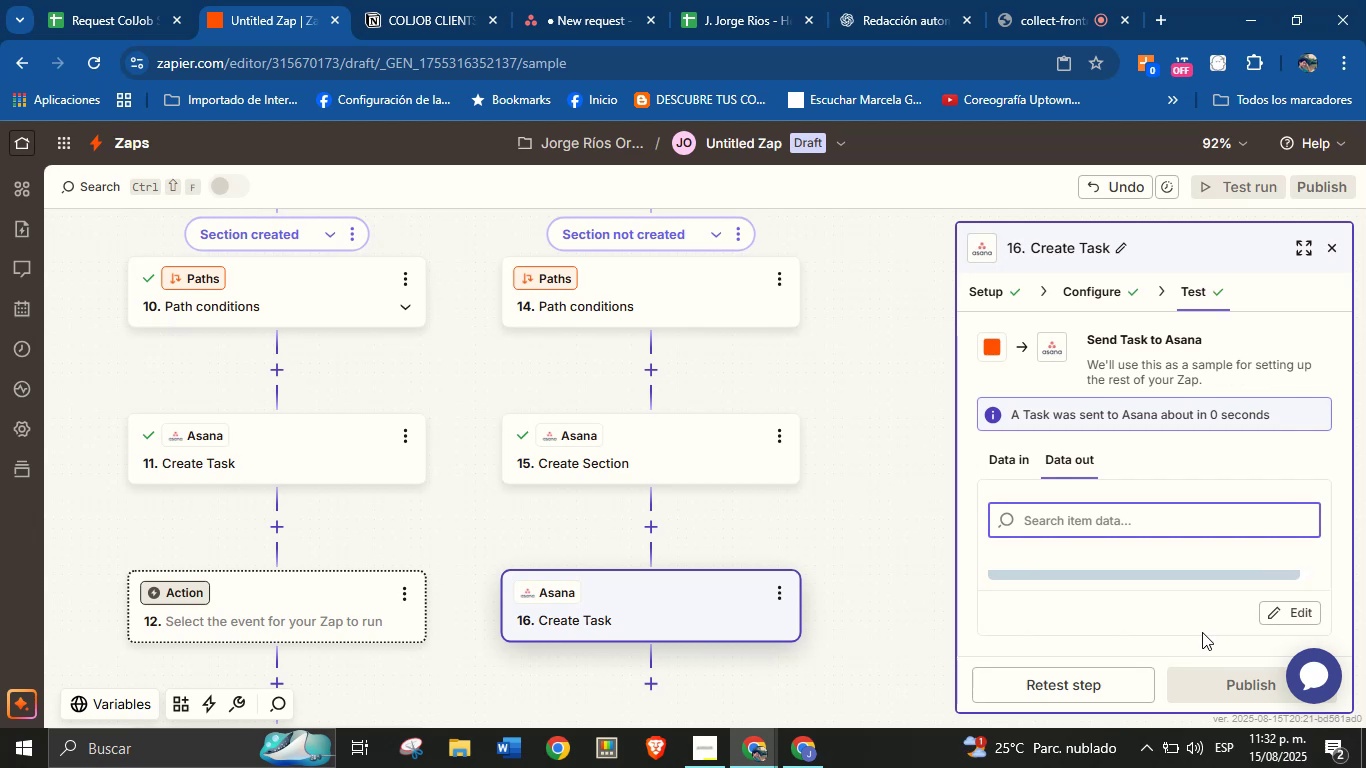 
wait(24.78)
 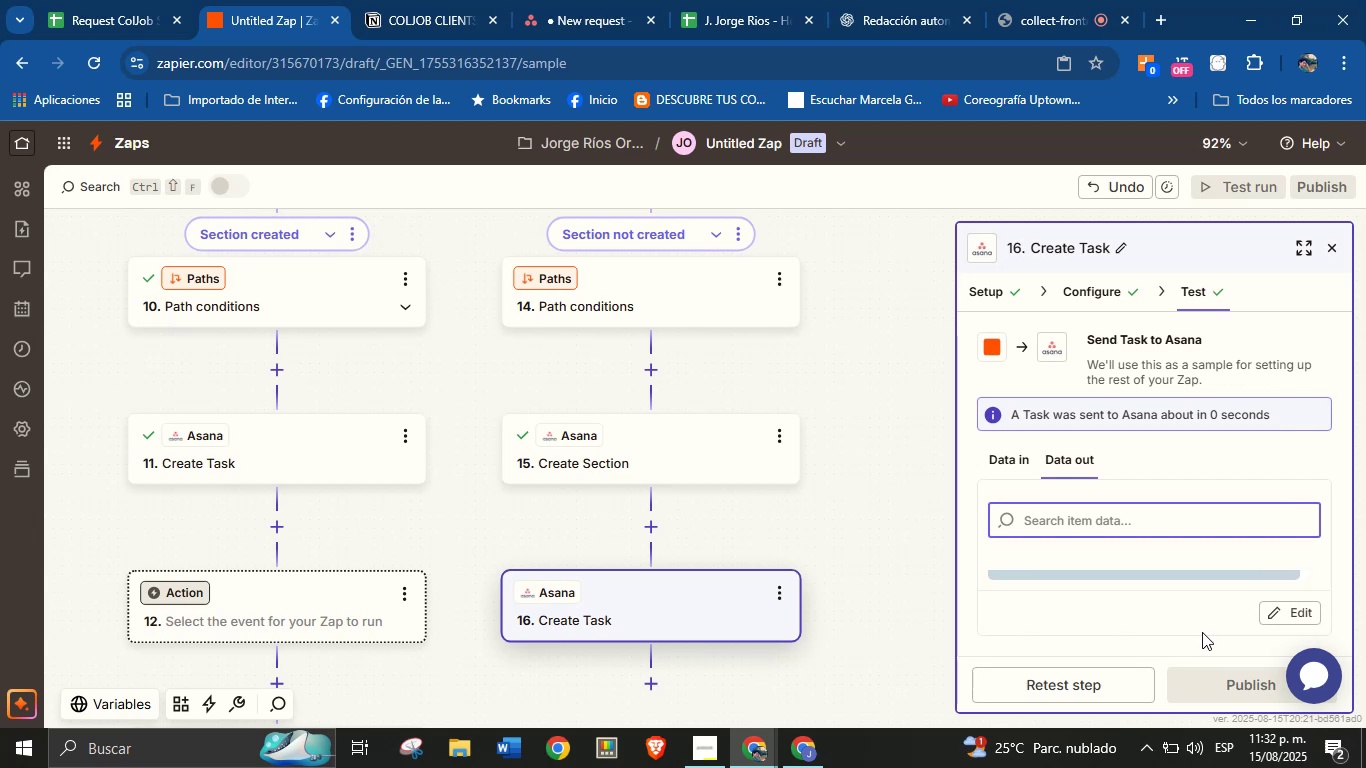 
left_click([1333, 247])
 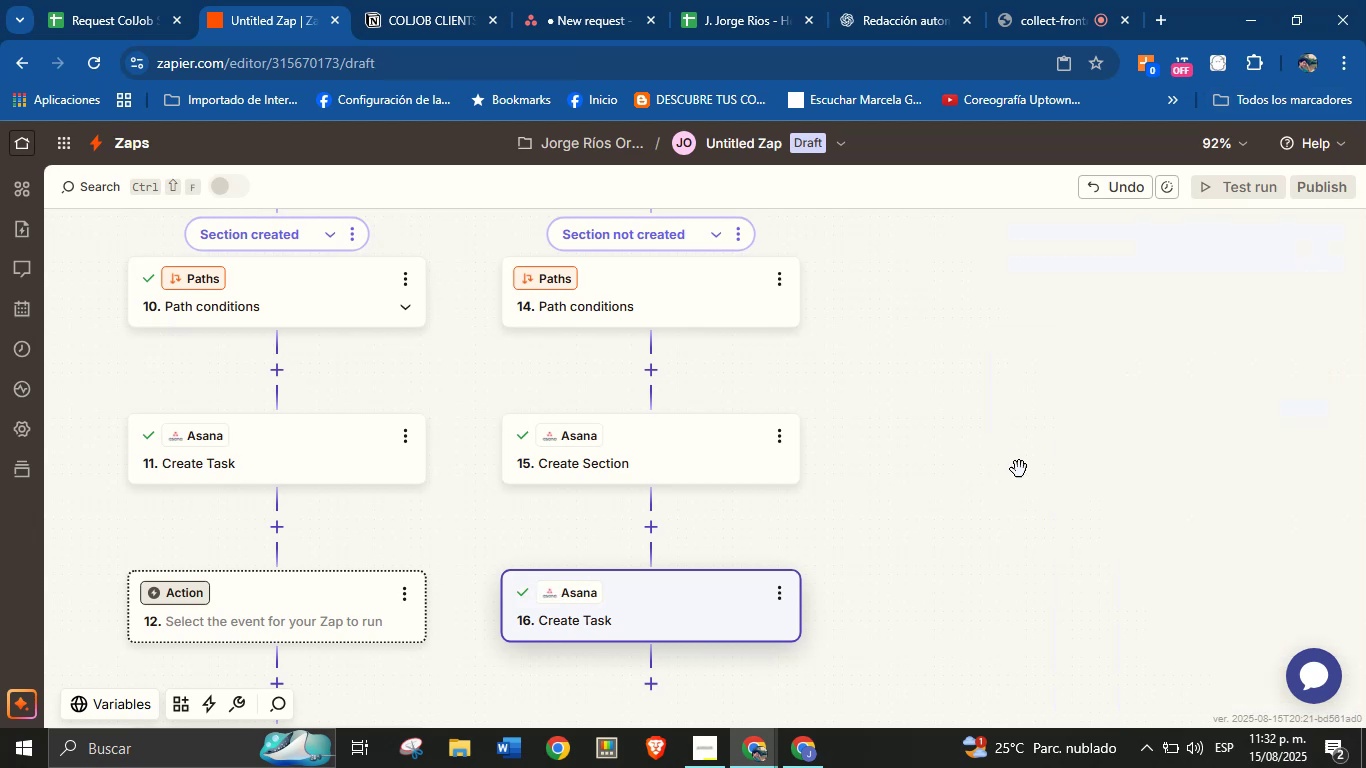 
left_click_drag(start_coordinate=[983, 533], to_coordinate=[992, 383])
 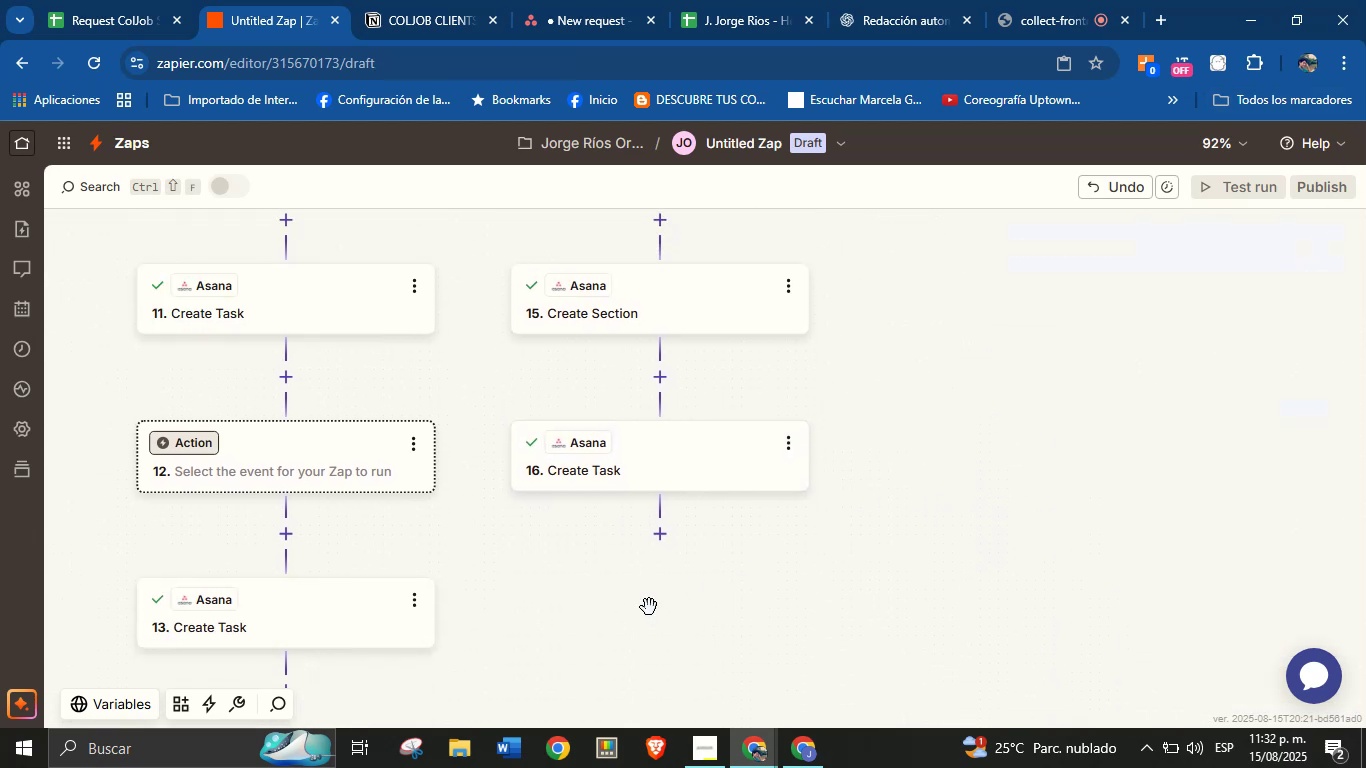 
left_click_drag(start_coordinate=[515, 568], to_coordinate=[630, 520])
 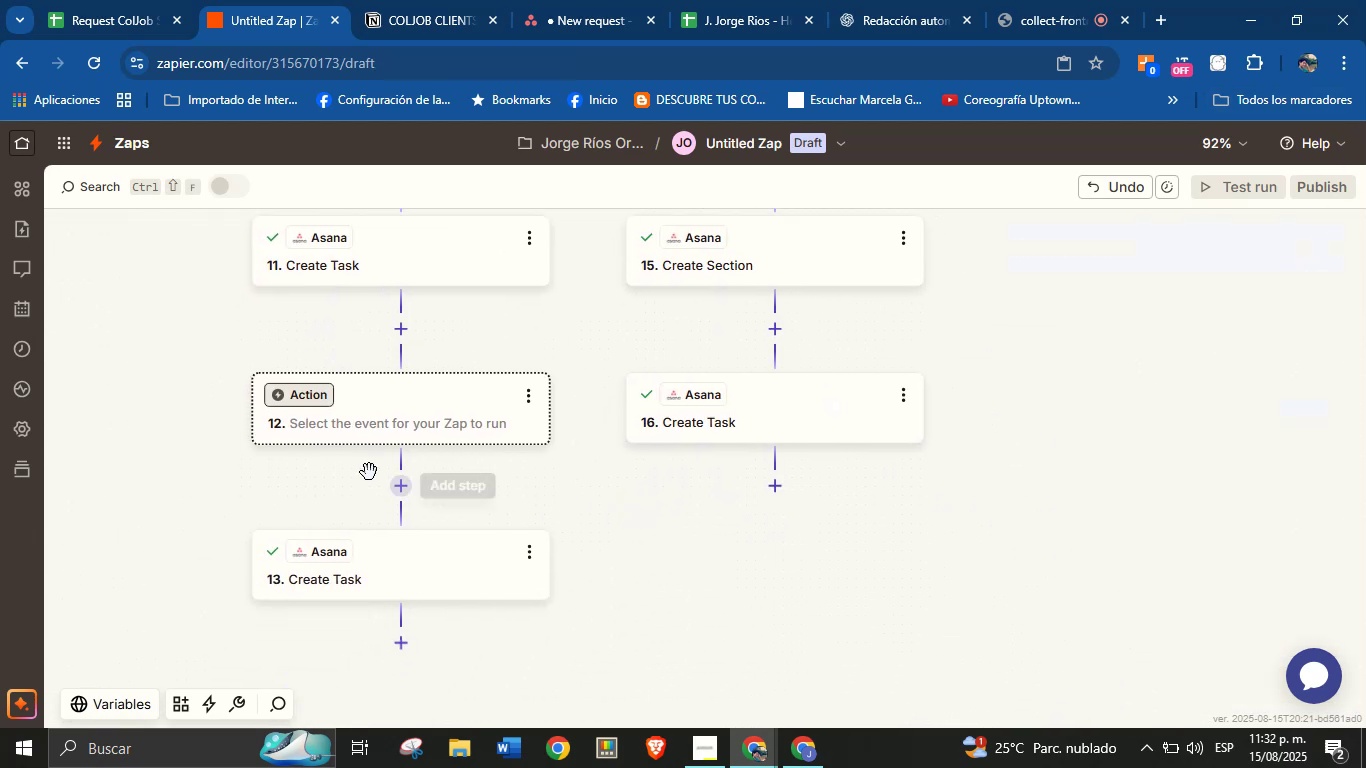 
left_click_drag(start_coordinate=[174, 398], to_coordinate=[206, 506])
 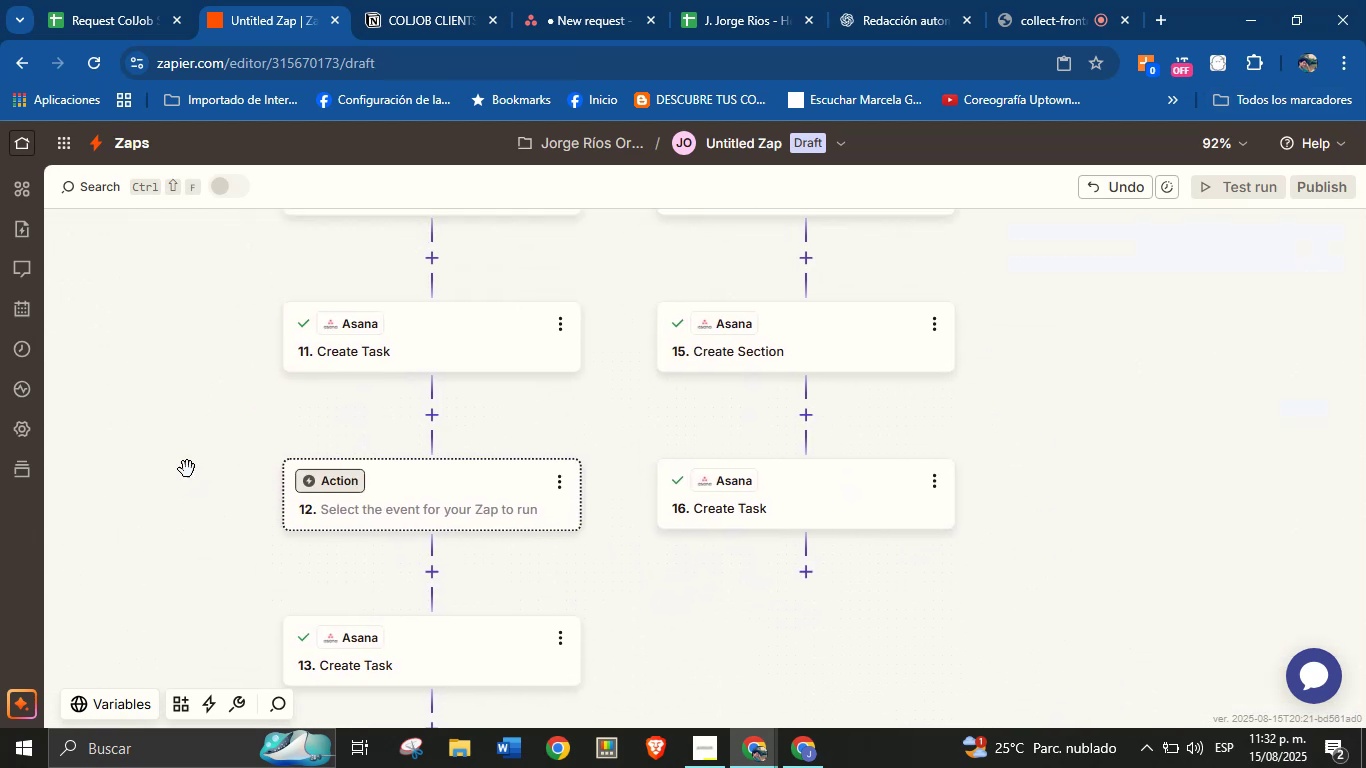 
left_click_drag(start_coordinate=[177, 384], to_coordinate=[203, 508])
 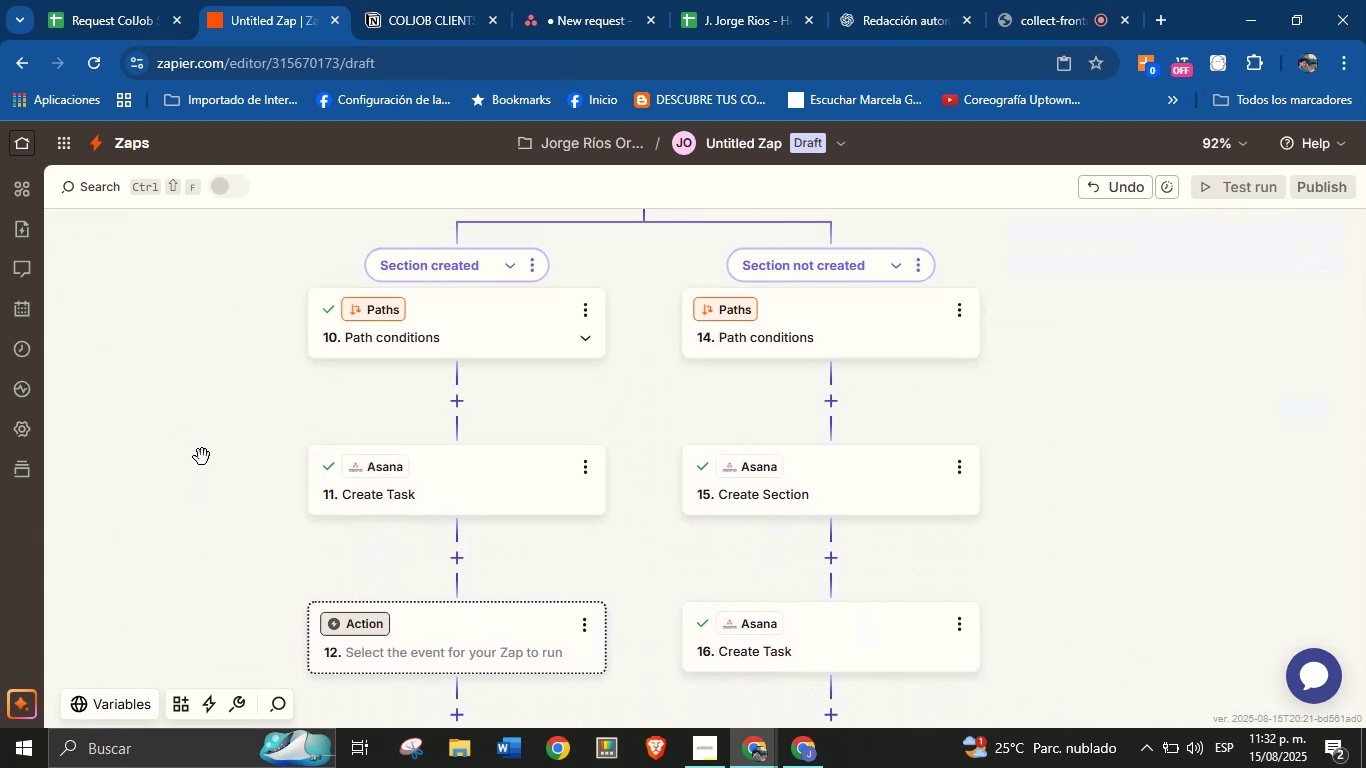 
left_click_drag(start_coordinate=[202, 435], to_coordinate=[213, 515])
 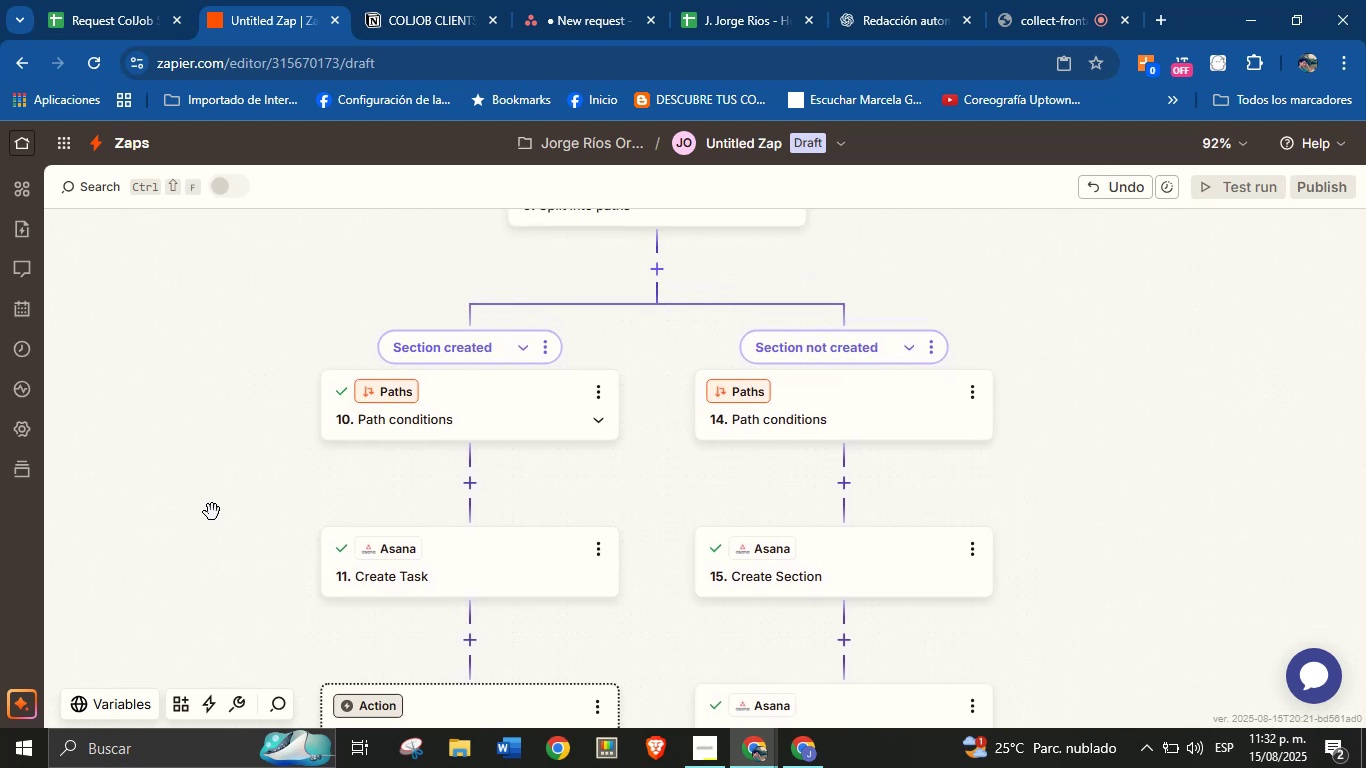 
left_click_drag(start_coordinate=[210, 486], to_coordinate=[210, 349])
 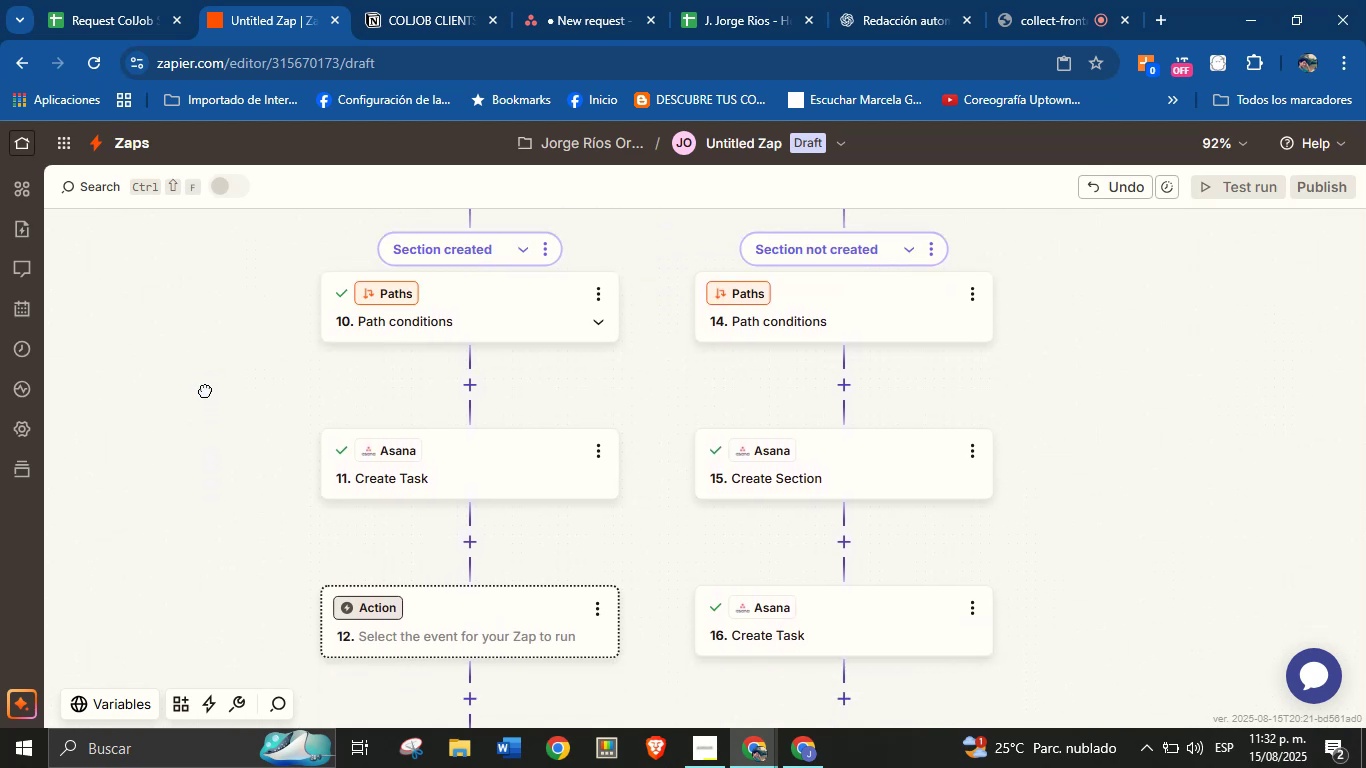 
left_click_drag(start_coordinate=[195, 487], to_coordinate=[197, 394])
 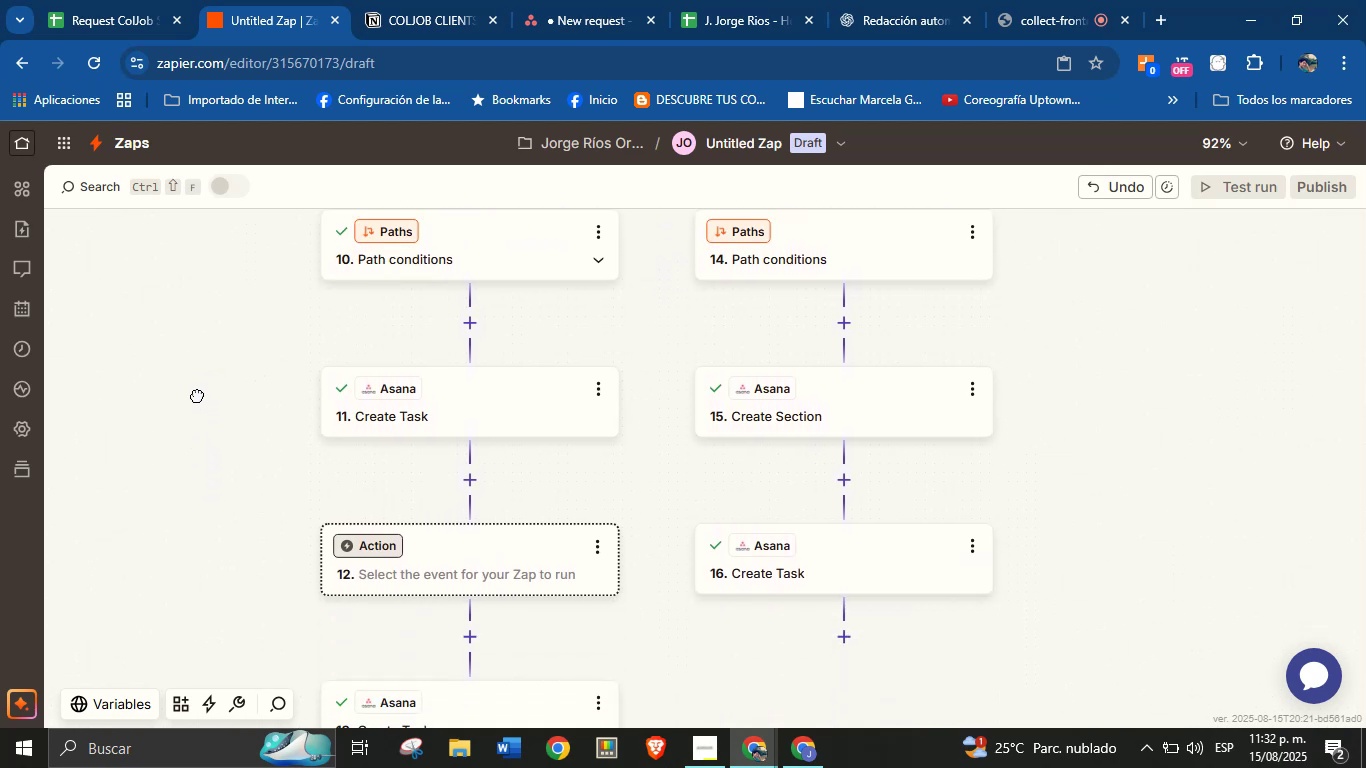 
left_click_drag(start_coordinate=[205, 504], to_coordinate=[209, 333])
 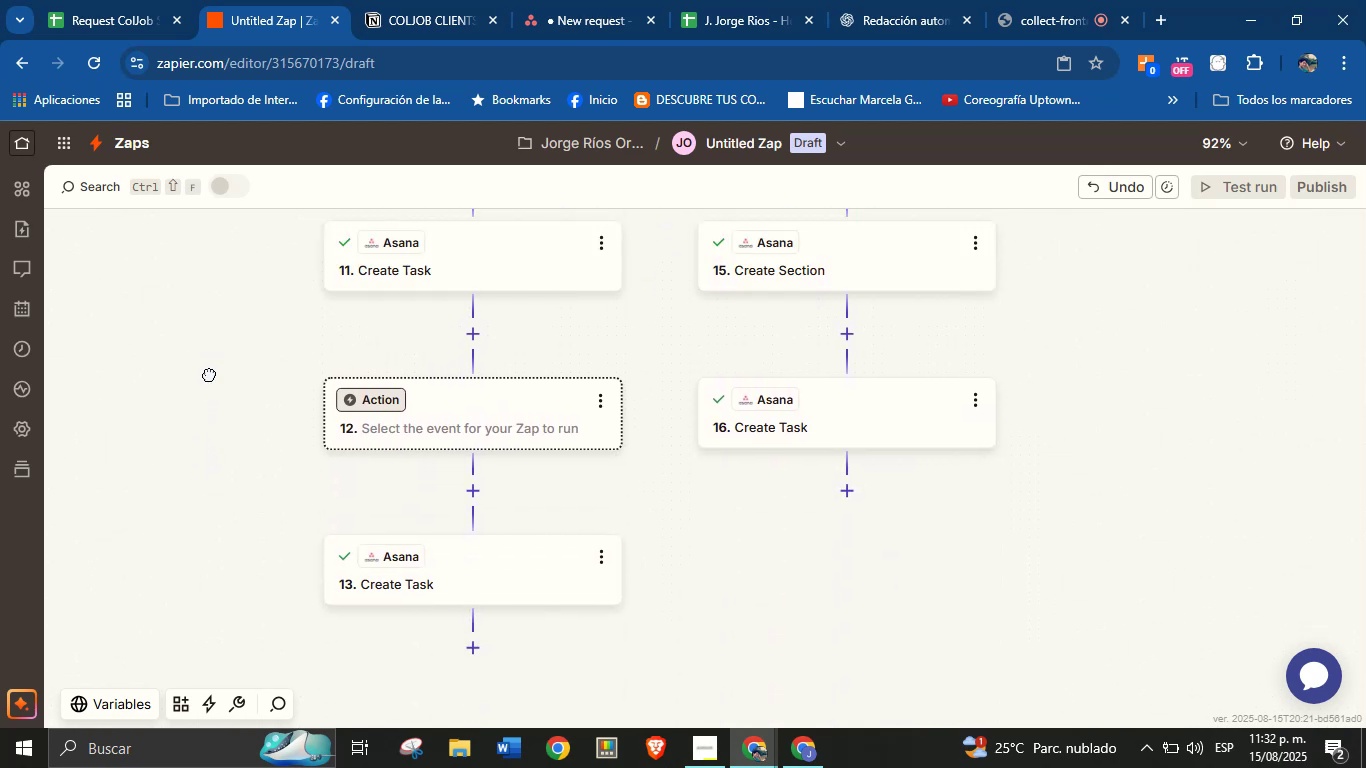 
left_click_drag(start_coordinate=[209, 513], to_coordinate=[223, 581])
 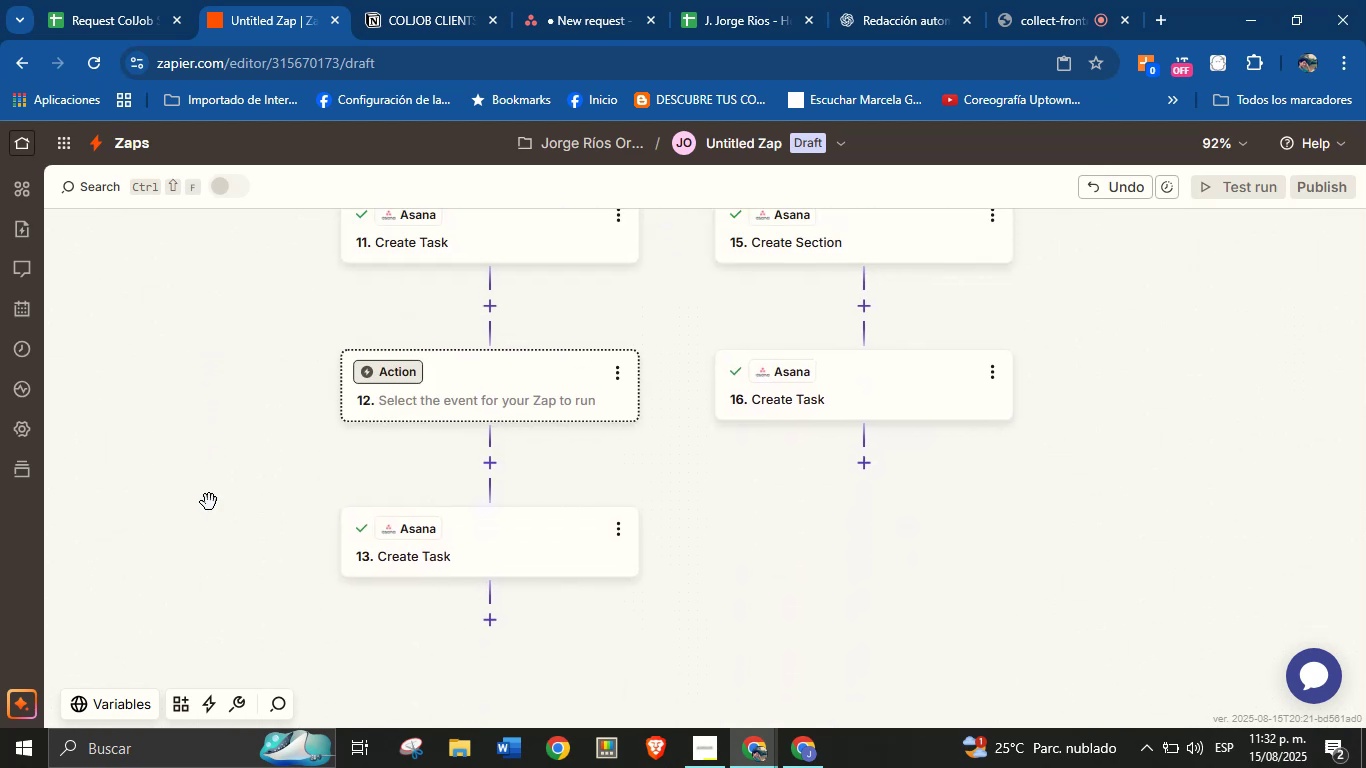 
left_click_drag(start_coordinate=[206, 355], to_coordinate=[230, 462])
 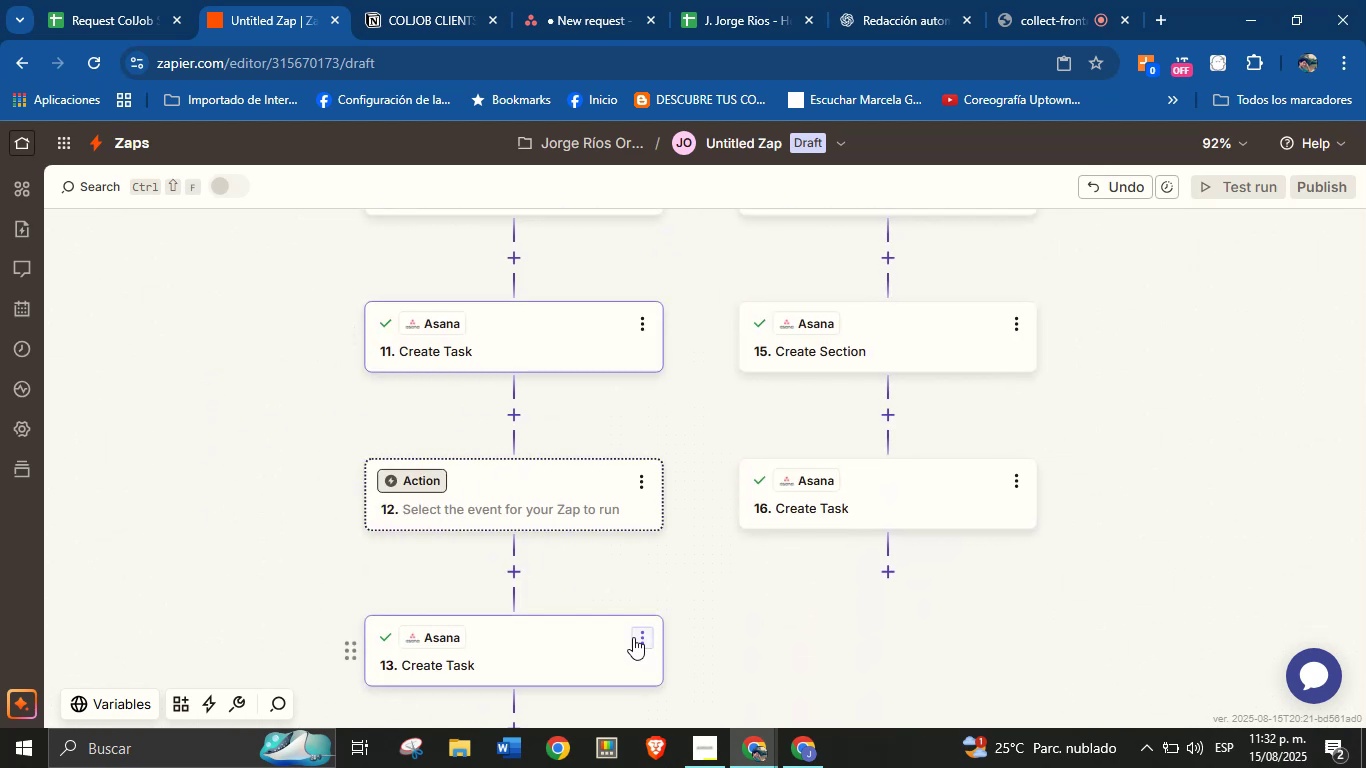 
wait(5.48)
 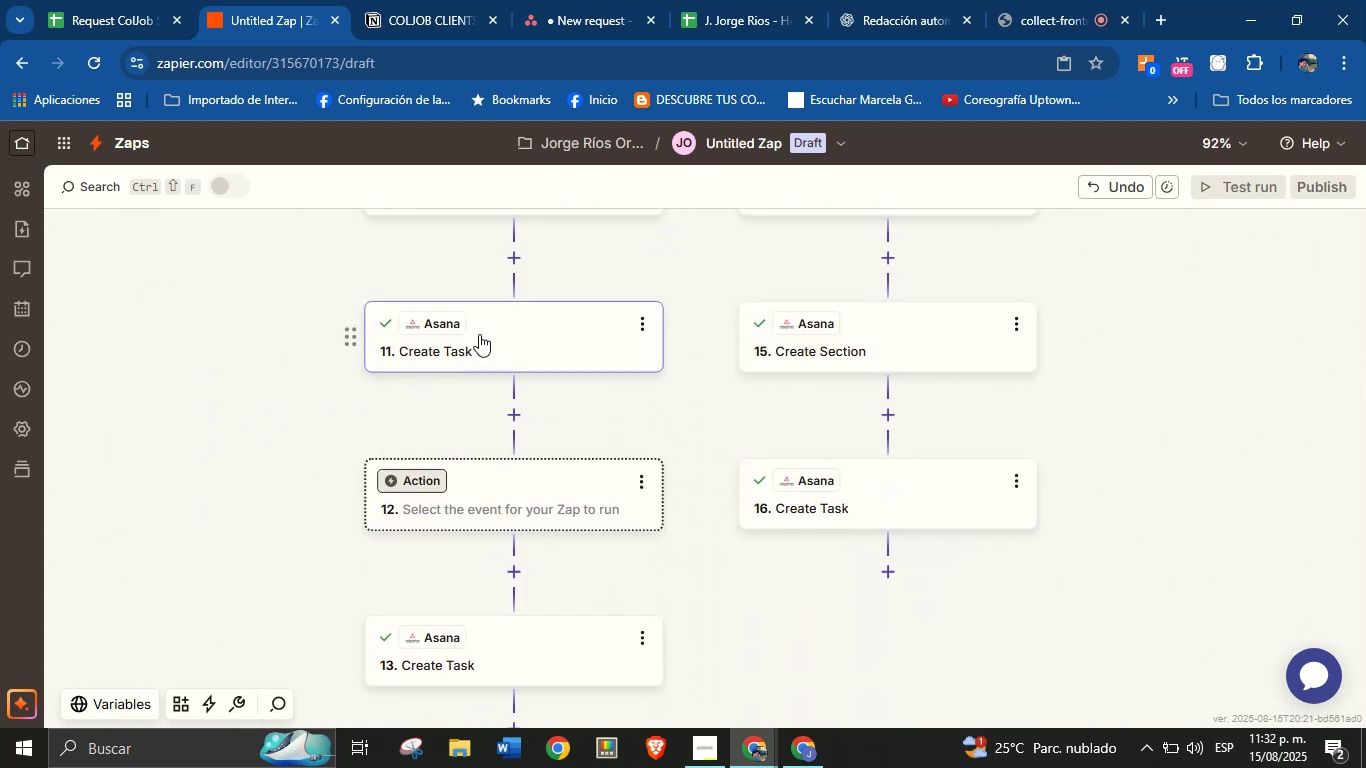 
left_click([749, 611])
 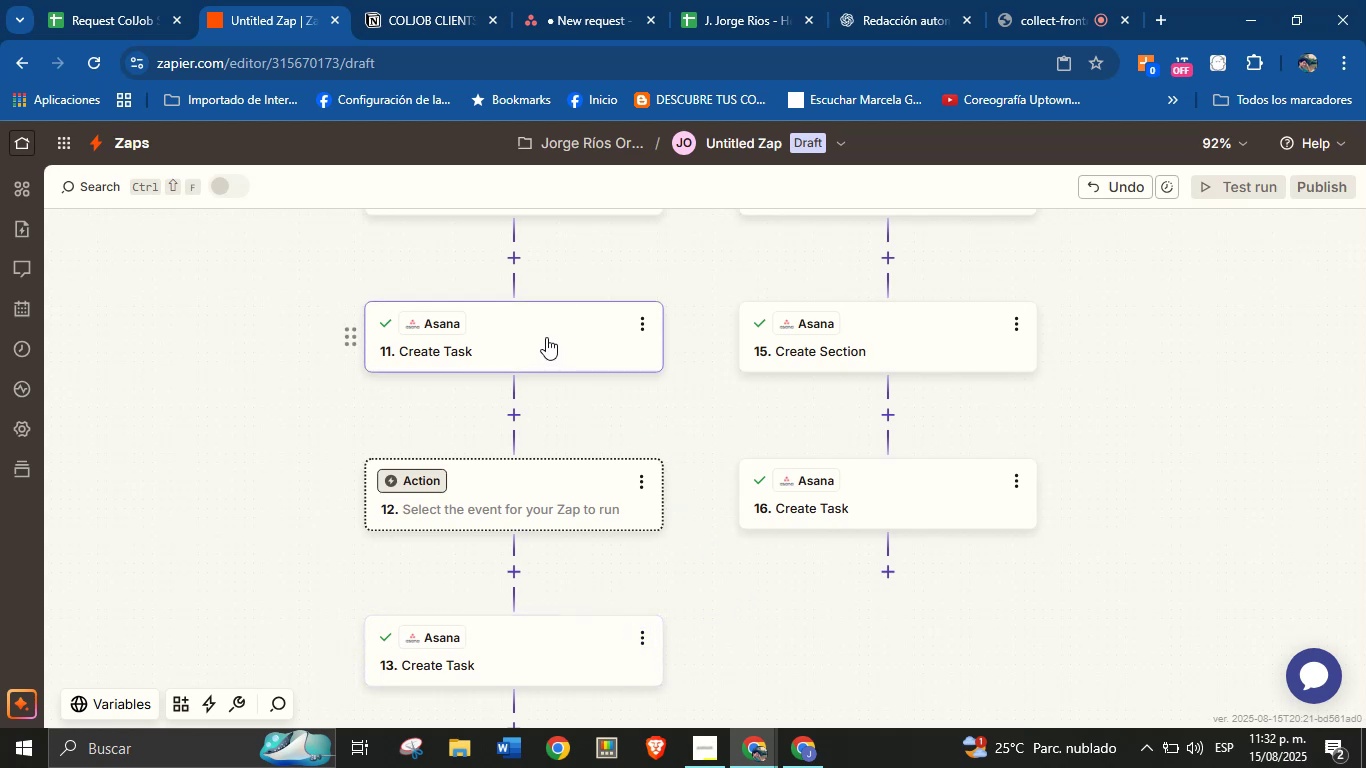 
left_click([484, 342])
 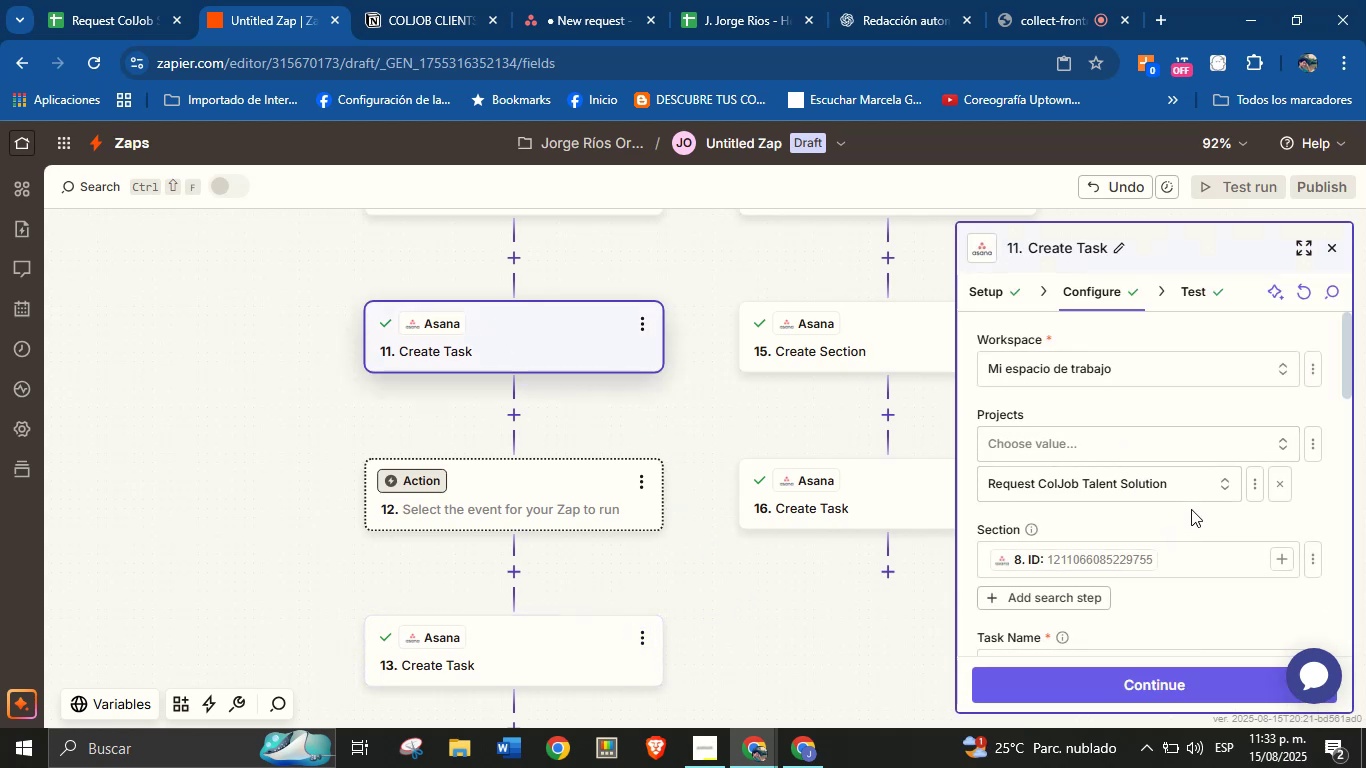 
left_click_drag(start_coordinate=[1349, 373], to_coordinate=[1347, 479])
 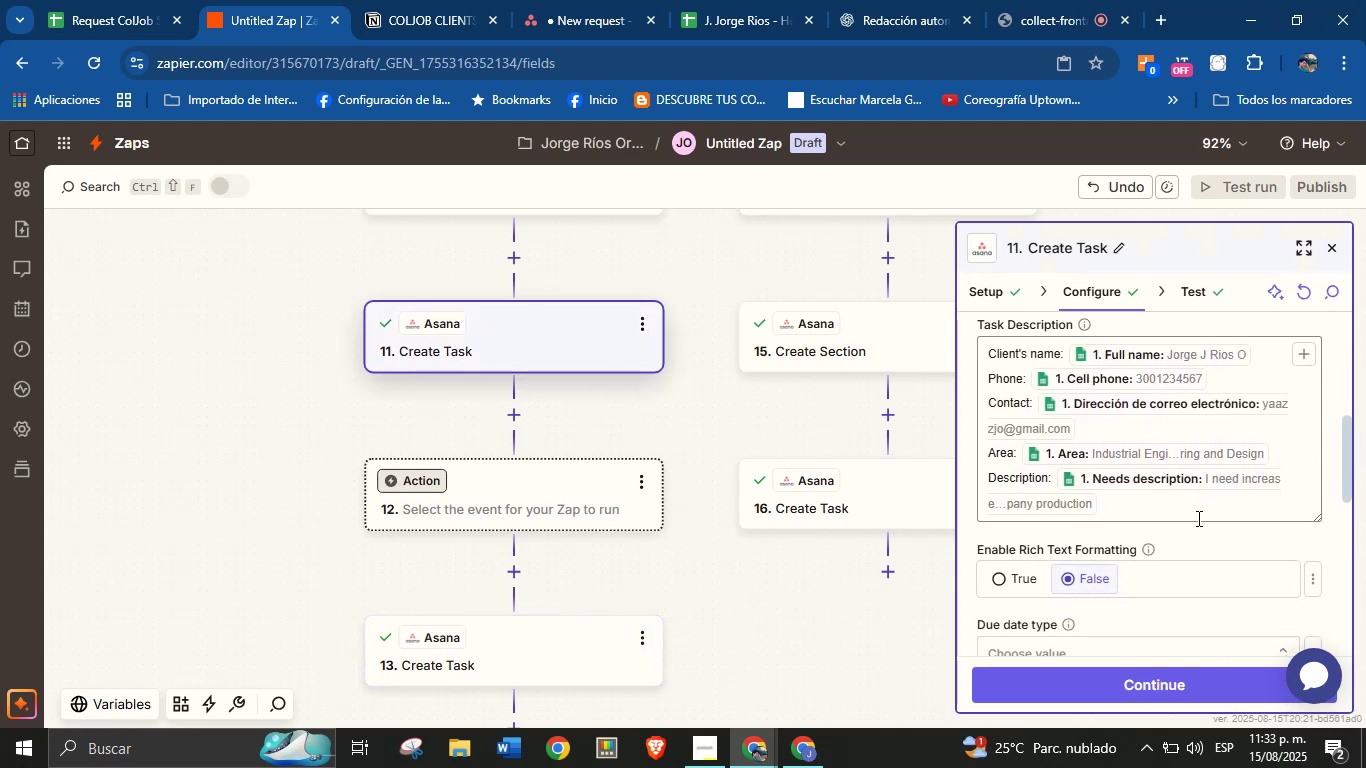 
left_click([1195, 518])
 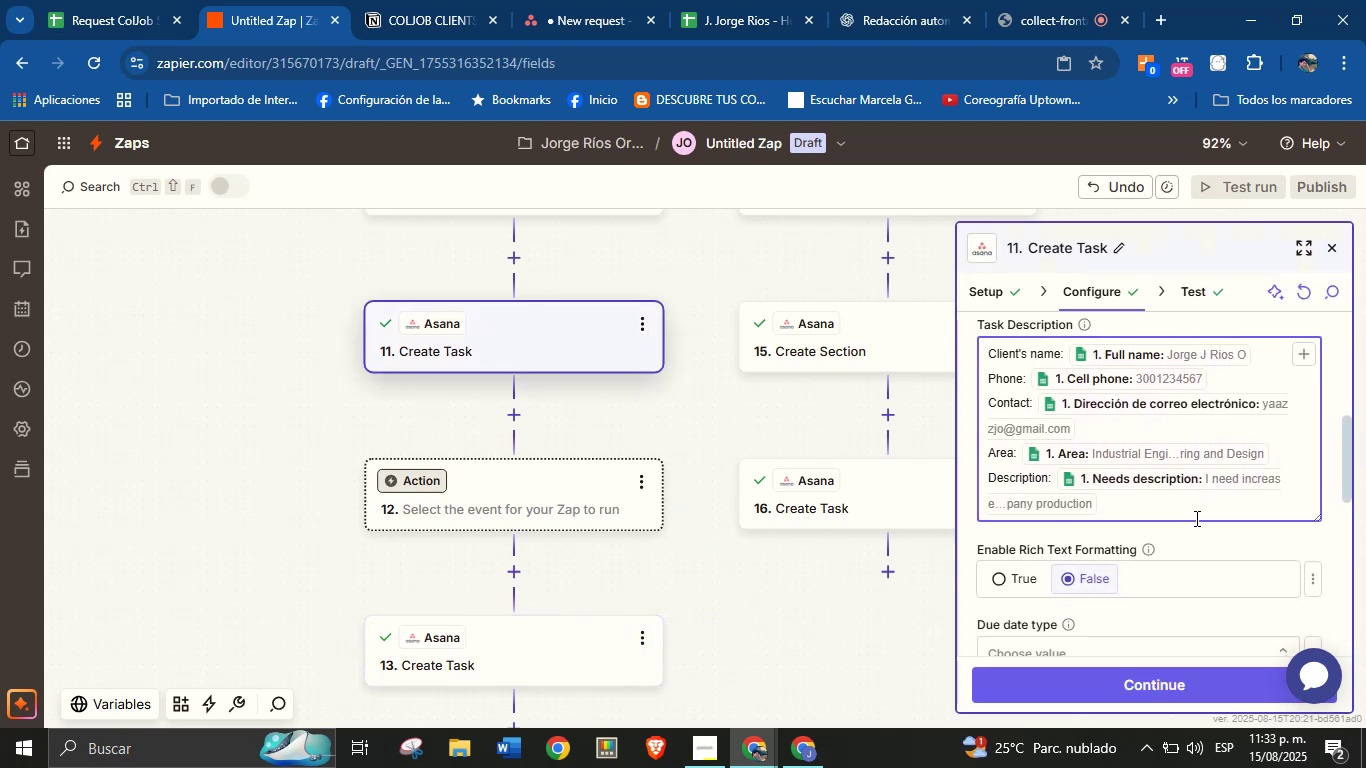 
key(Enter)
 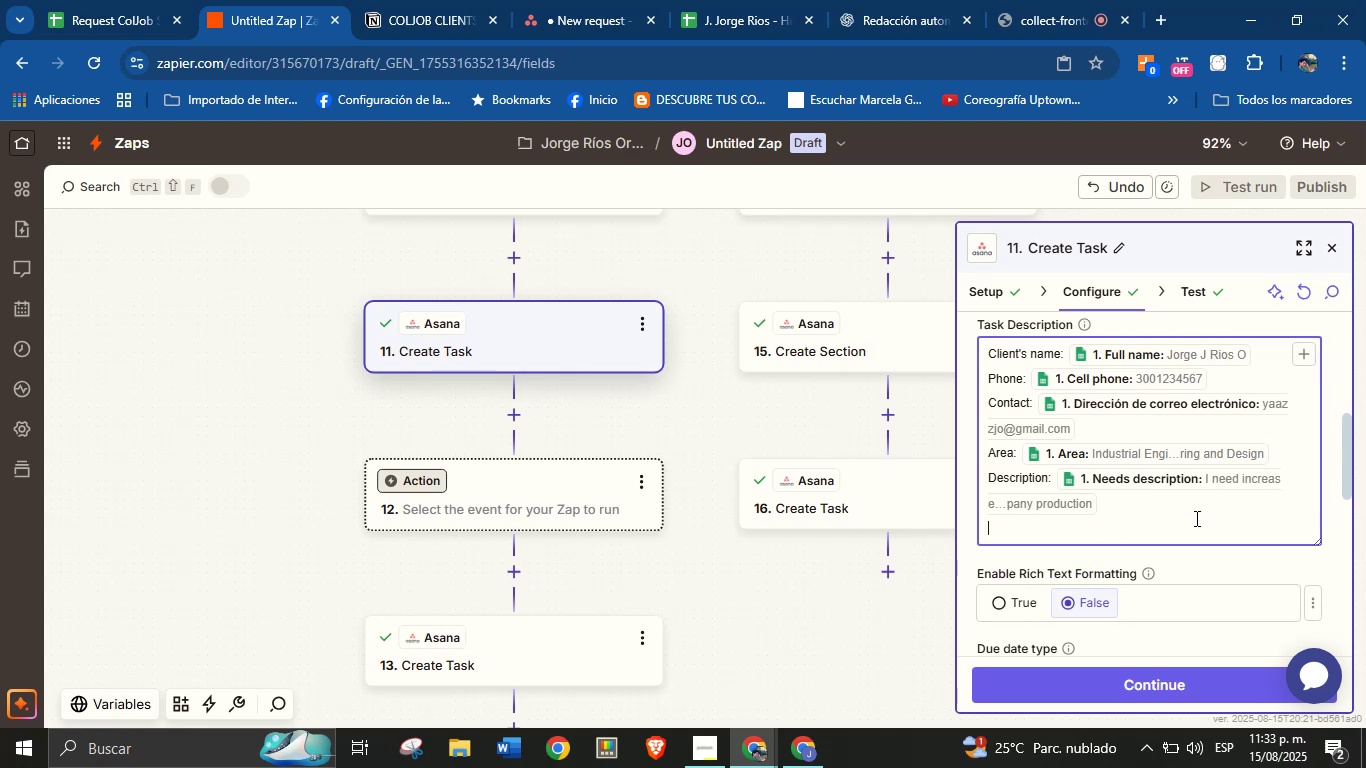 
type(Event> )
 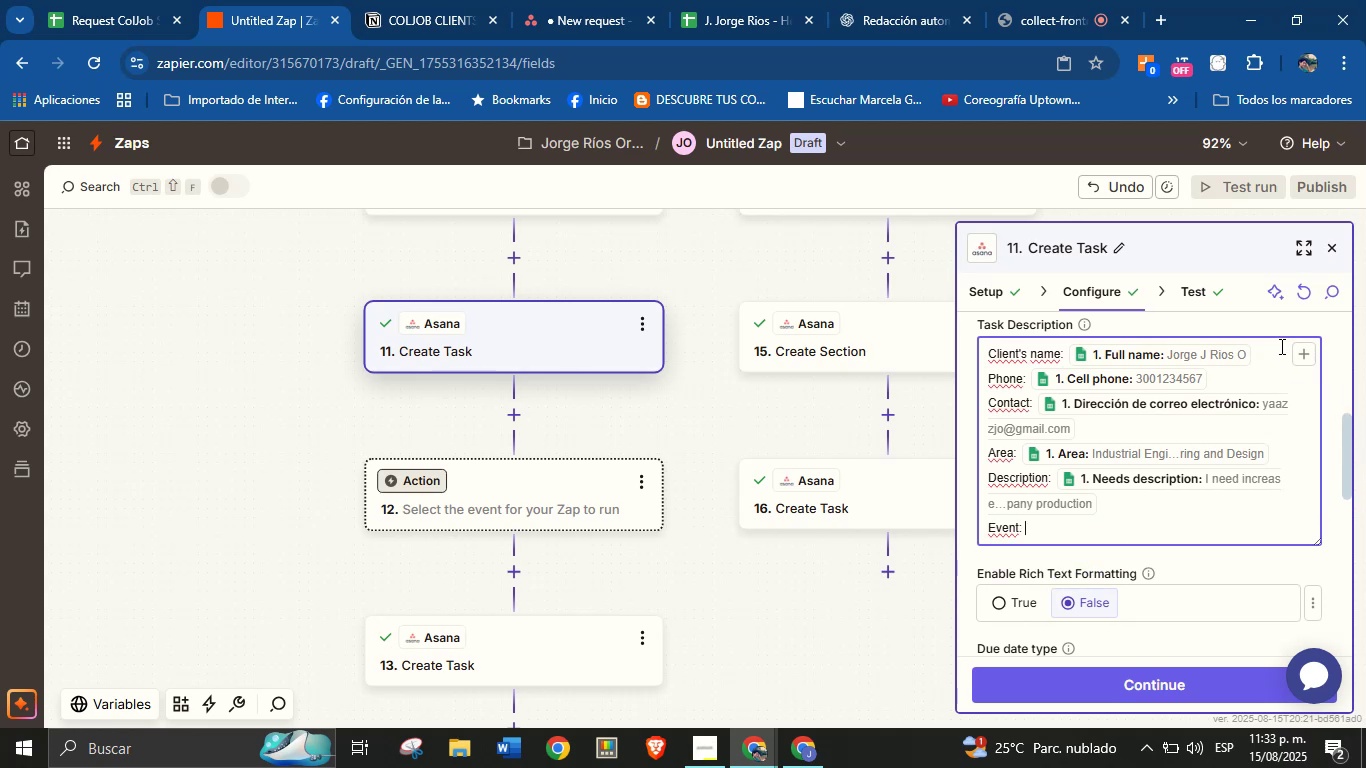 
left_click([1297, 353])
 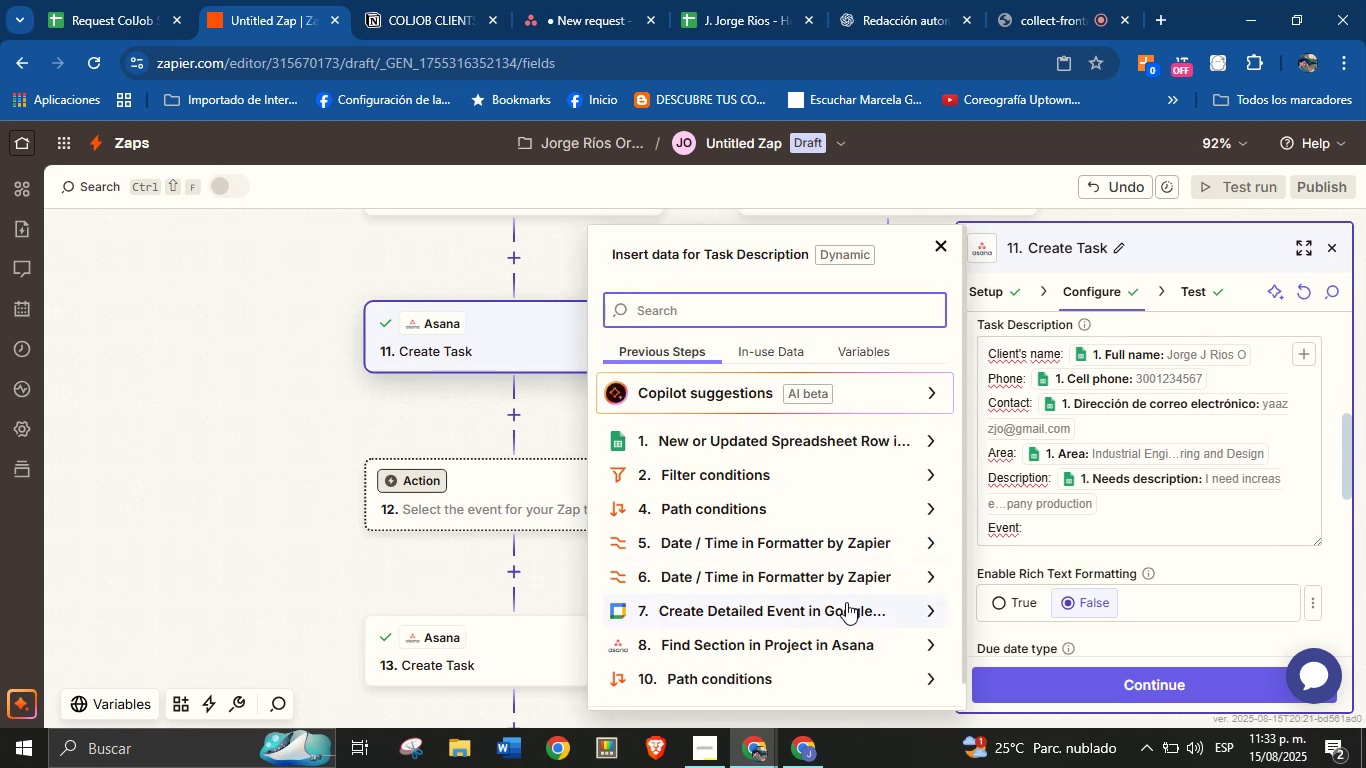 
left_click([894, 607])
 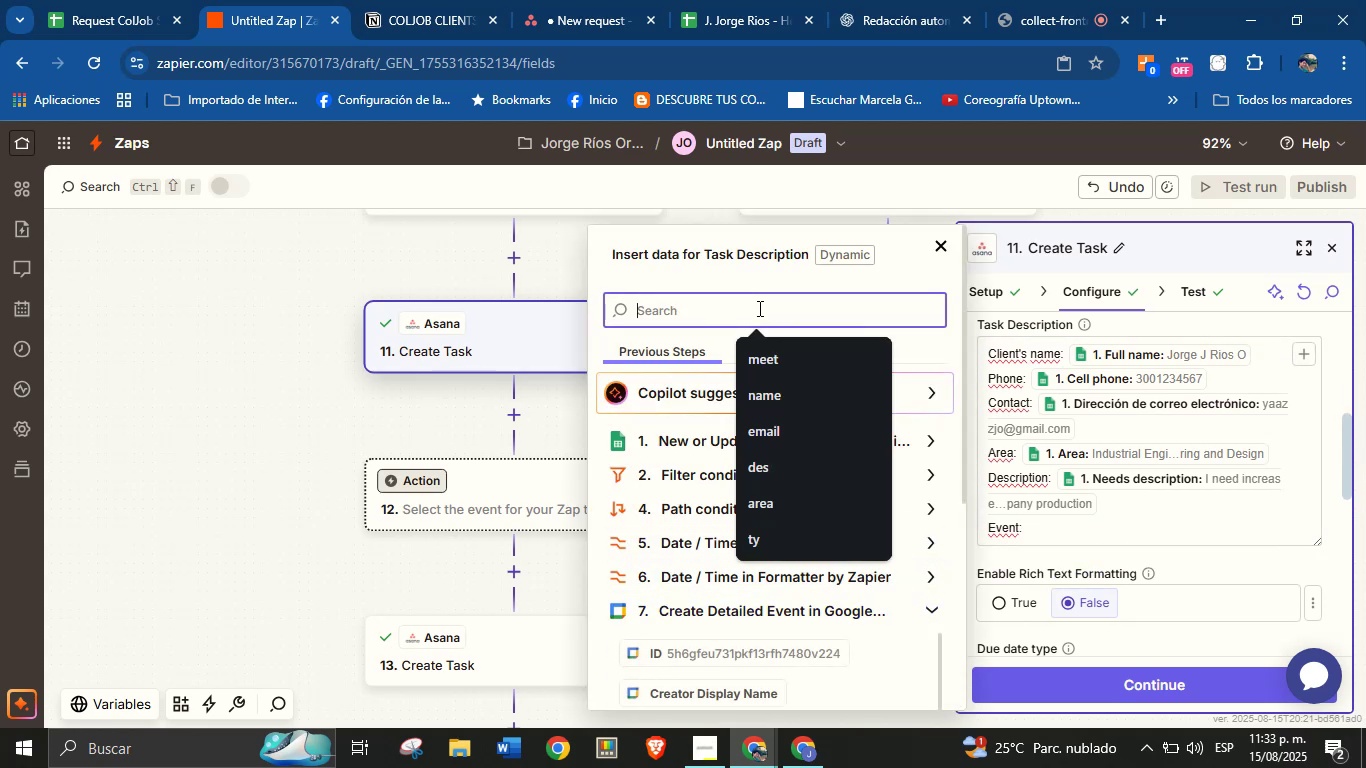 
type(event)
 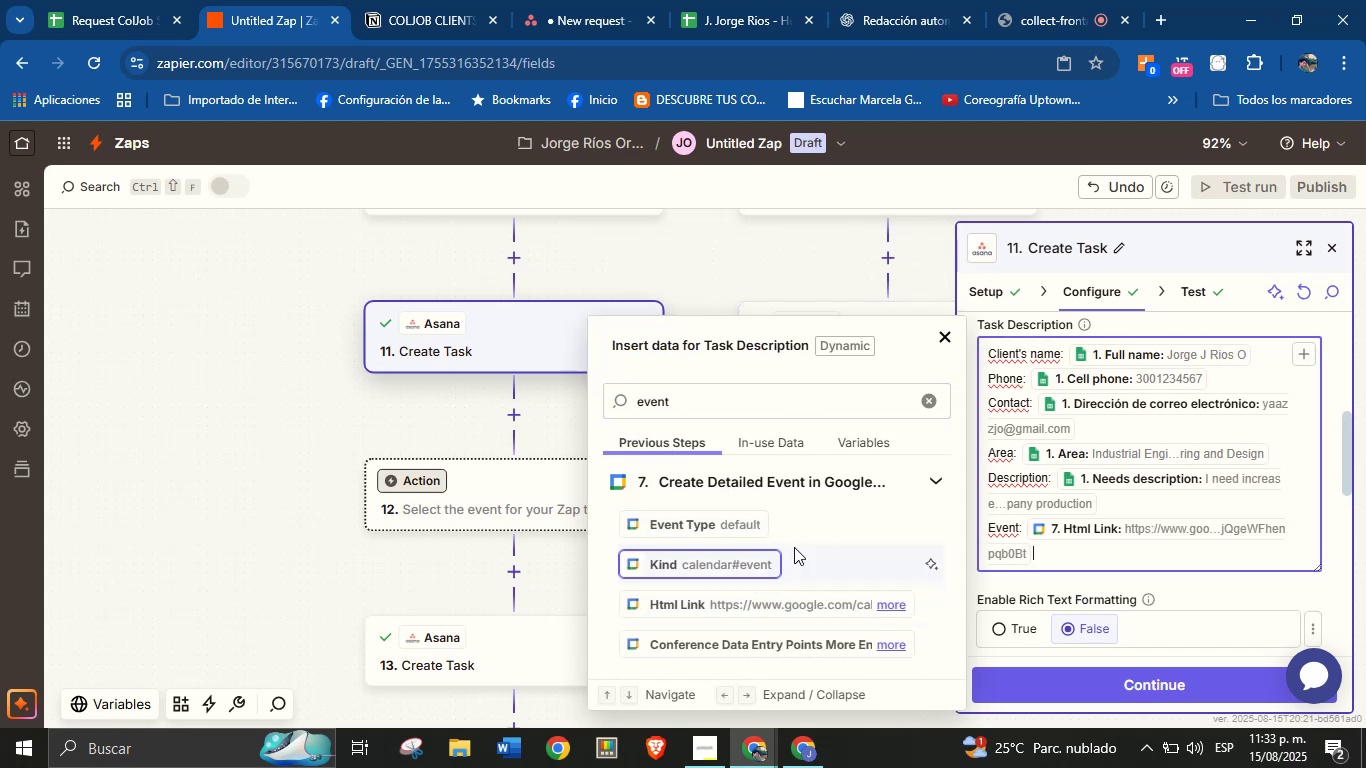 
key(Enter)
 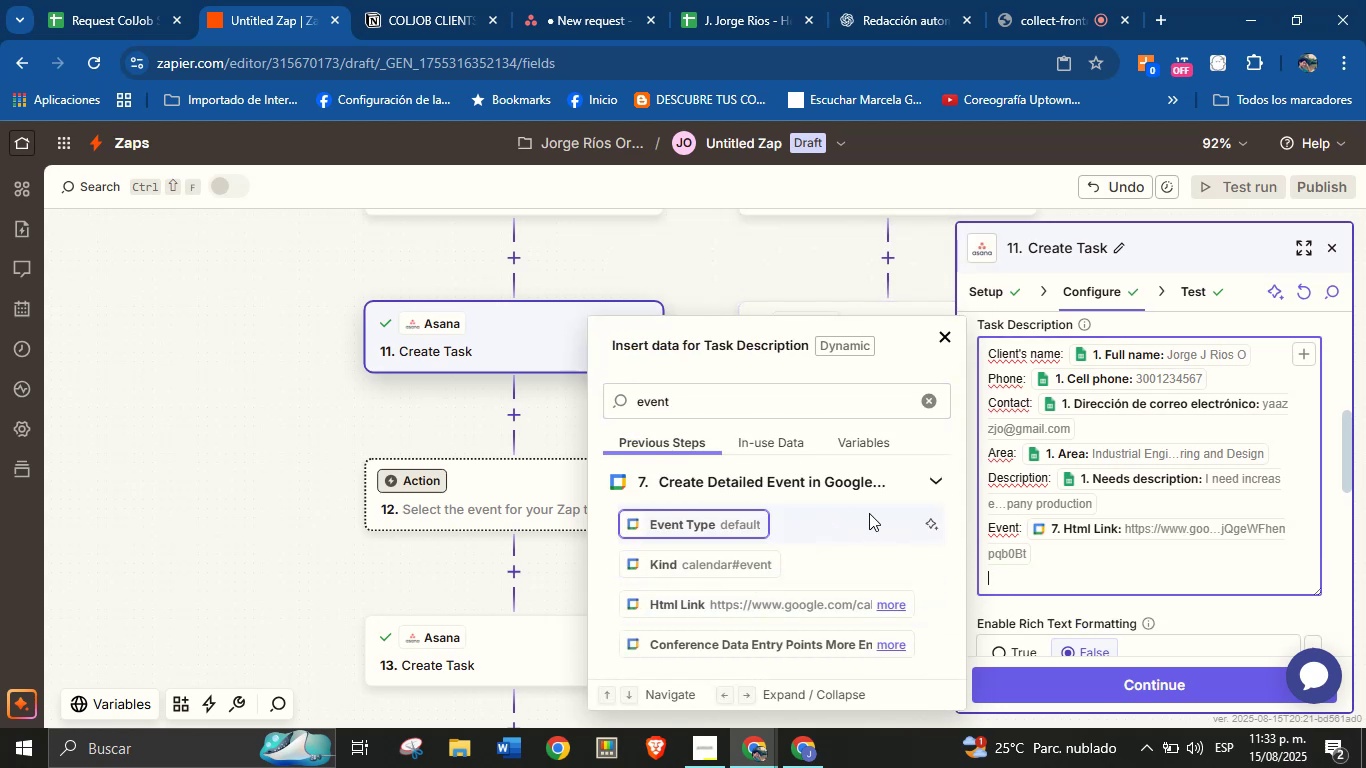 
key(CapsLock)
 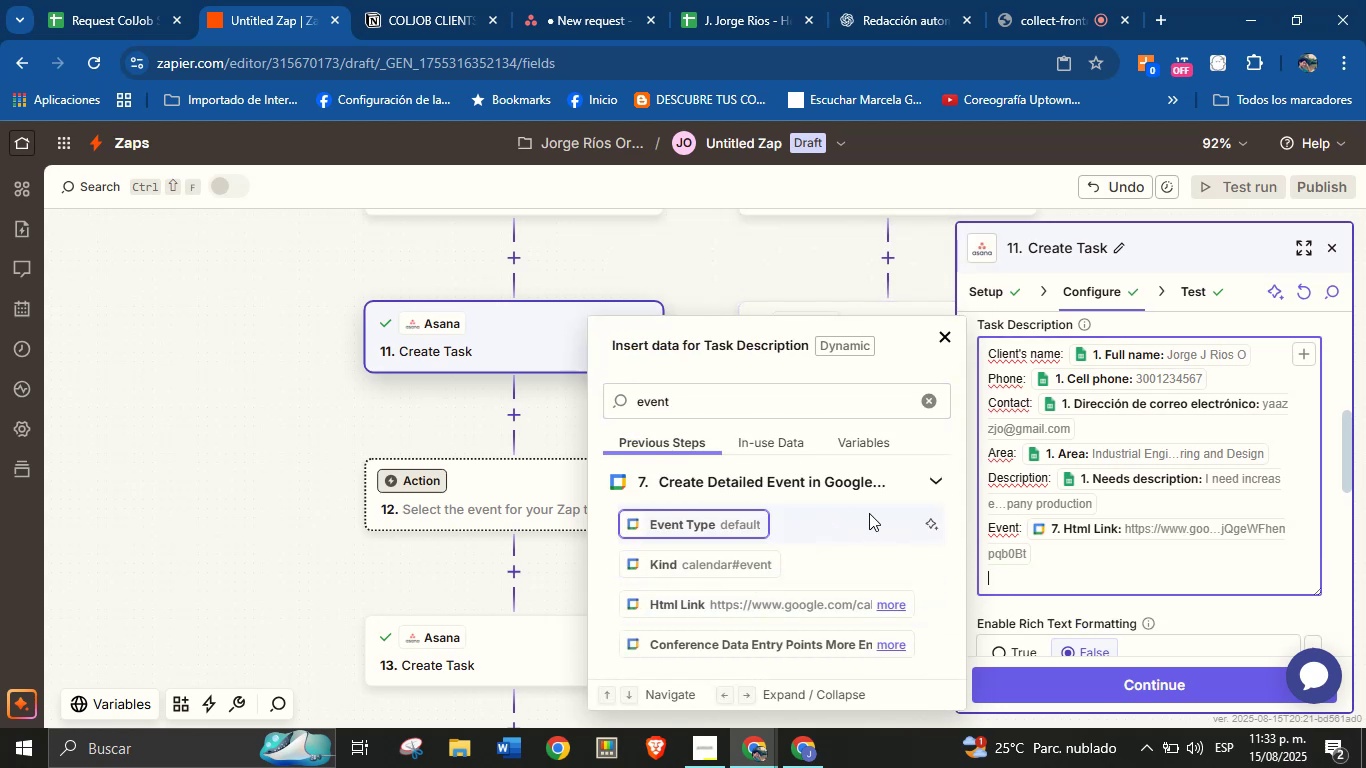 
wait(5.16)
 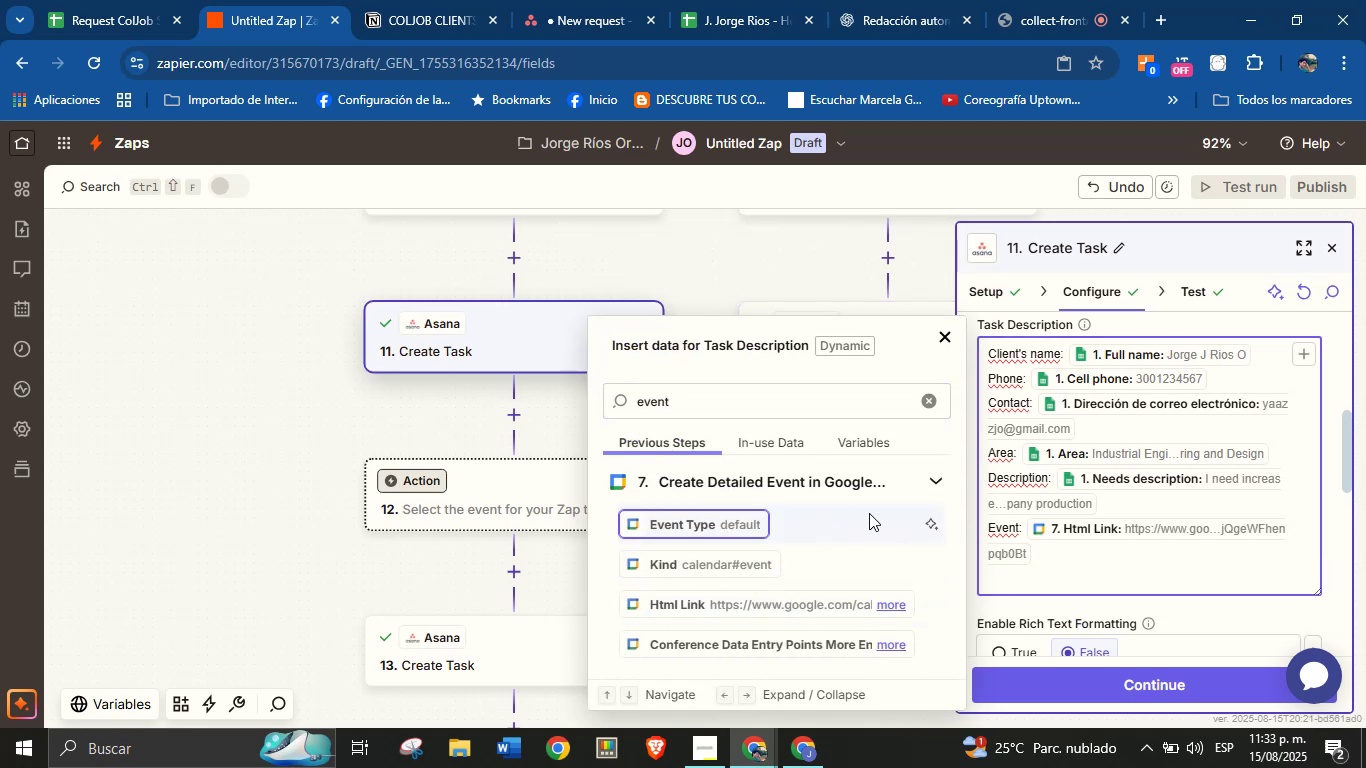 
type(Creat)
key(Backspace)
key(Backspace)
type(a)
key(Backspace)
key(Backspace)
key(Backspace)
key(Backspace)
 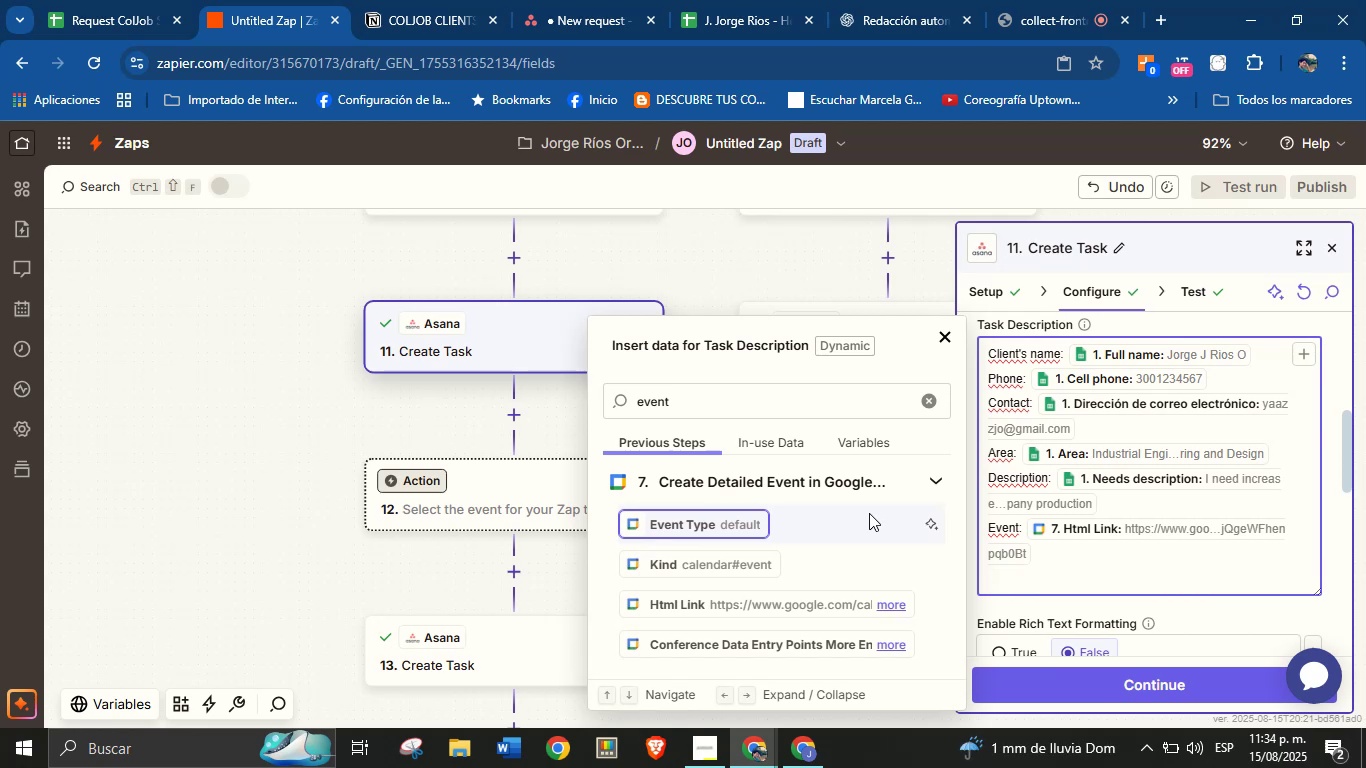 
wait(38.06)
 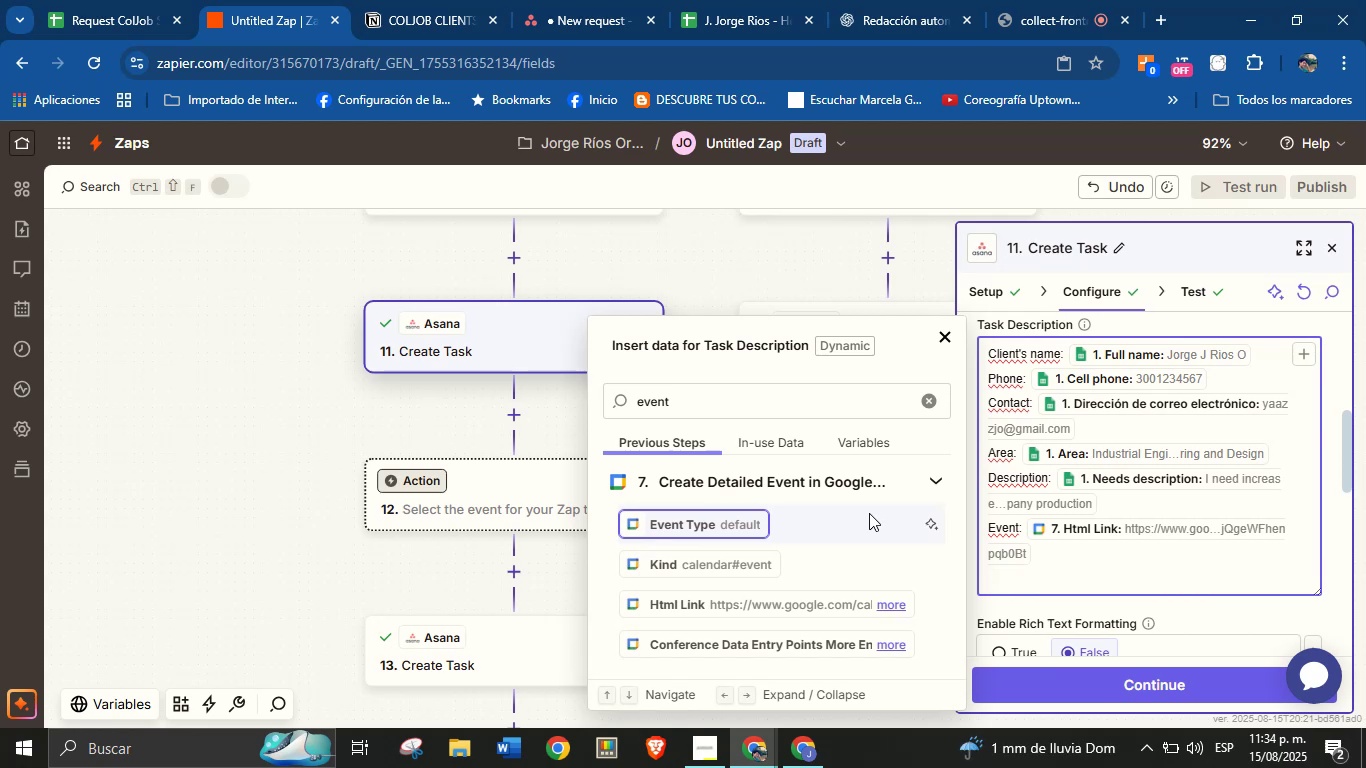 
key(C)
 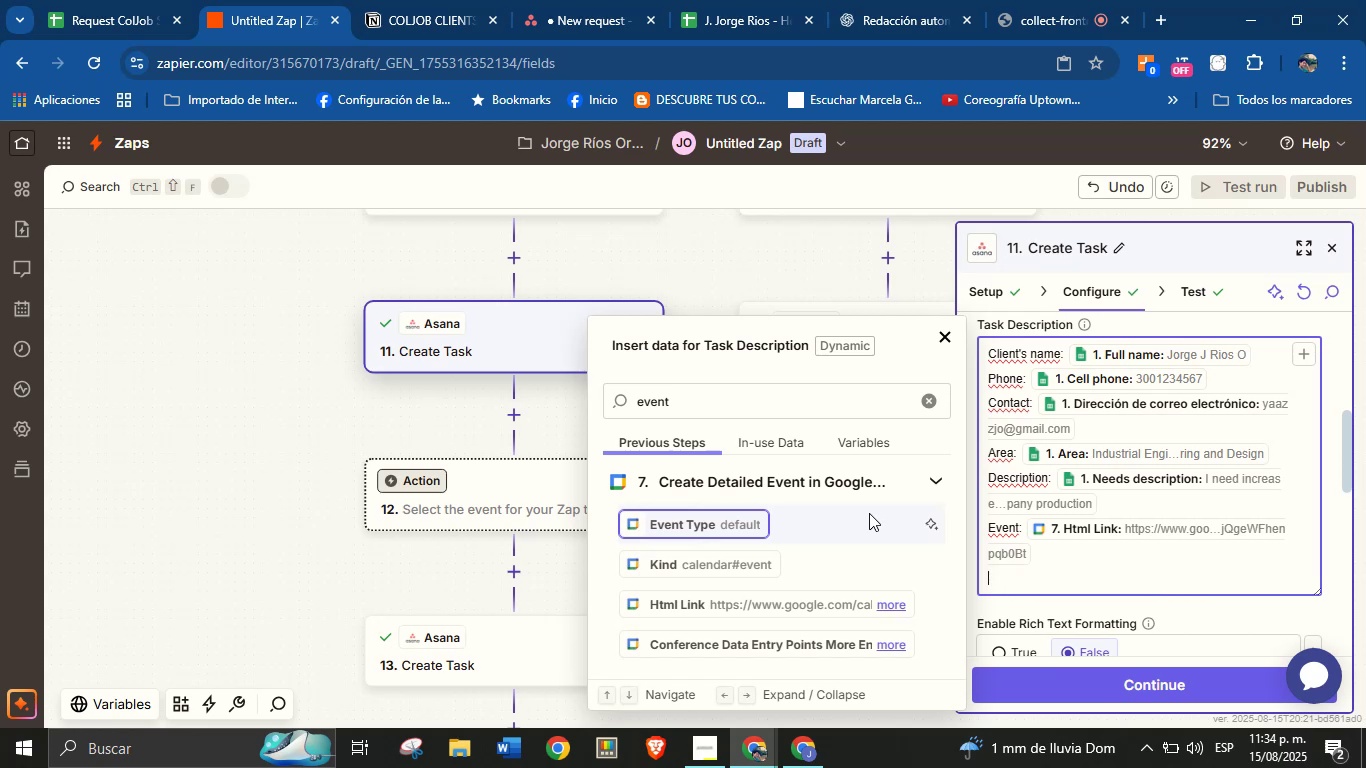 
key(CapsLock)
 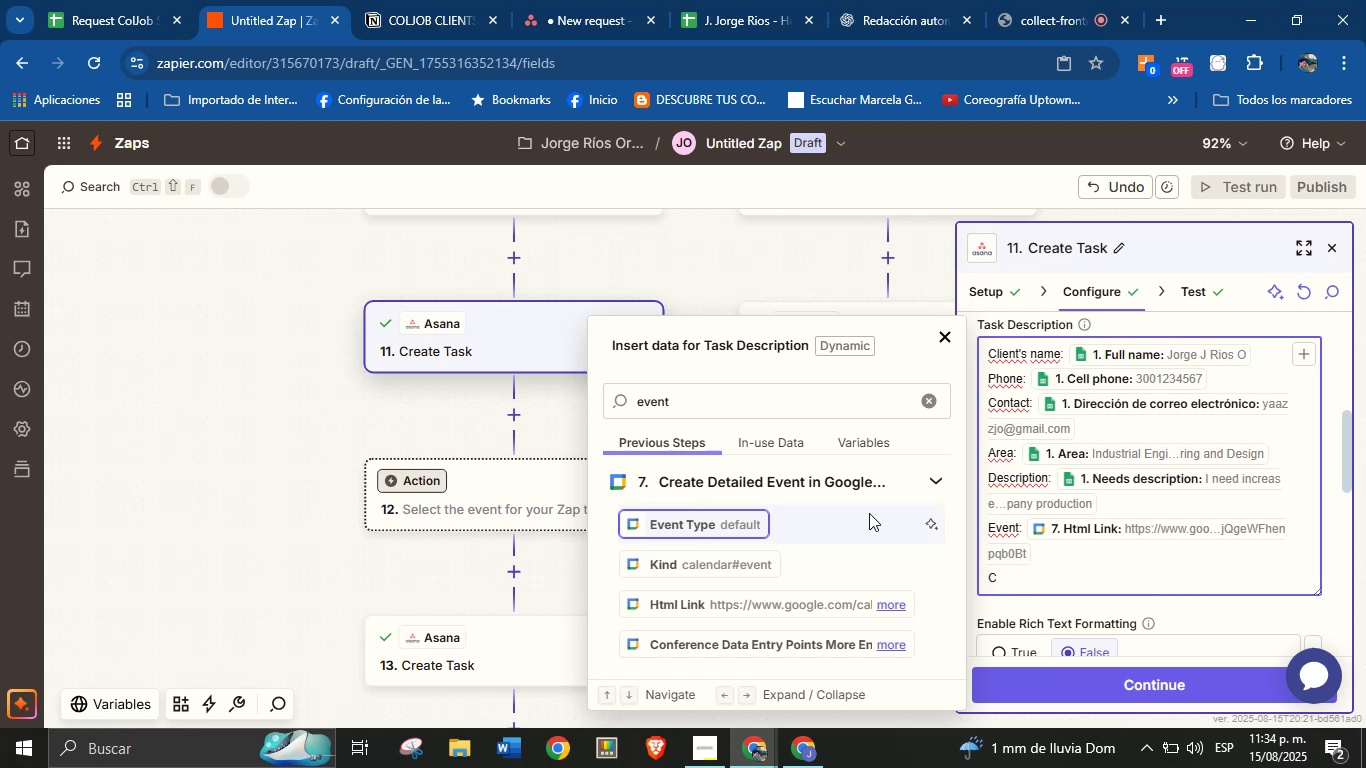 
key(Backspace)
 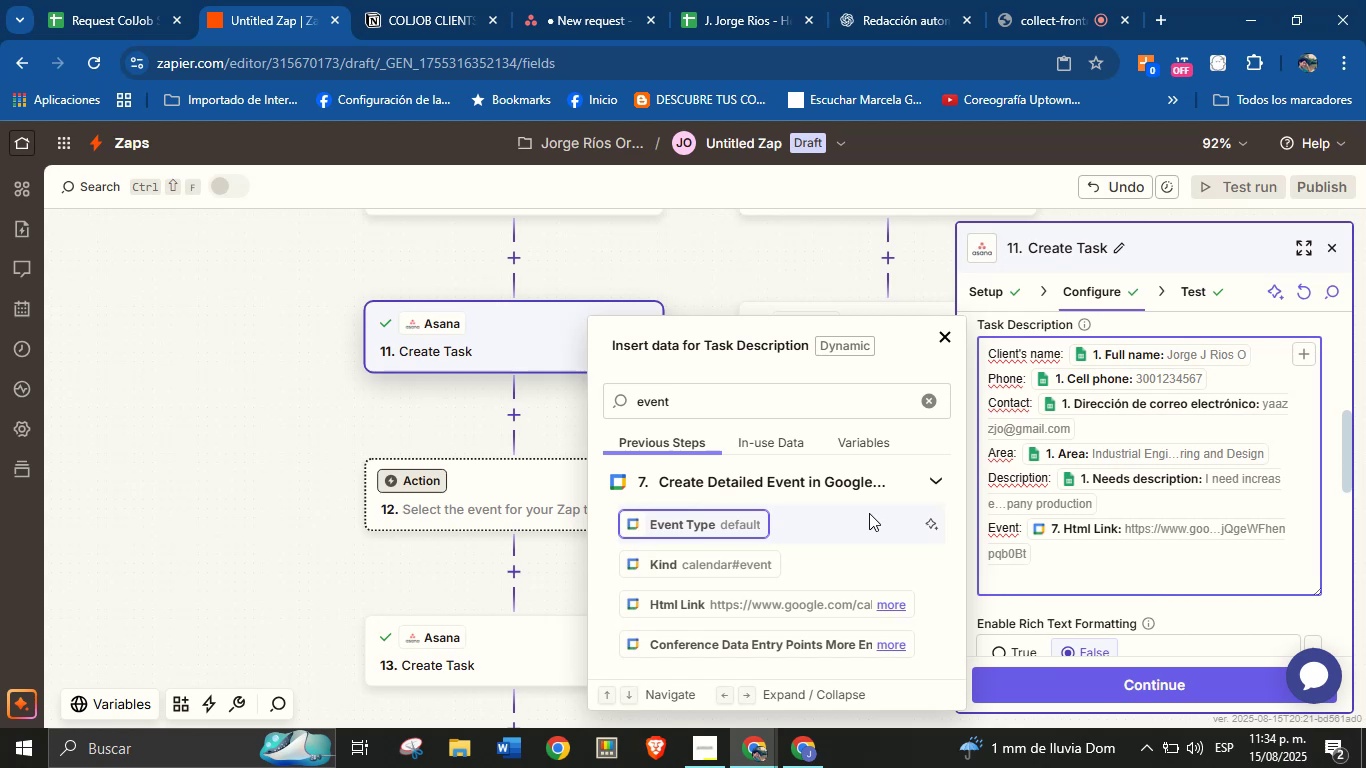 
wait(13.27)
 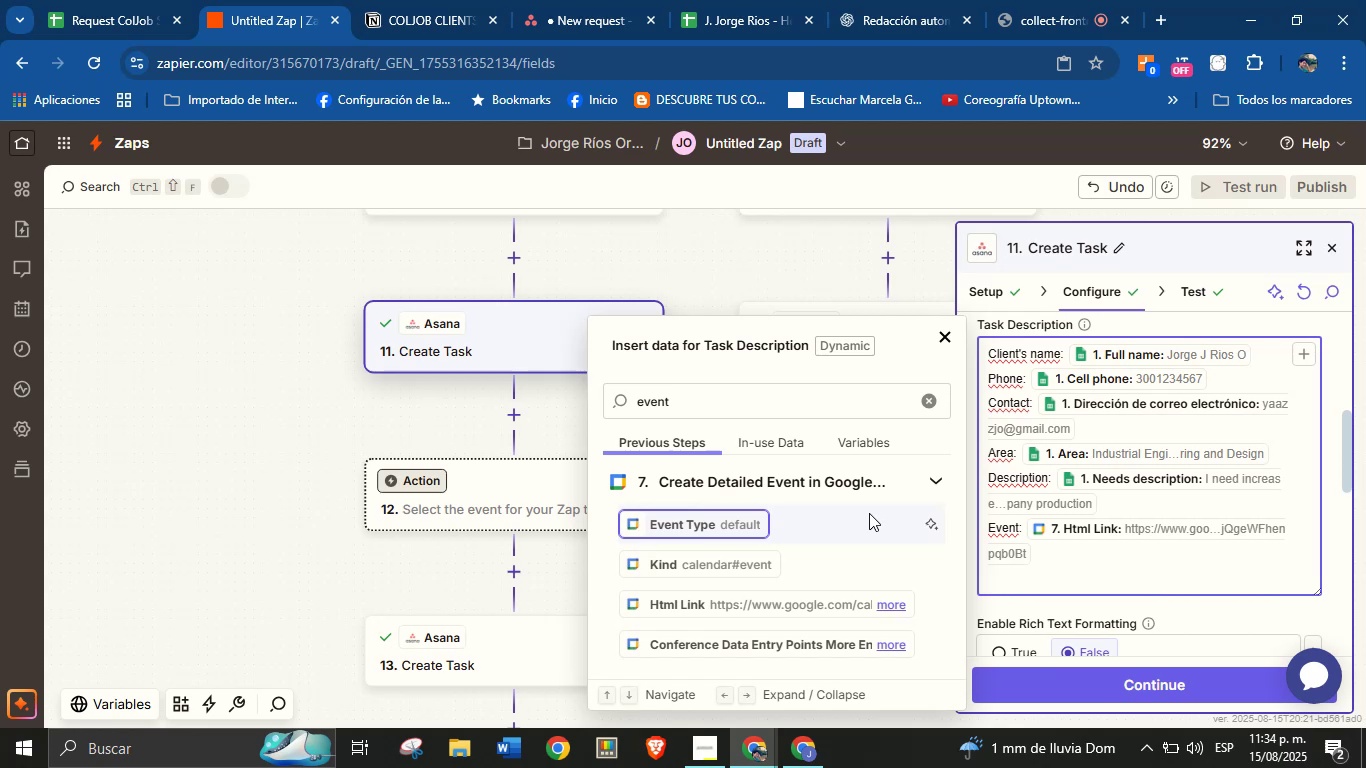 
key(CapsLock)
 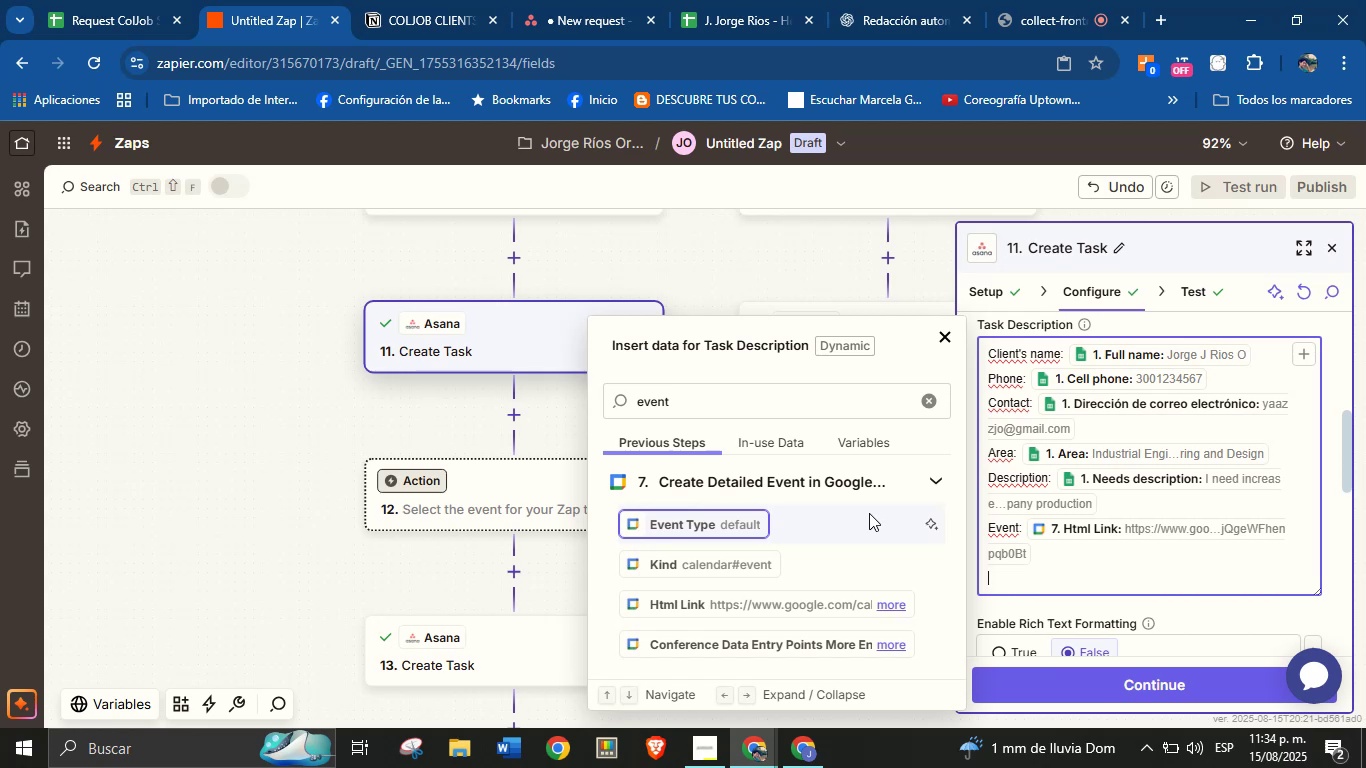 
wait(6.98)
 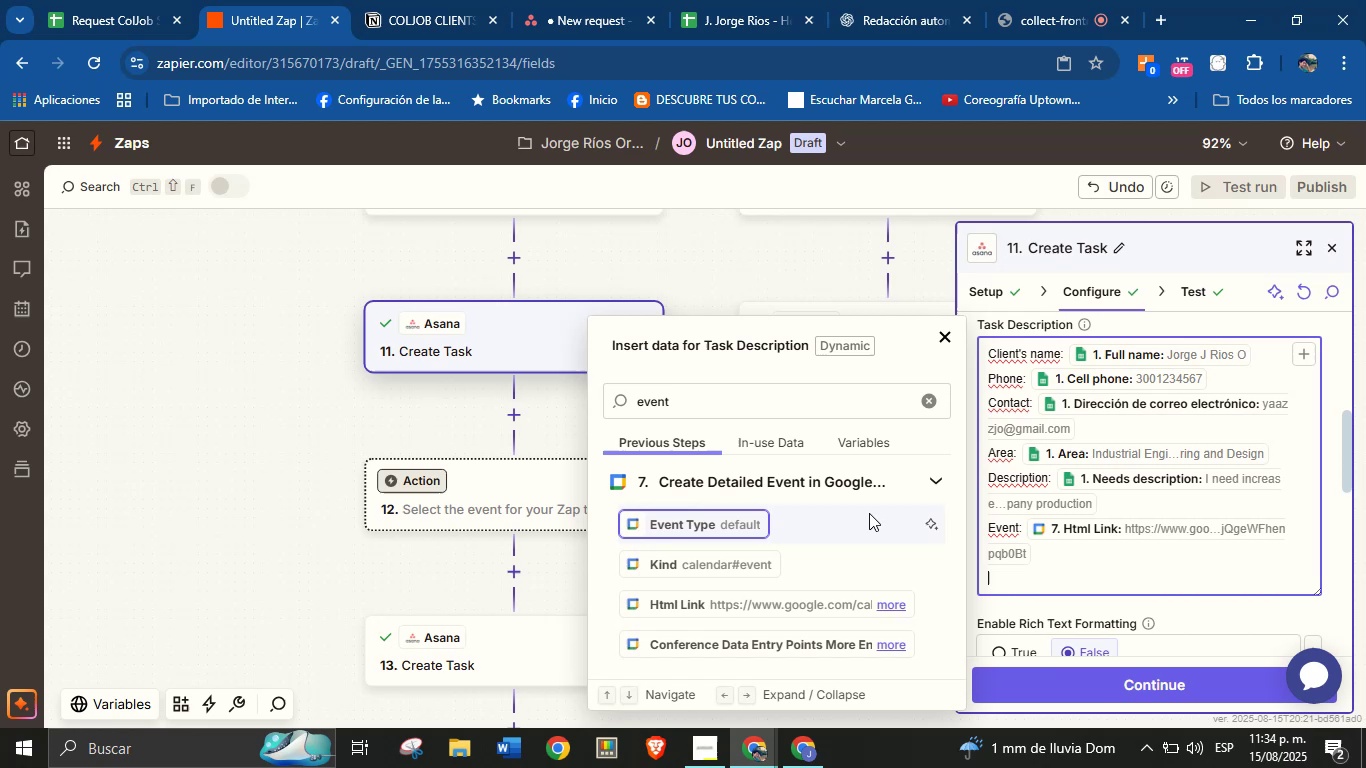 
type(Meetong )
key(Backspace)
key(Backspace)
key(Backspace)
key(Backspace)
type(ing )
 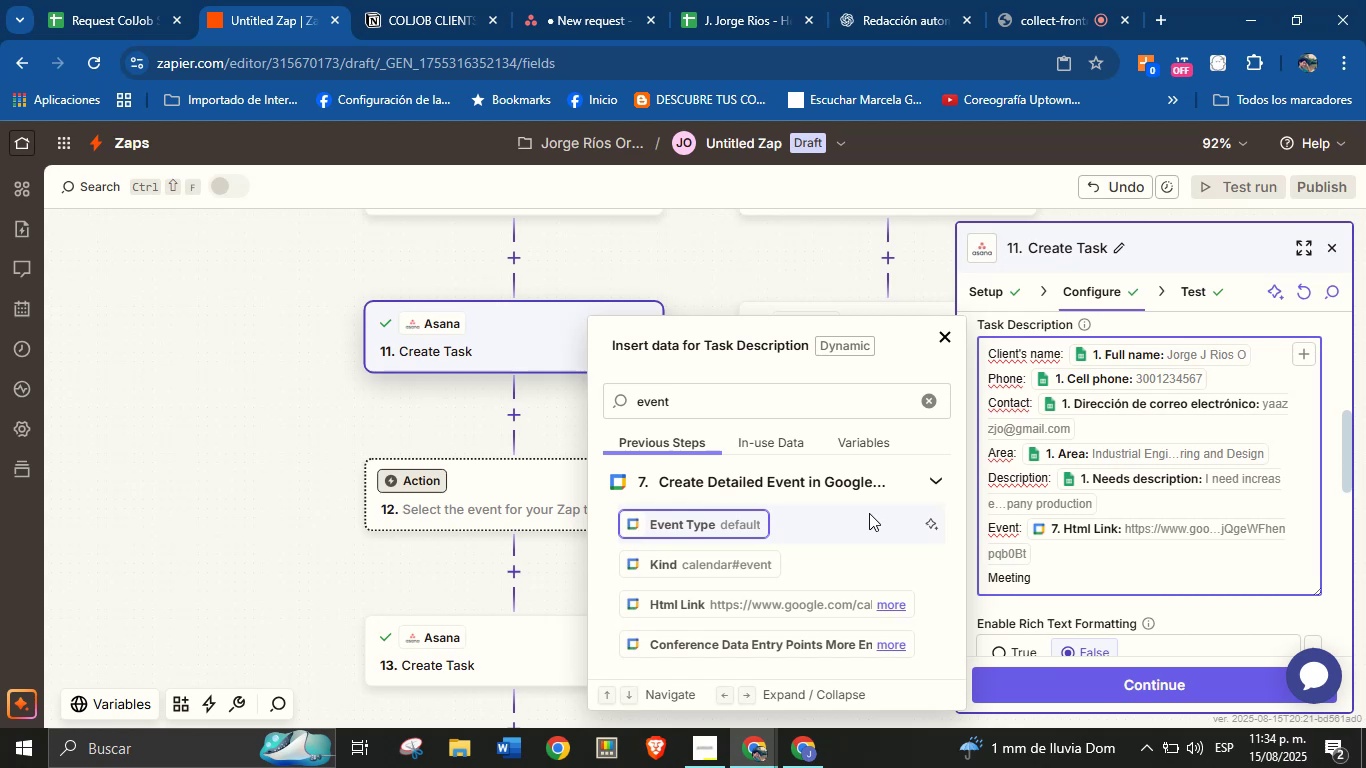 
wait(20.76)
 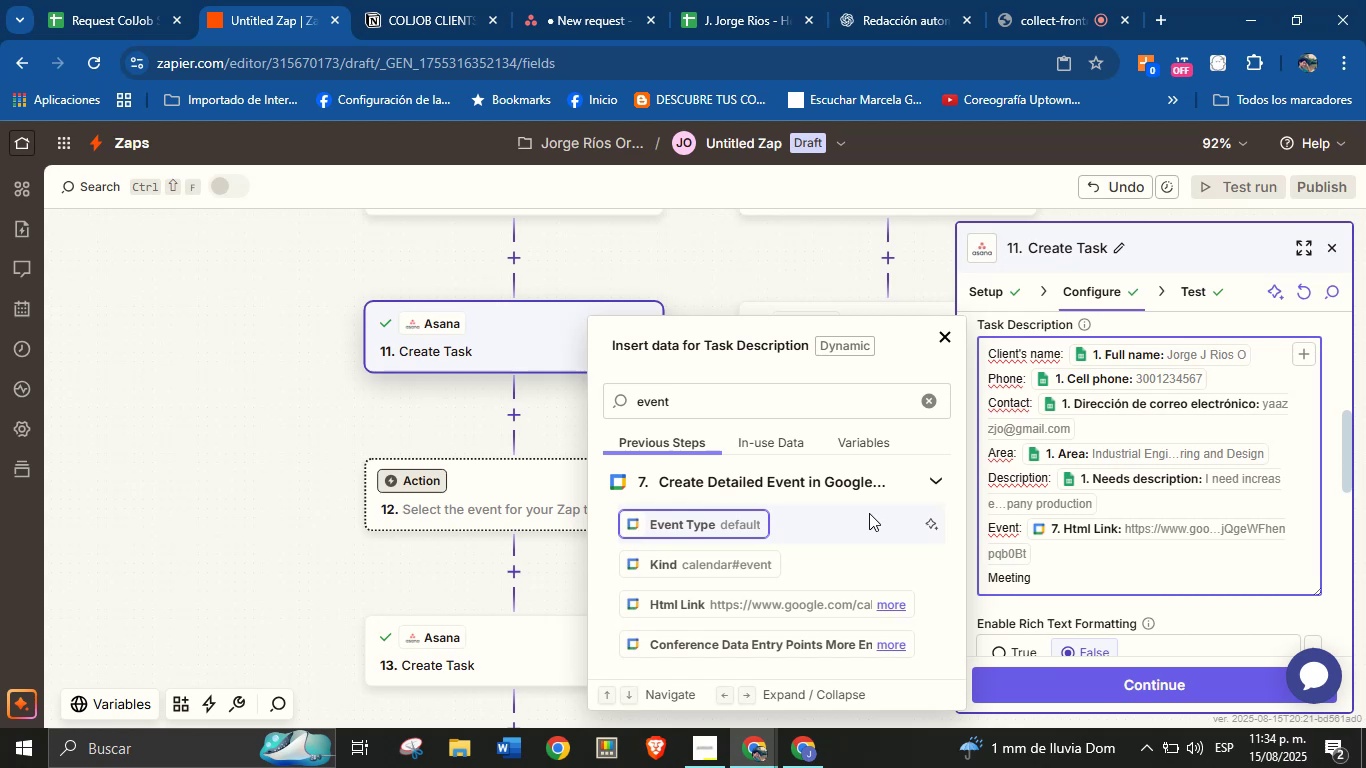 
type(date )
key(Backspace)
key(Backspace)
type(e ^ time> )
 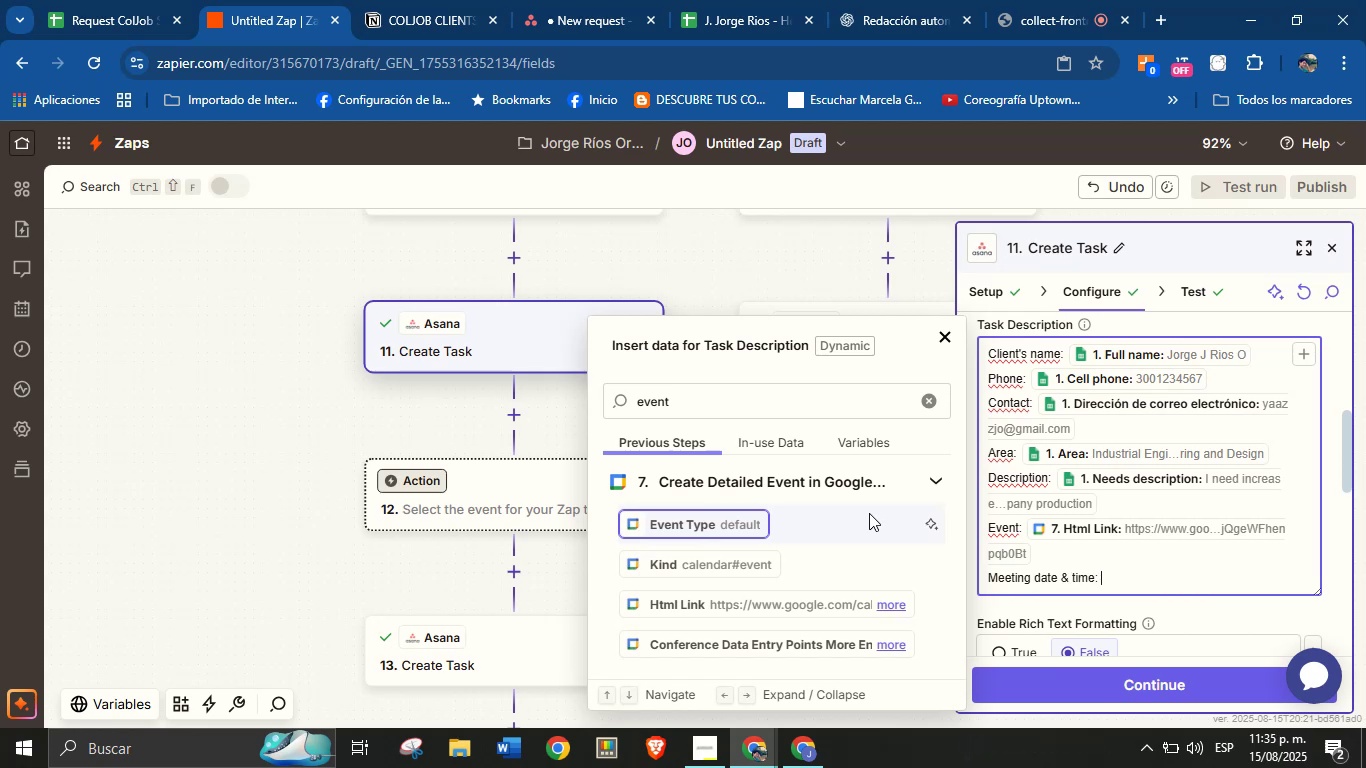 
wait(5.73)
 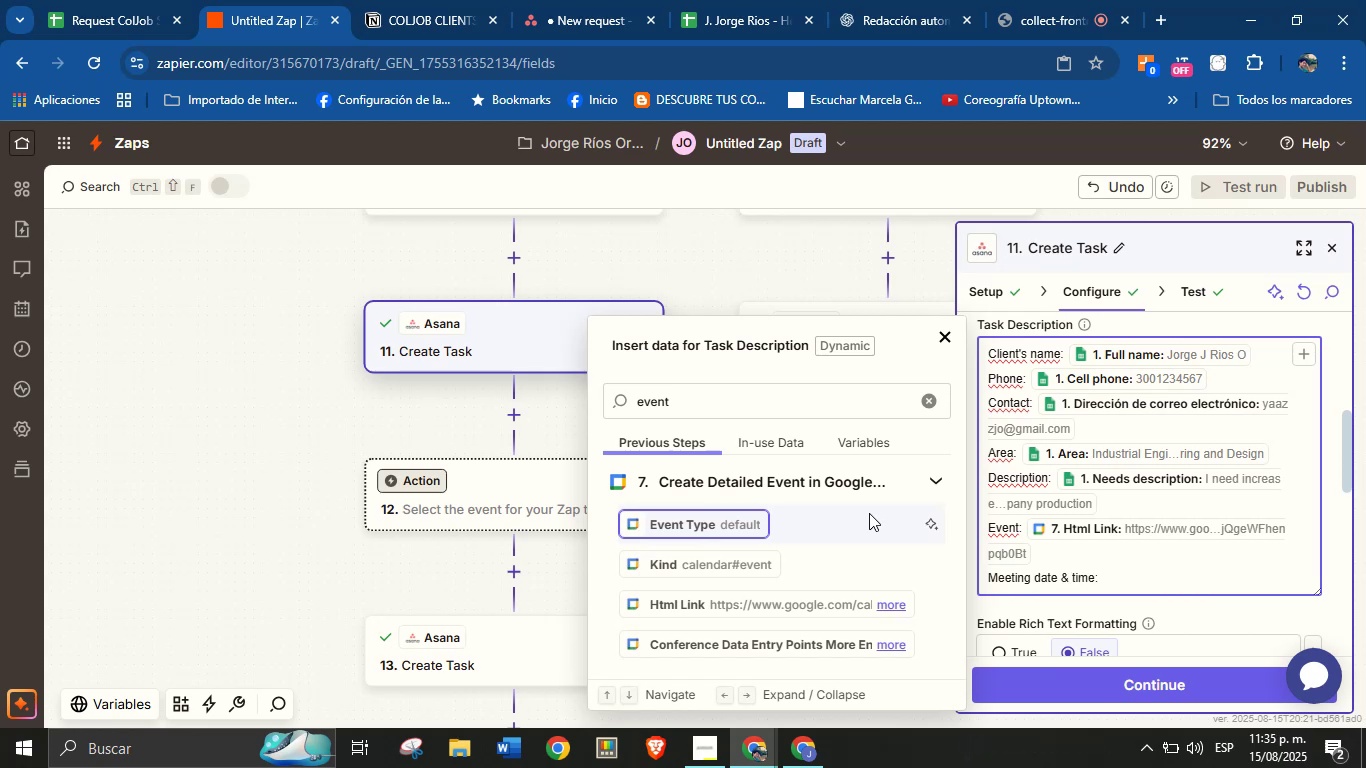 
left_click([848, 310])
 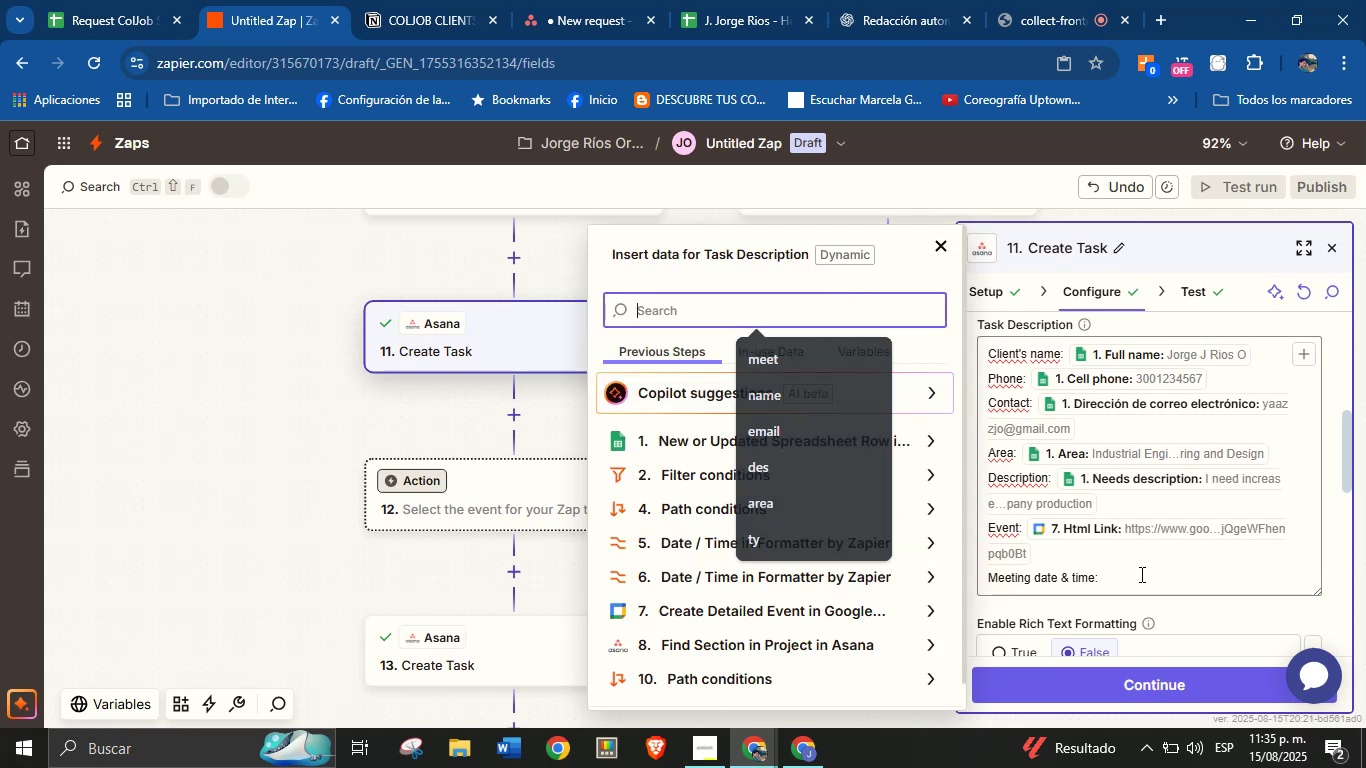 
left_click([878, 317])
 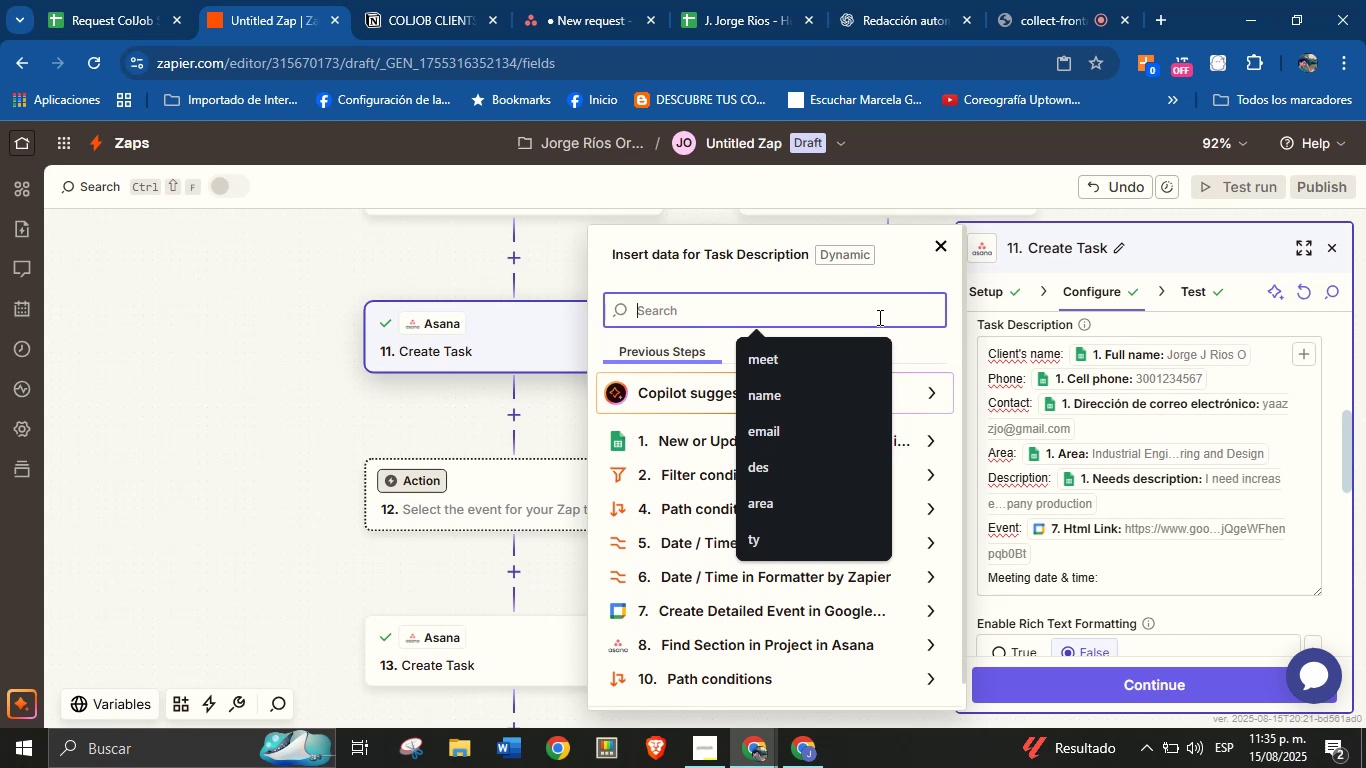 
wait(6.38)
 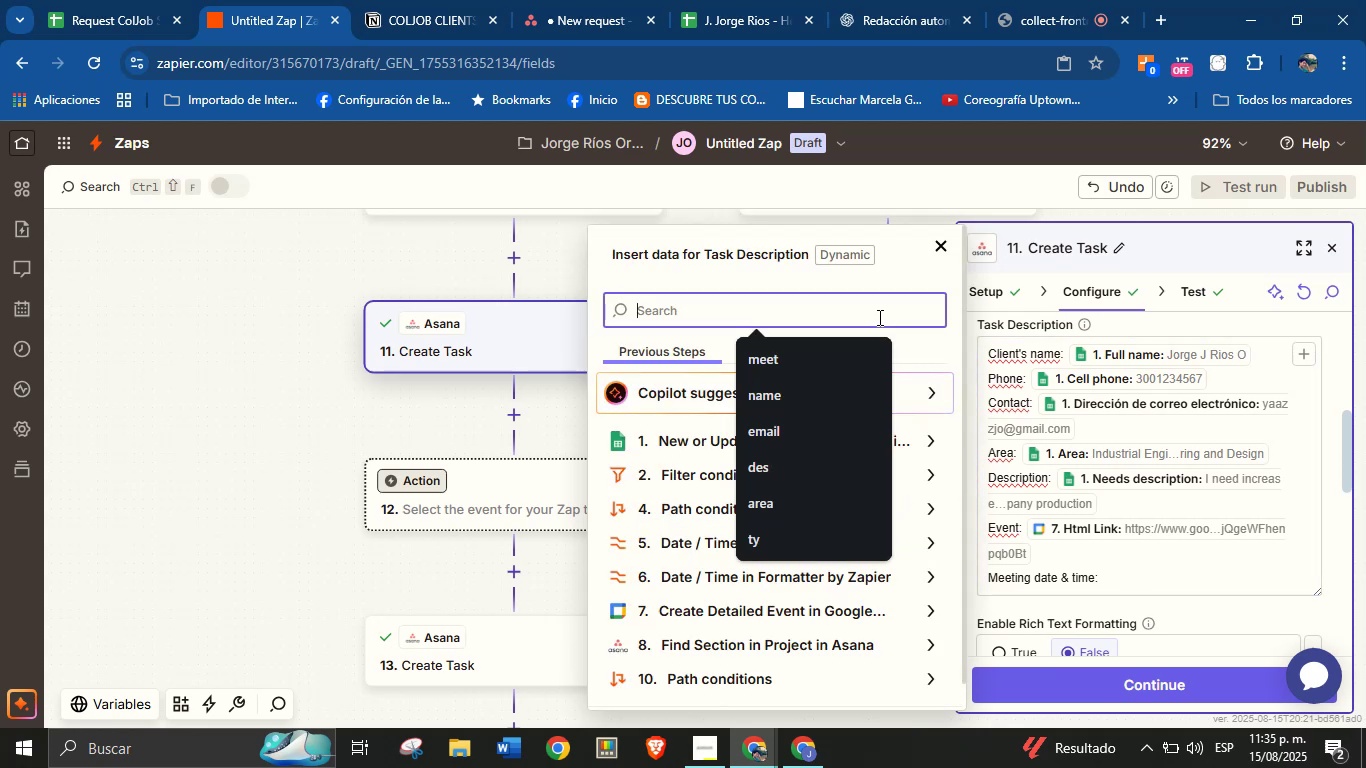 
type(meet)
 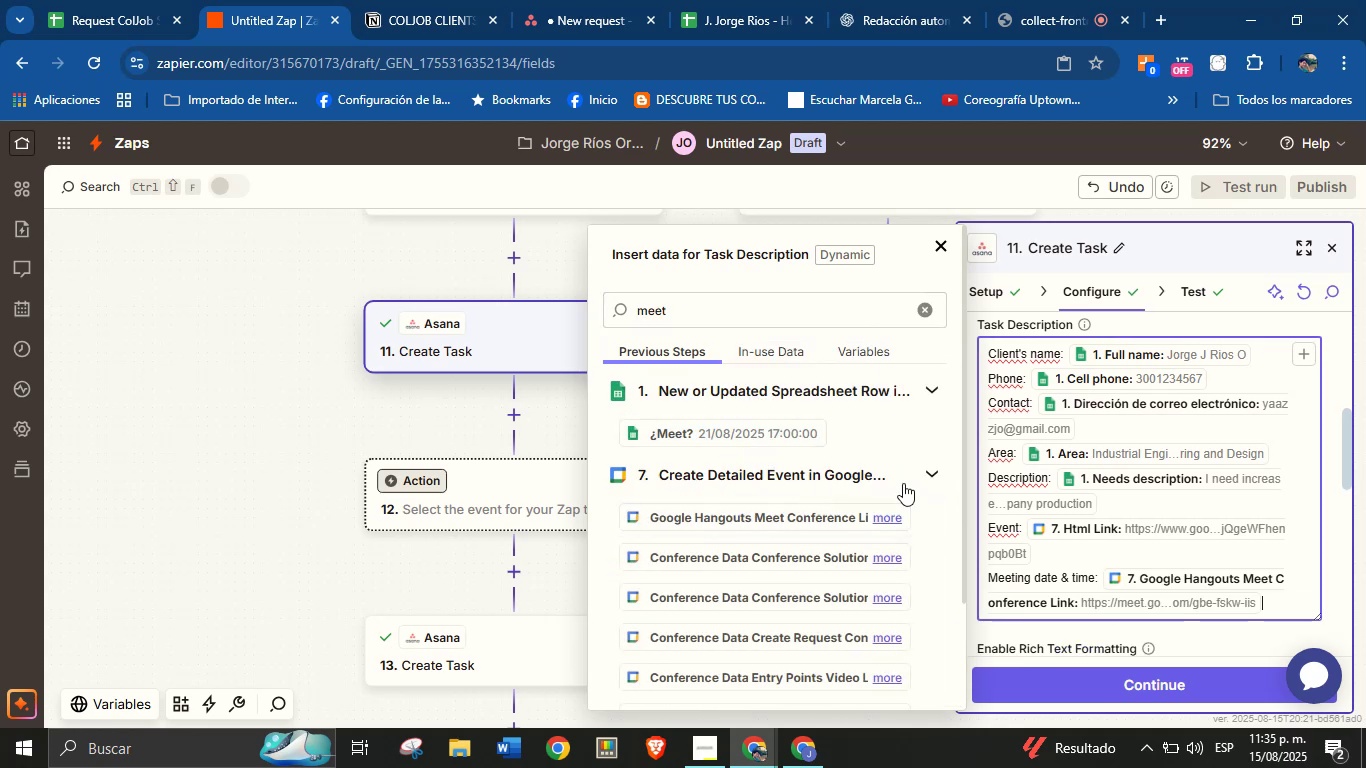 
key(Enter)
 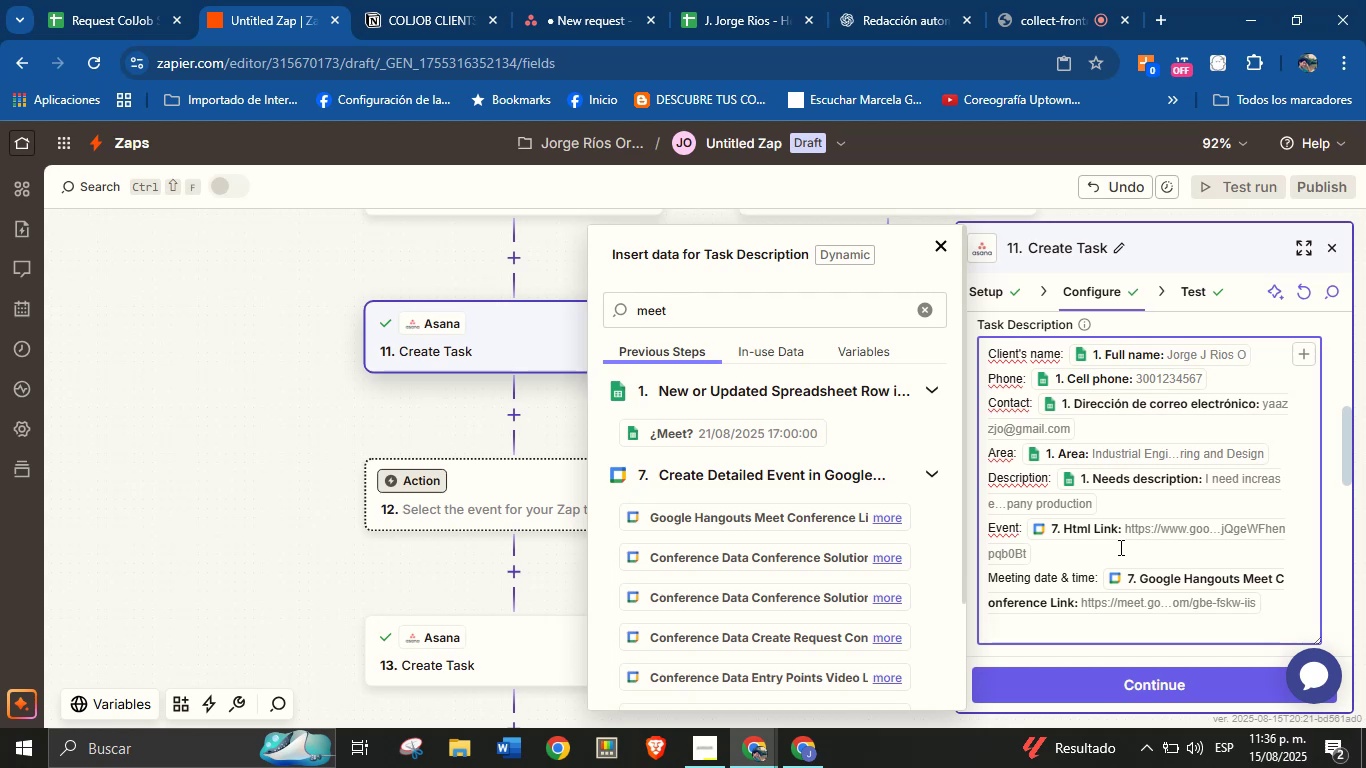 
wait(40.72)
 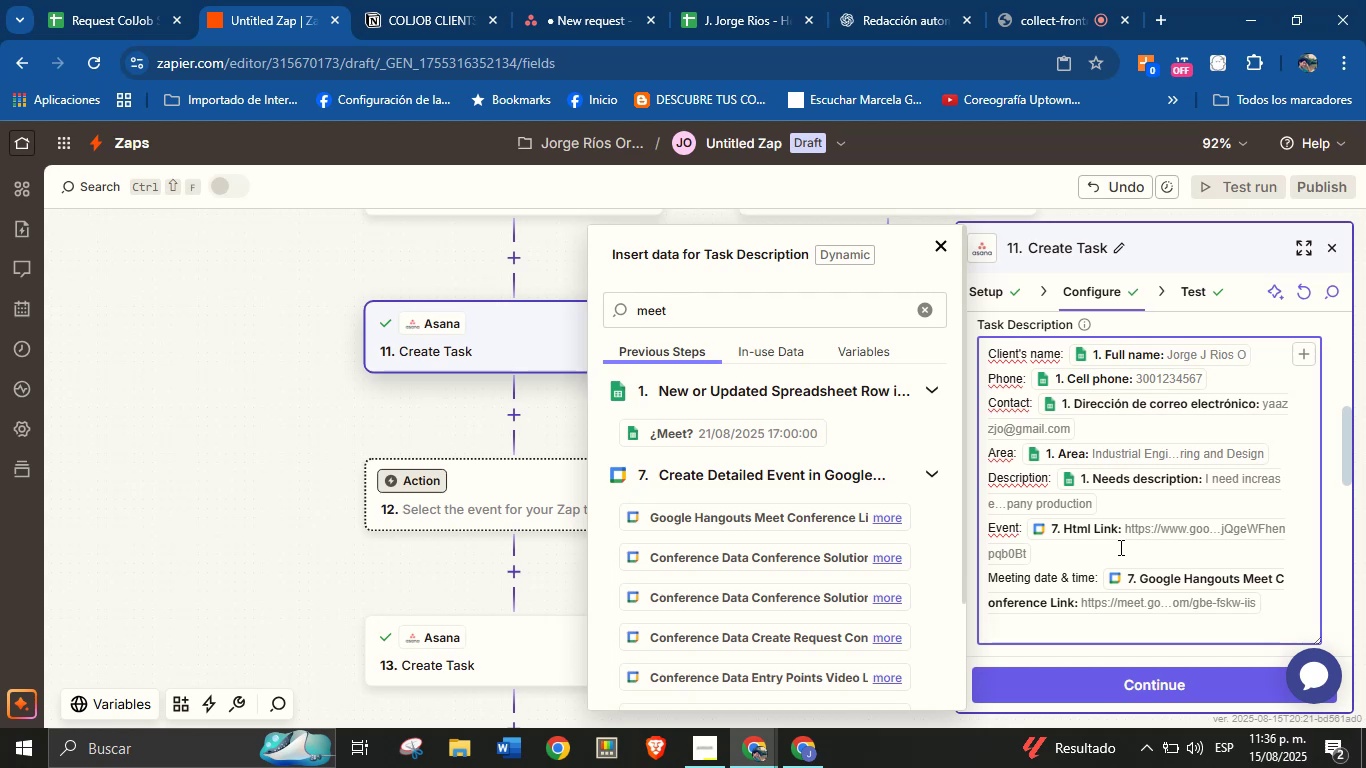 
type(Meeting link> )
 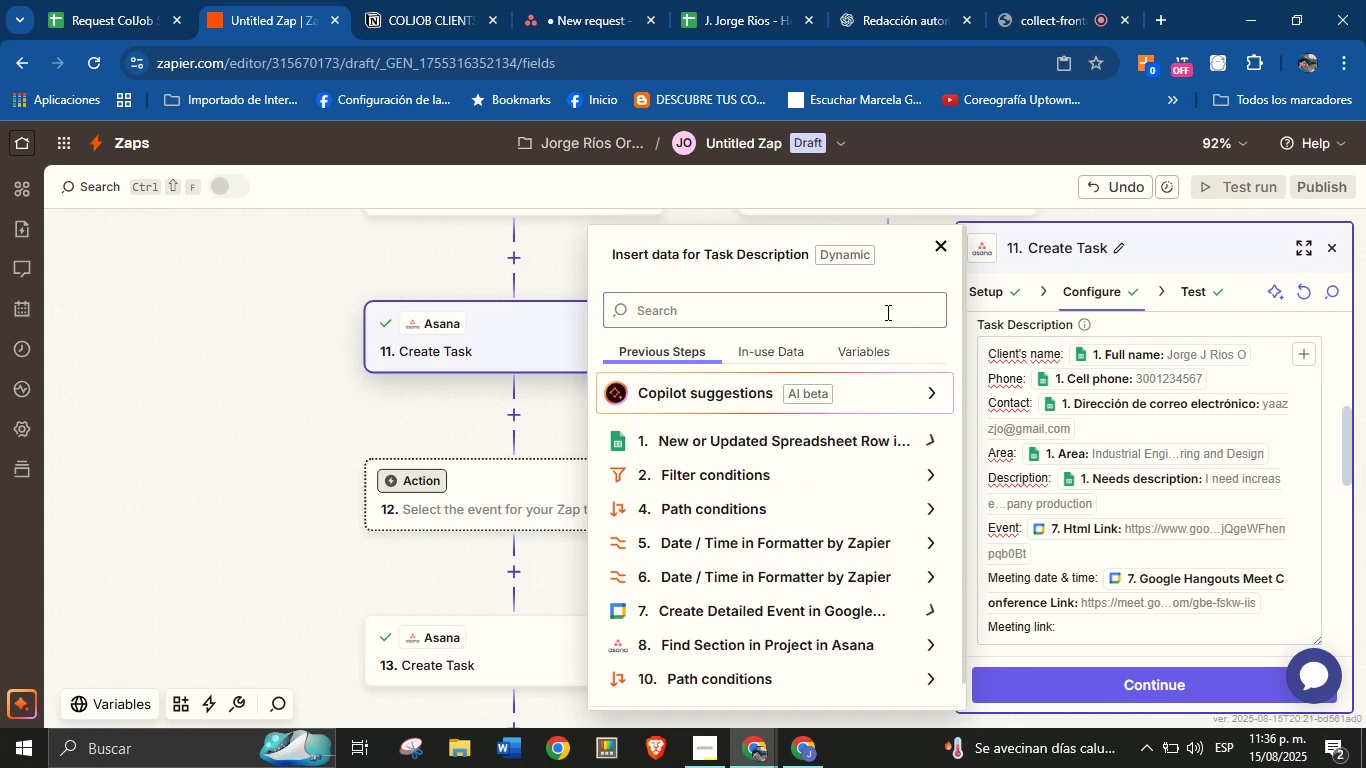 
type(eet)
 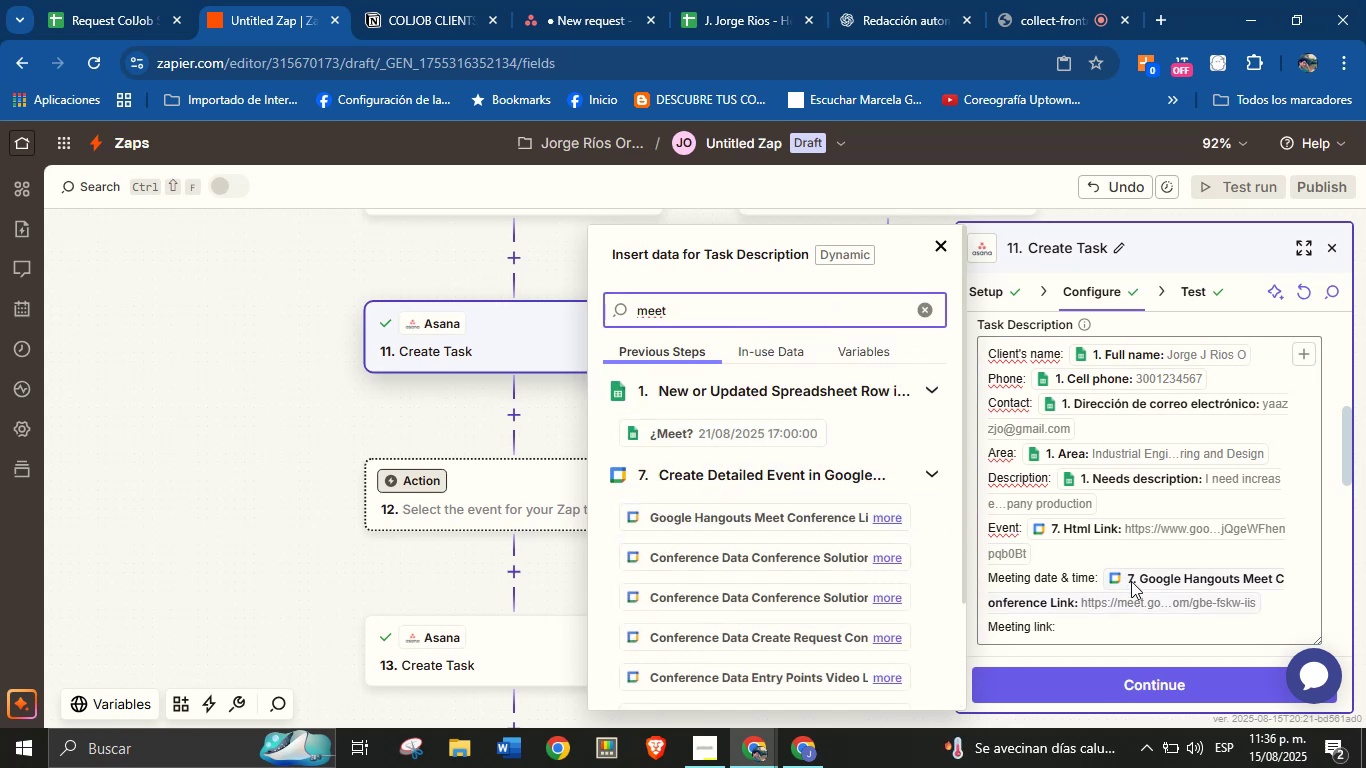 
key(Backspace)
 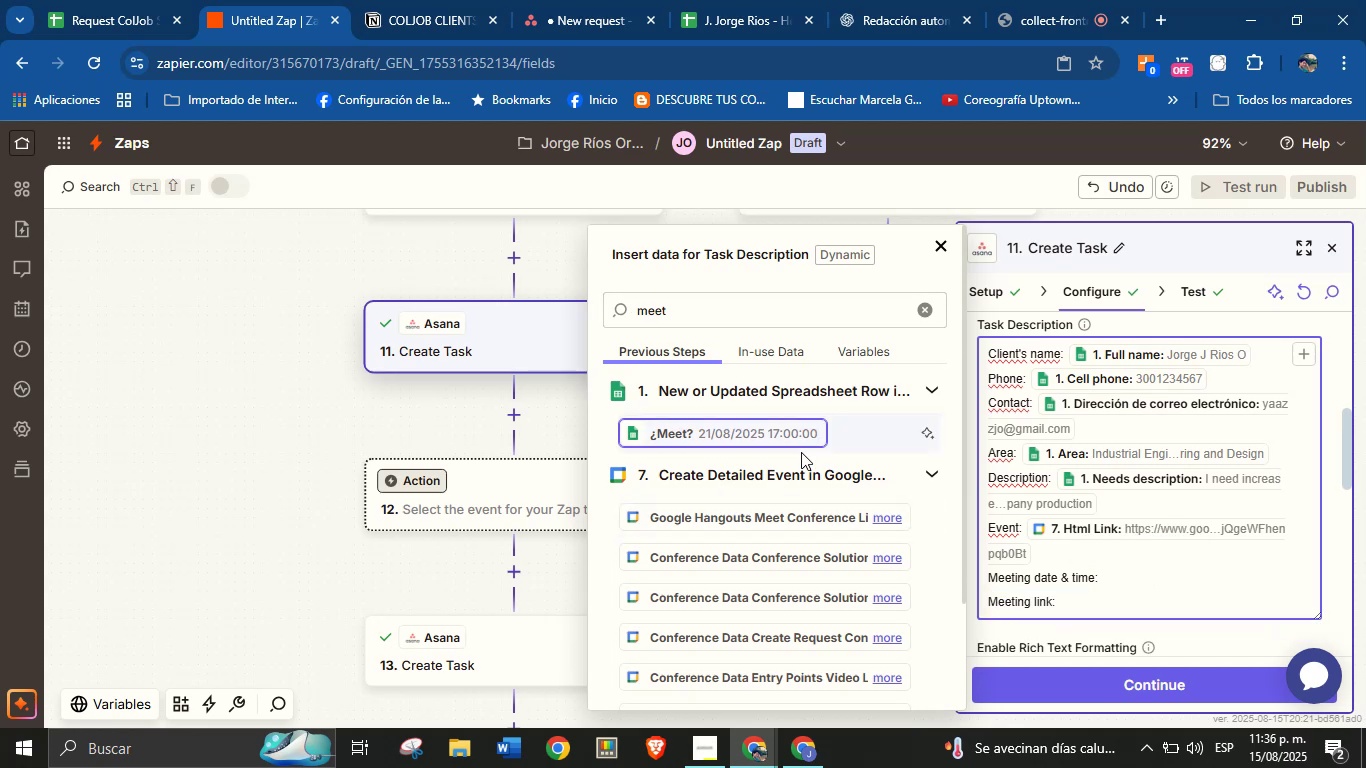 
left_click([801, 434])
 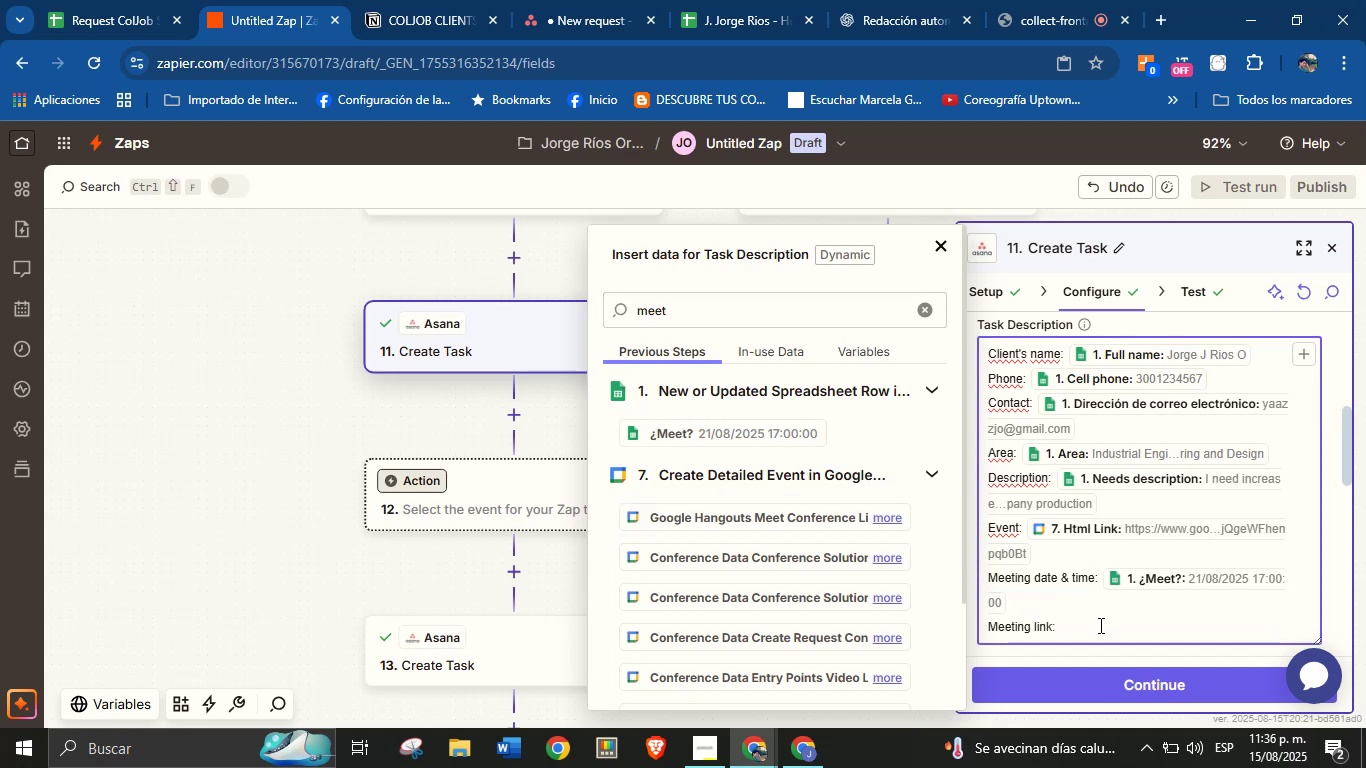 
left_click([1100, 629])
 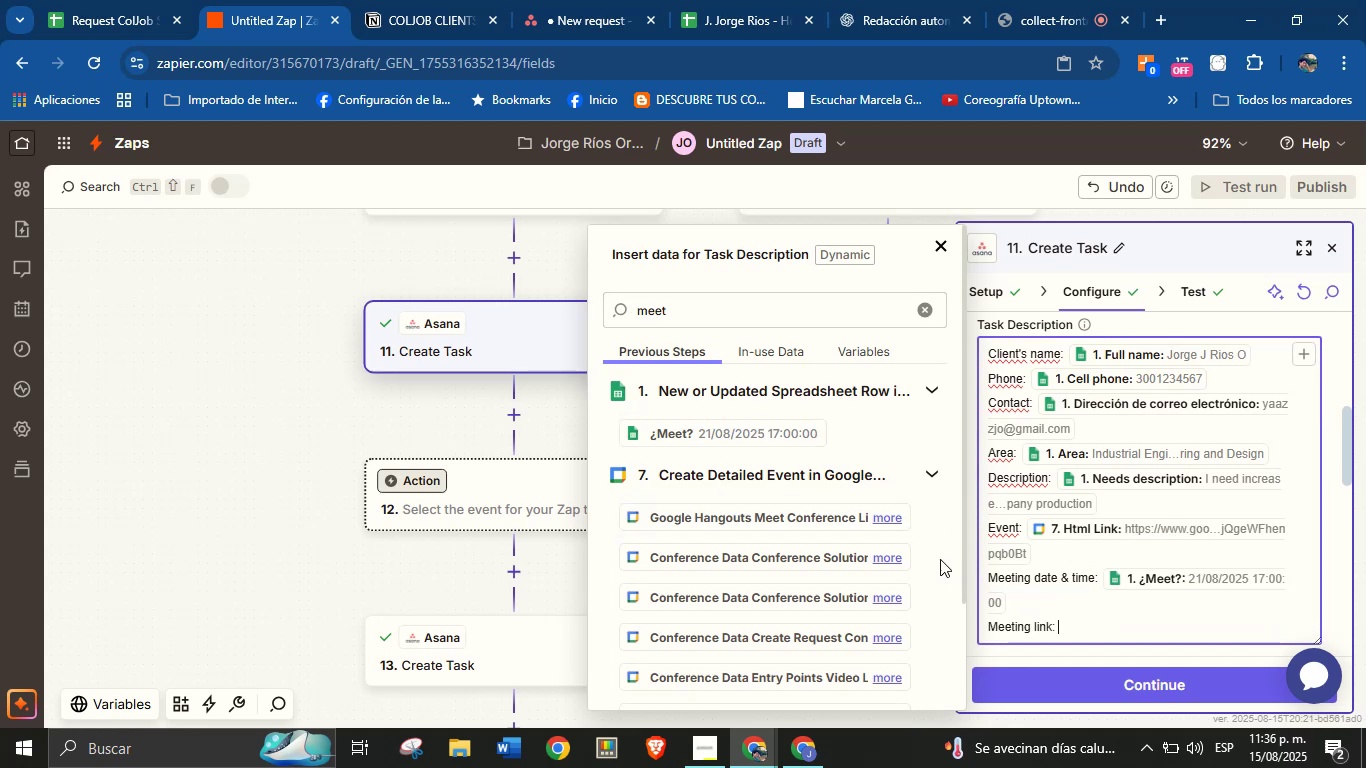 
scroll: coordinate [846, 484], scroll_direction: up, amount: 4.0
 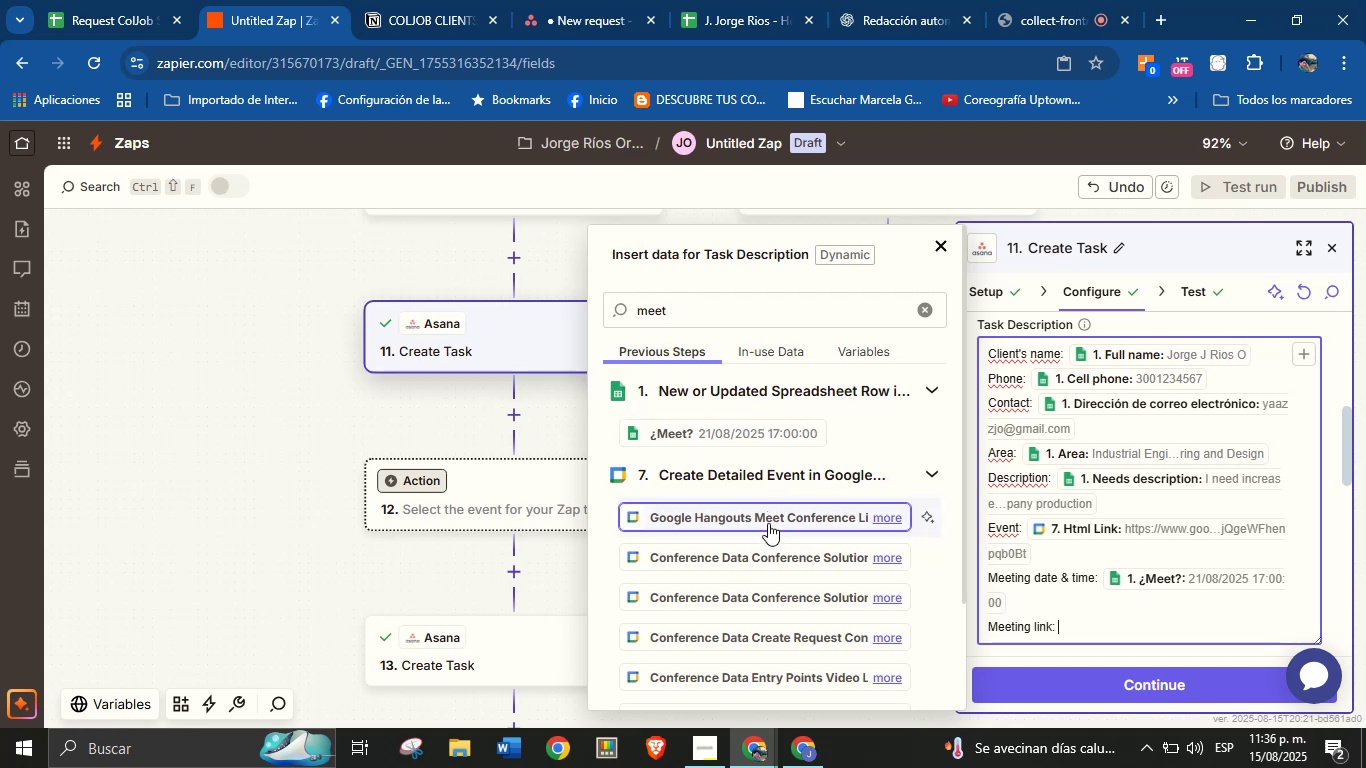 
wait(6.13)
 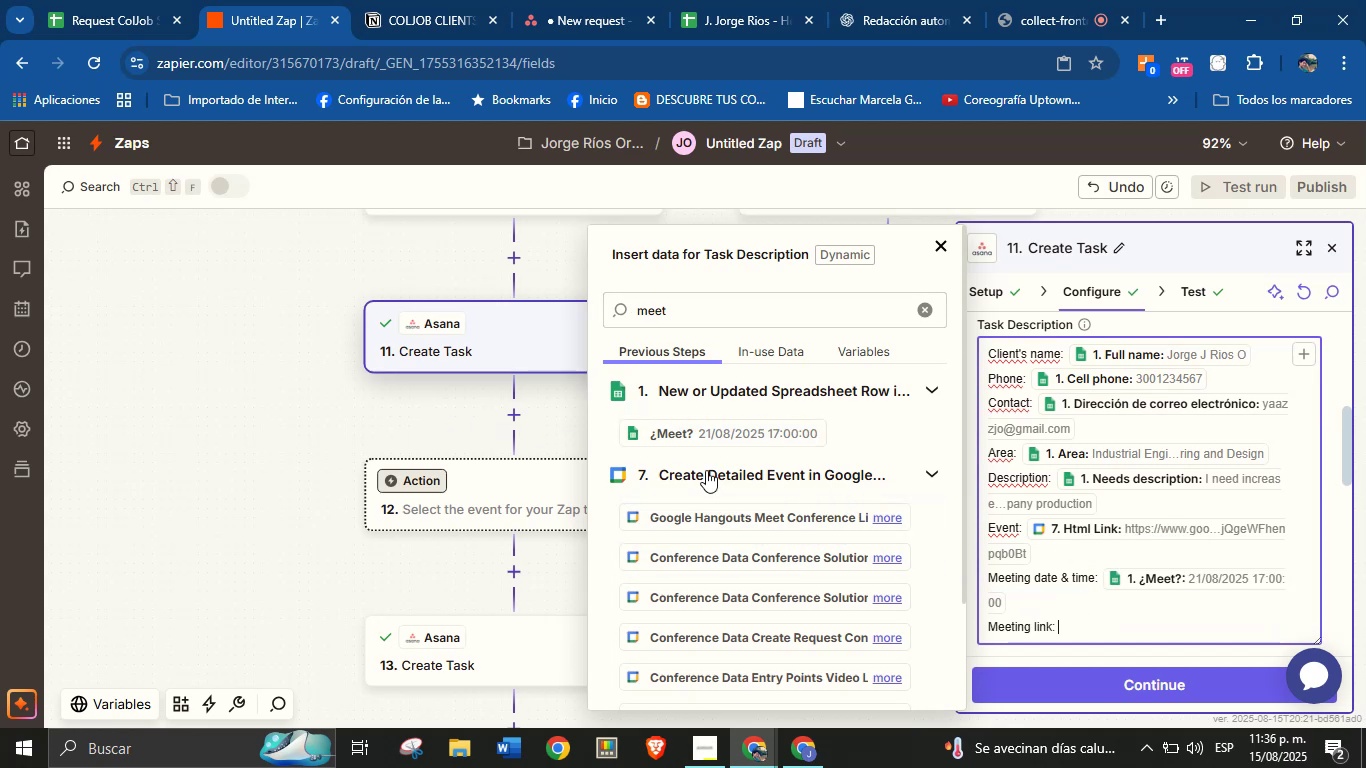 
scroll: coordinate [1081, 546], scroll_direction: down, amount: 2.0
 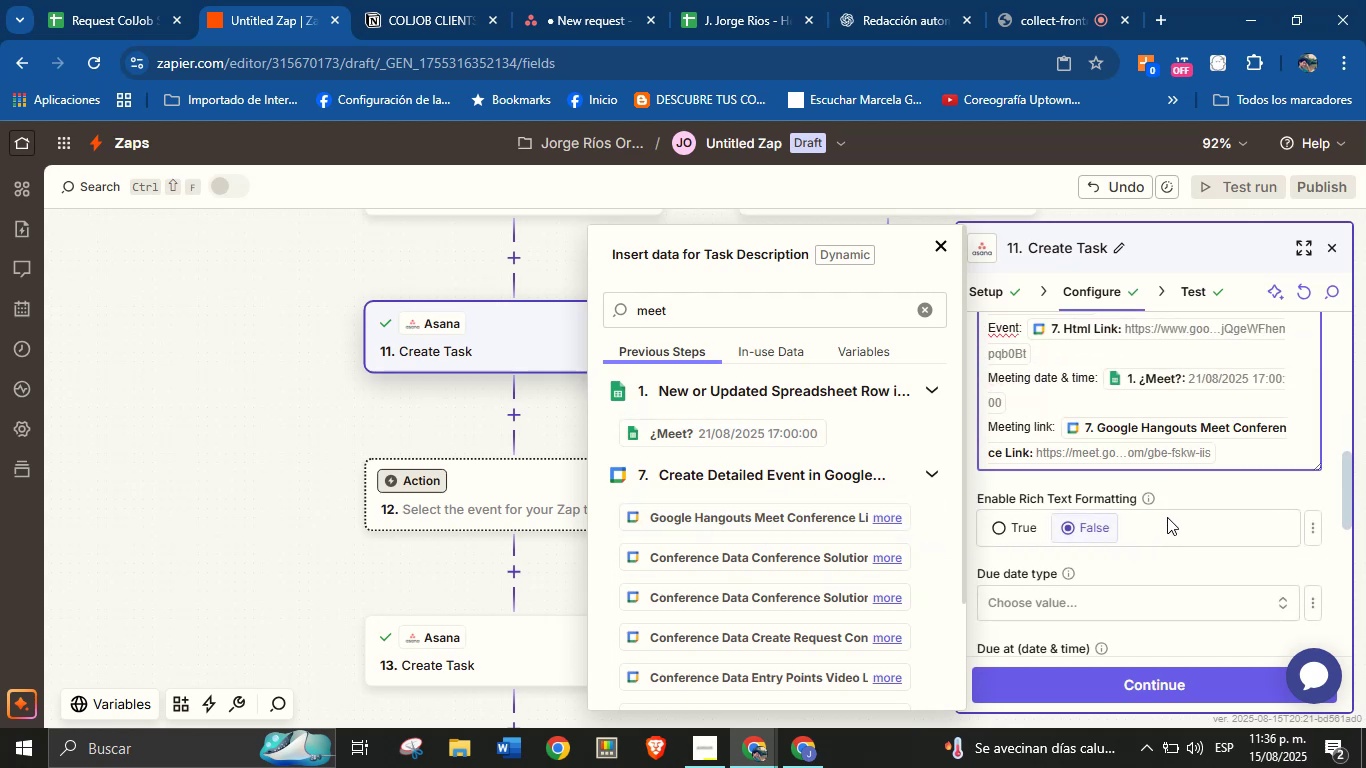 
left_click([1184, 489])
 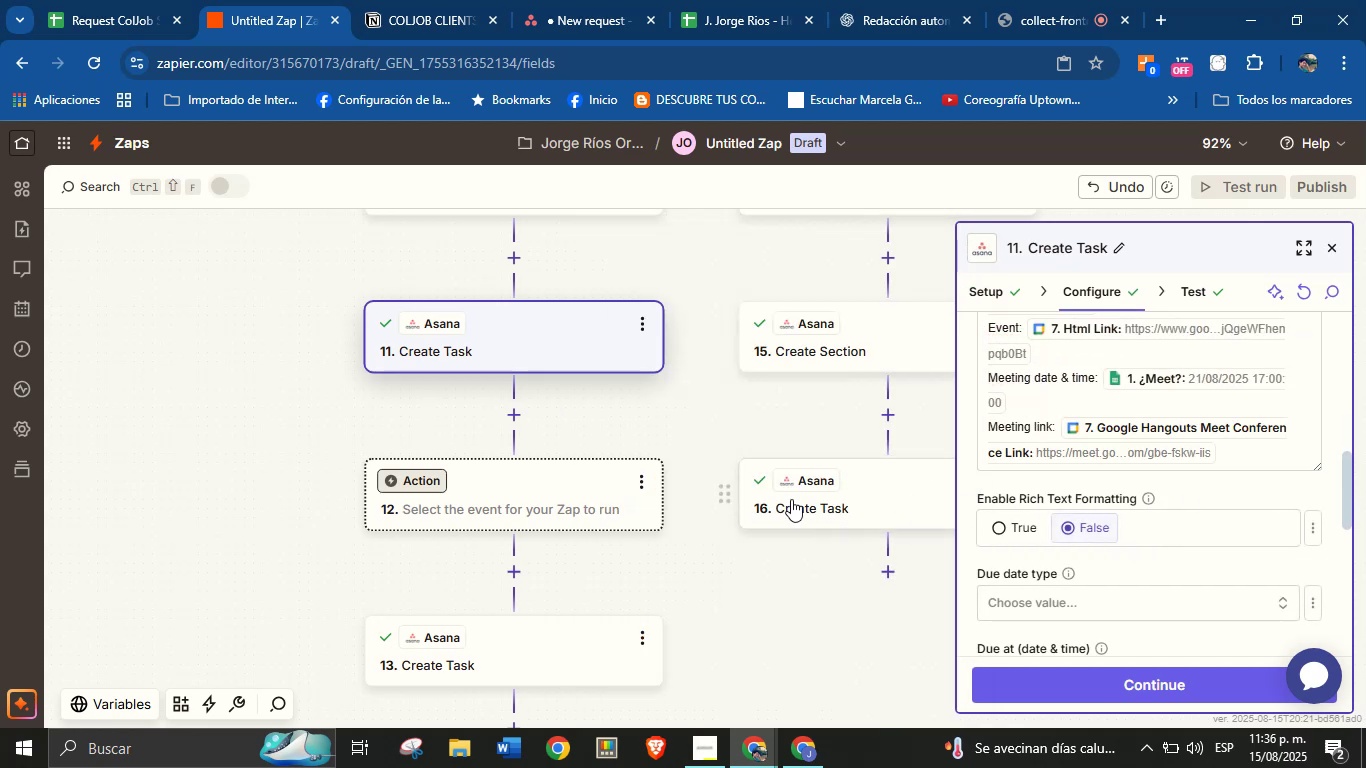 
left_click_drag(start_coordinate=[718, 425], to_coordinate=[714, 489])
 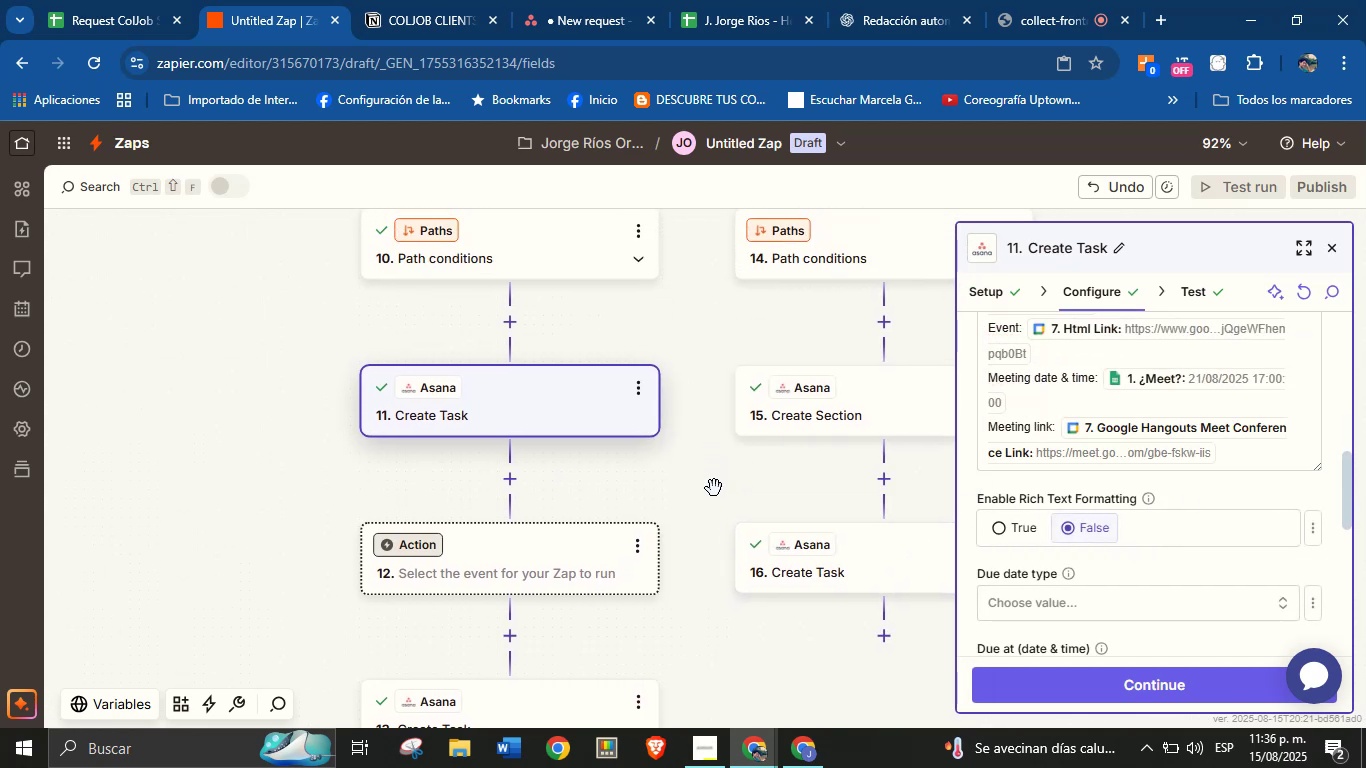 
left_click_drag(start_coordinate=[714, 480], to_coordinate=[715, 440])
 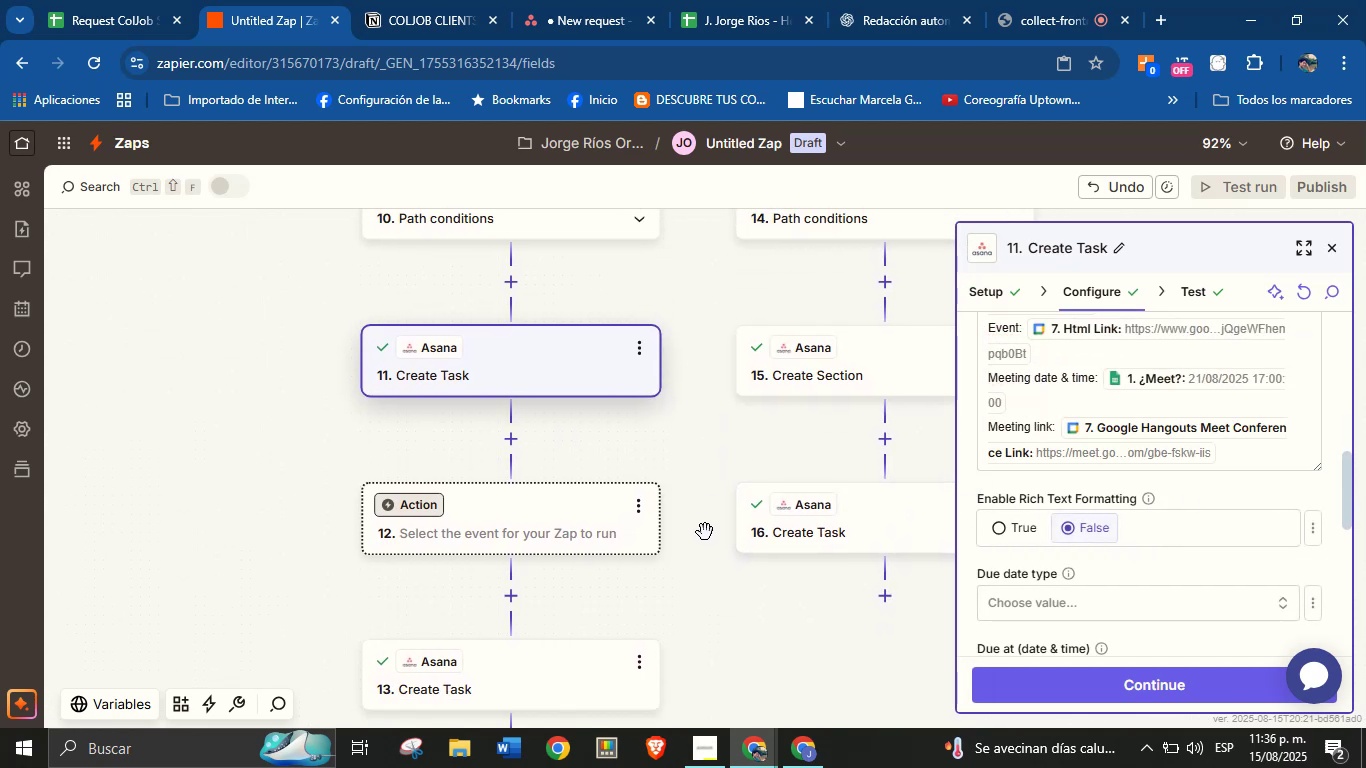 
left_click_drag(start_coordinate=[696, 599], to_coordinate=[696, 543])
 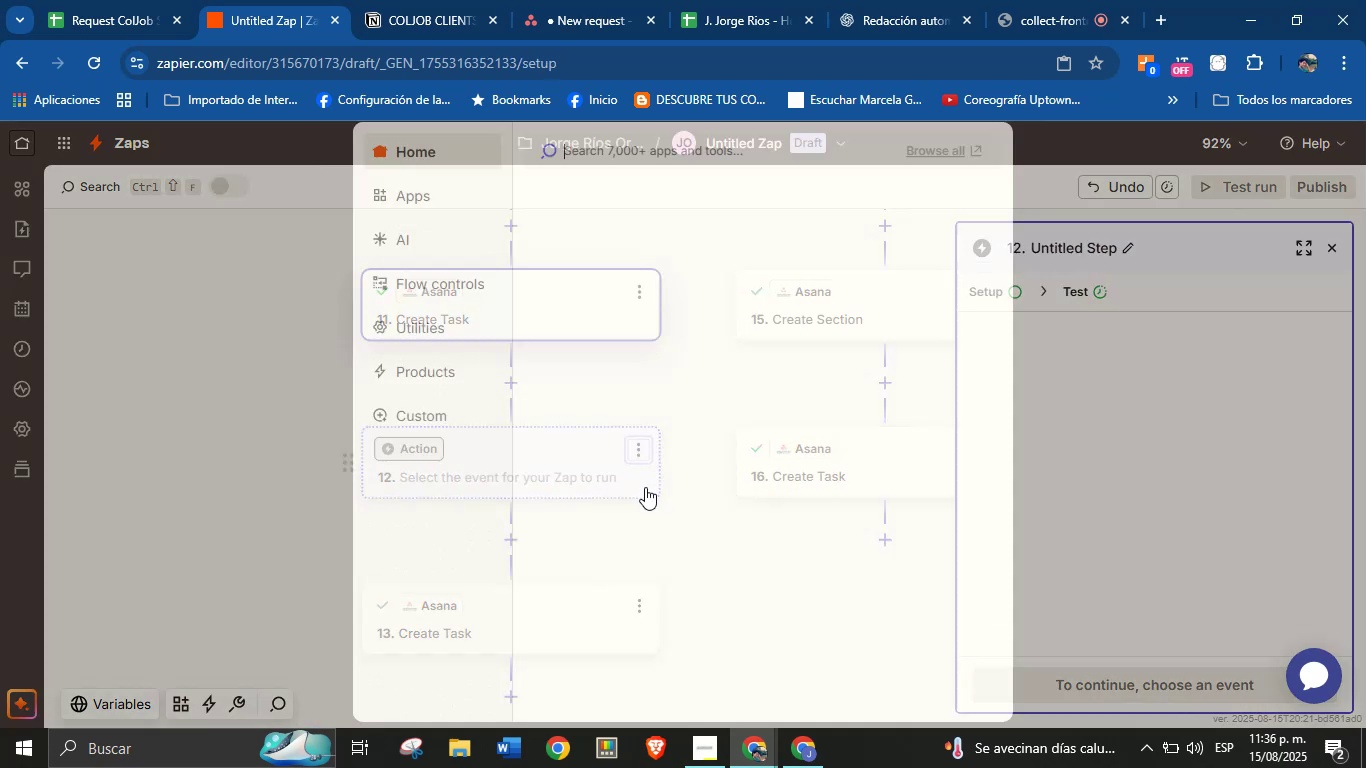 
scroll: coordinate [1088, 379], scroll_direction: up, amount: 1.0
 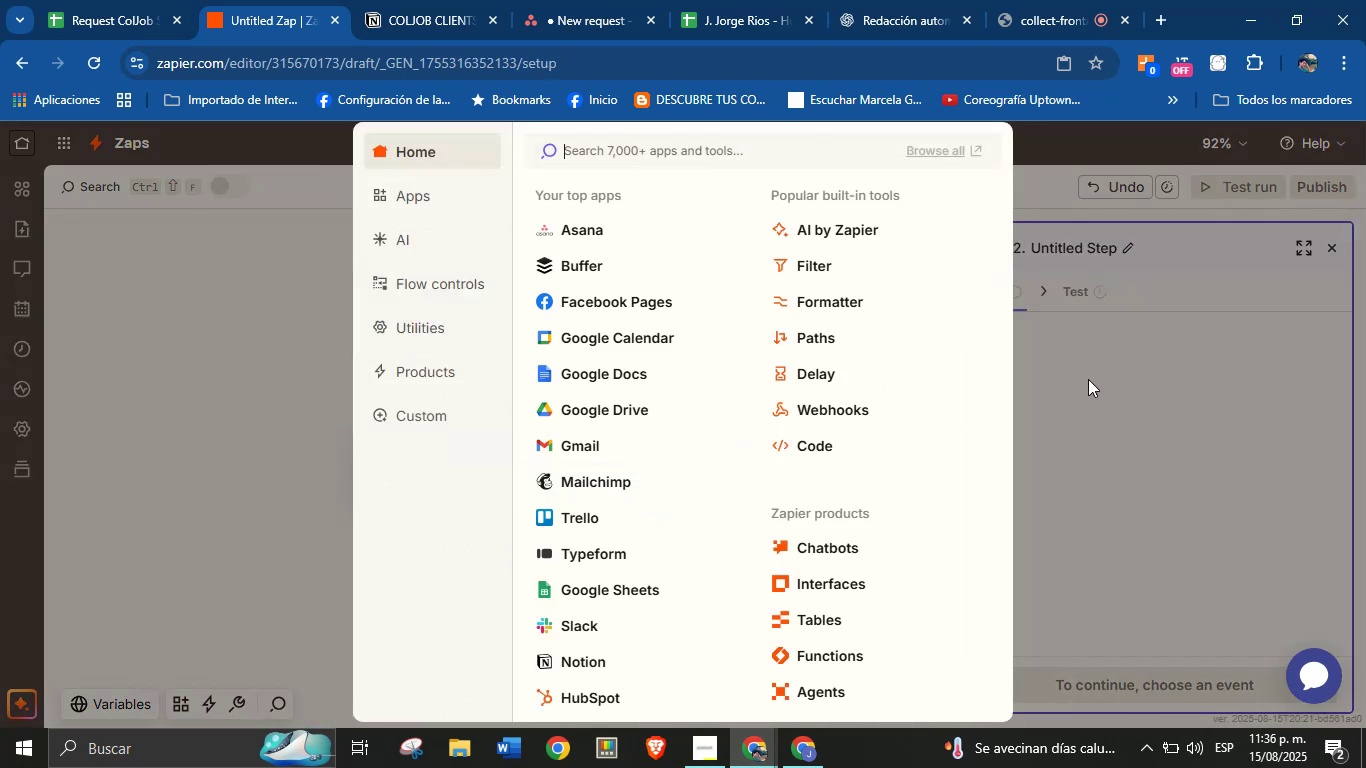 
left_click([1088, 379])
 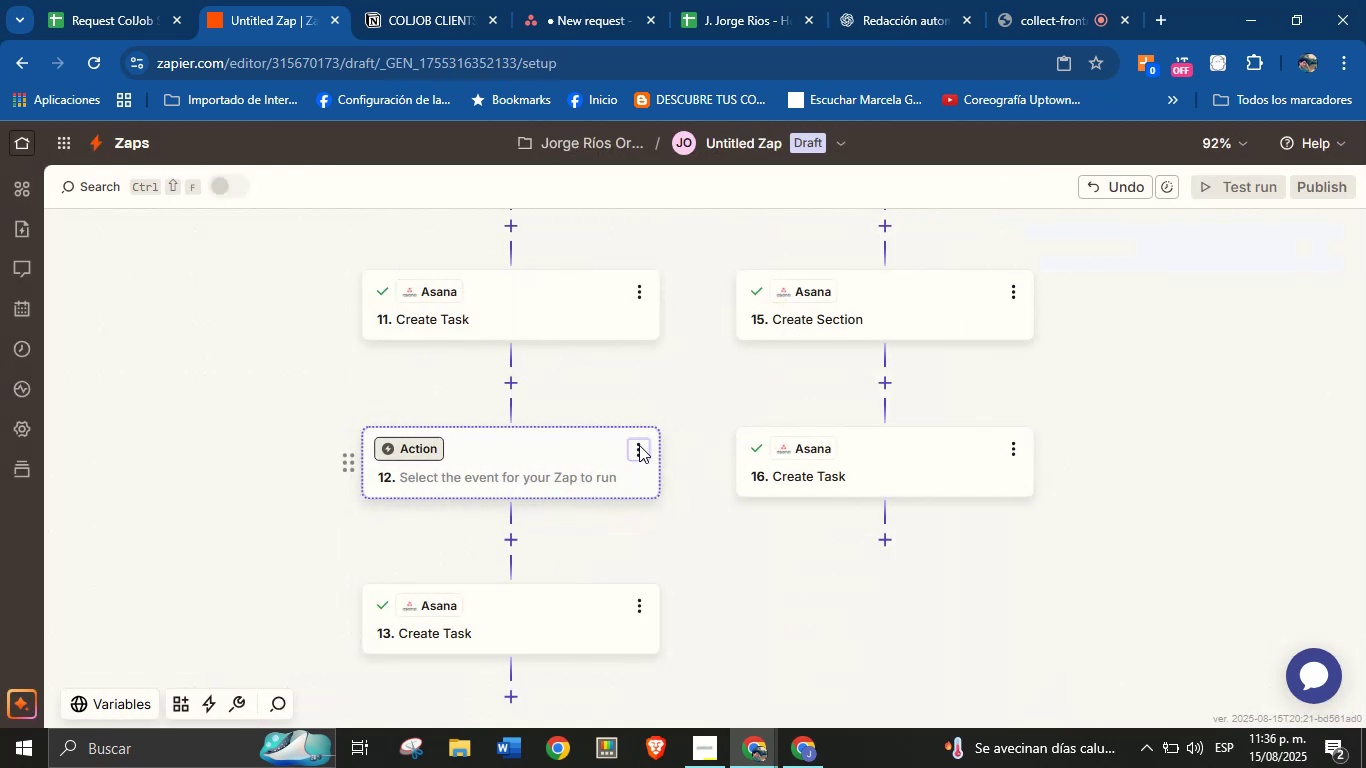 
left_click([1172, 570])
 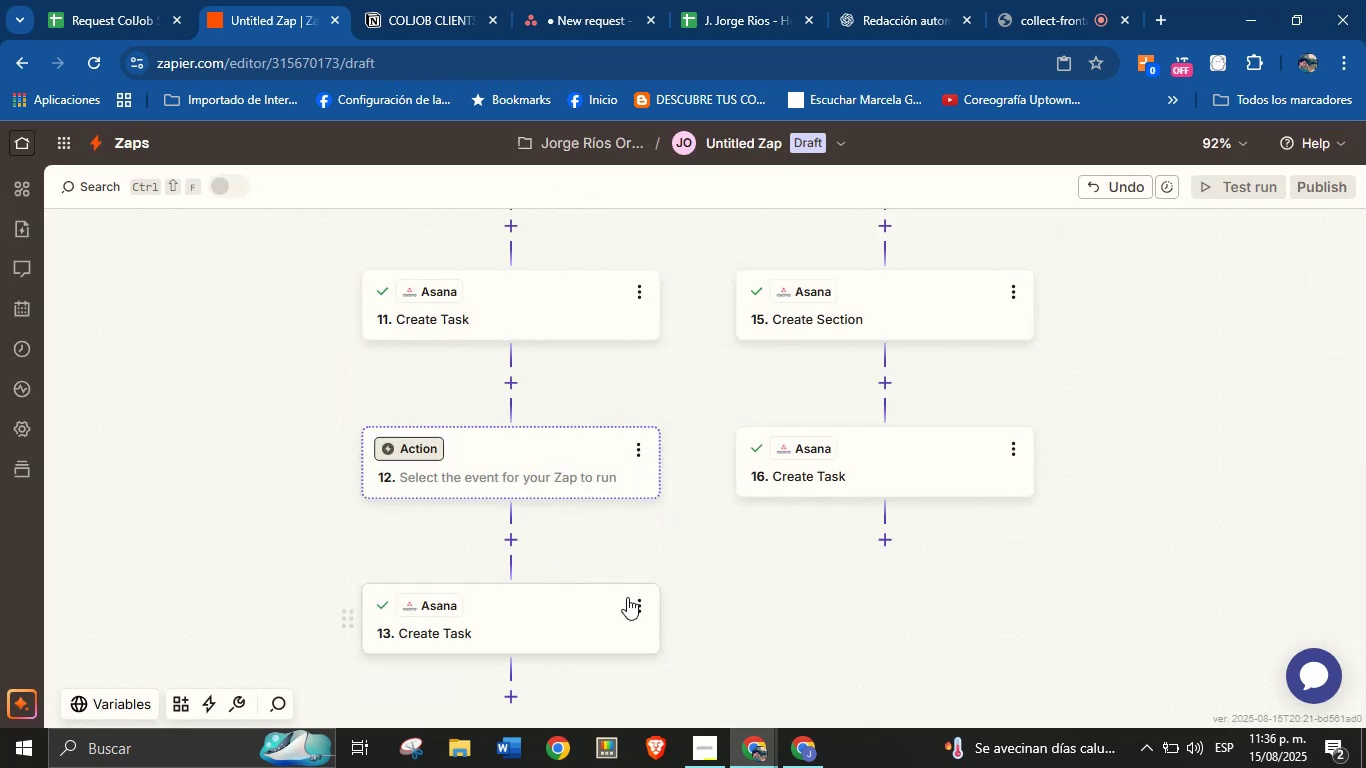 
left_click([632, 598])
 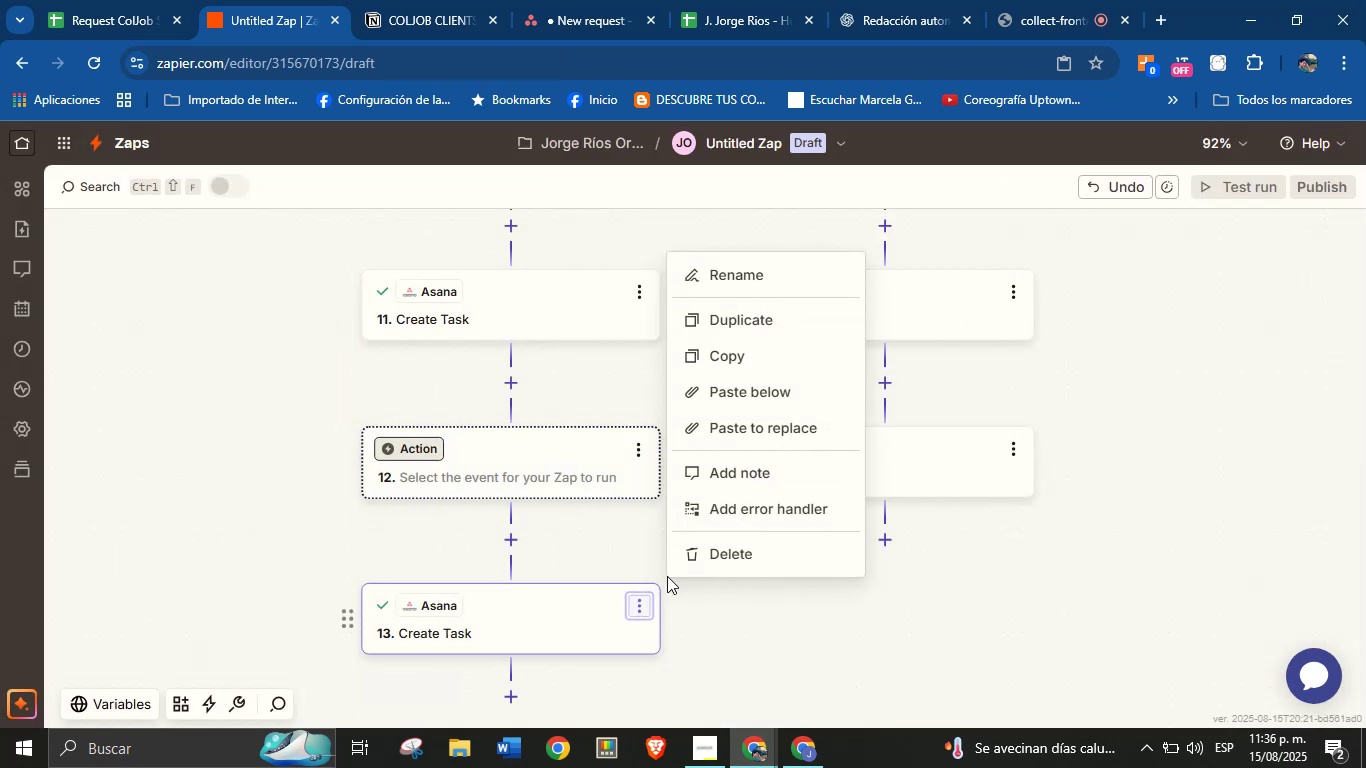 
left_click([732, 561])
 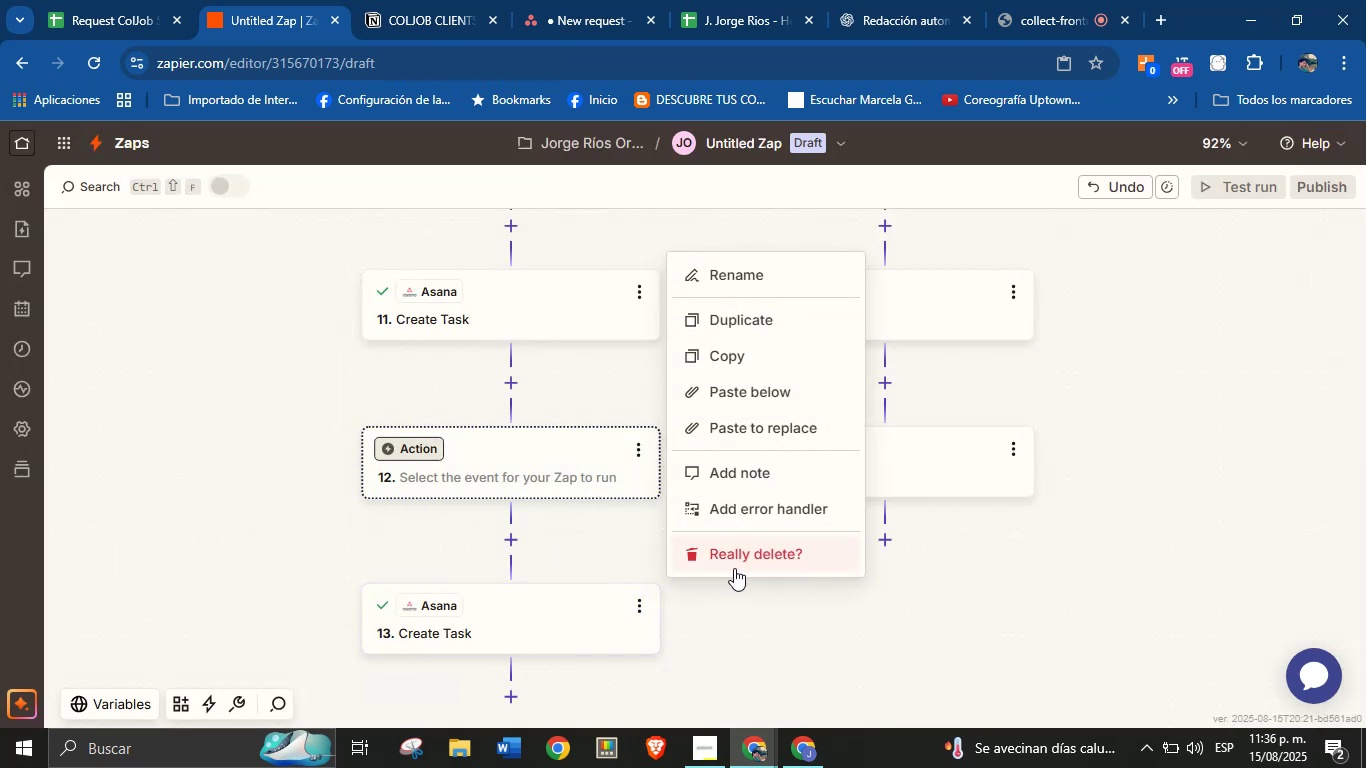 
left_click([737, 553])
 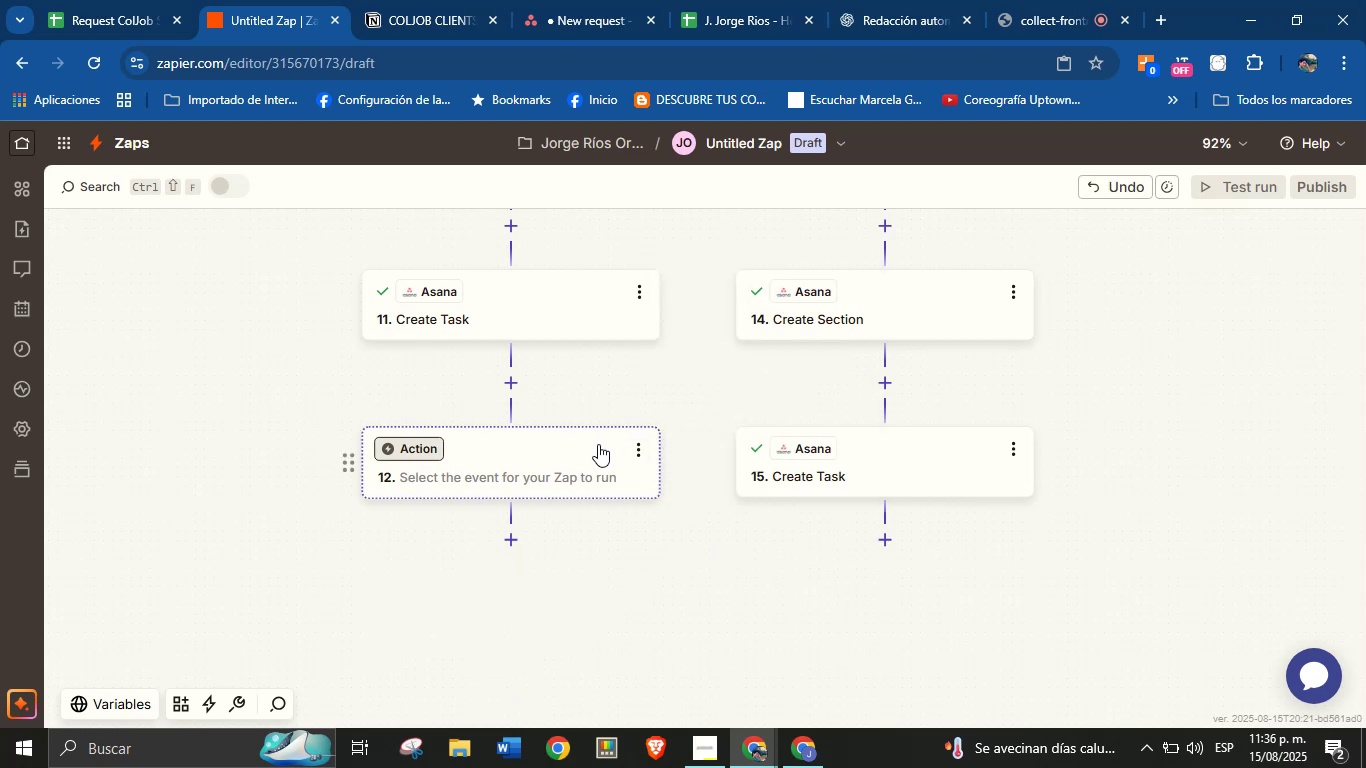 
left_click_drag(start_coordinate=[614, 538], to_coordinate=[614, 598])
 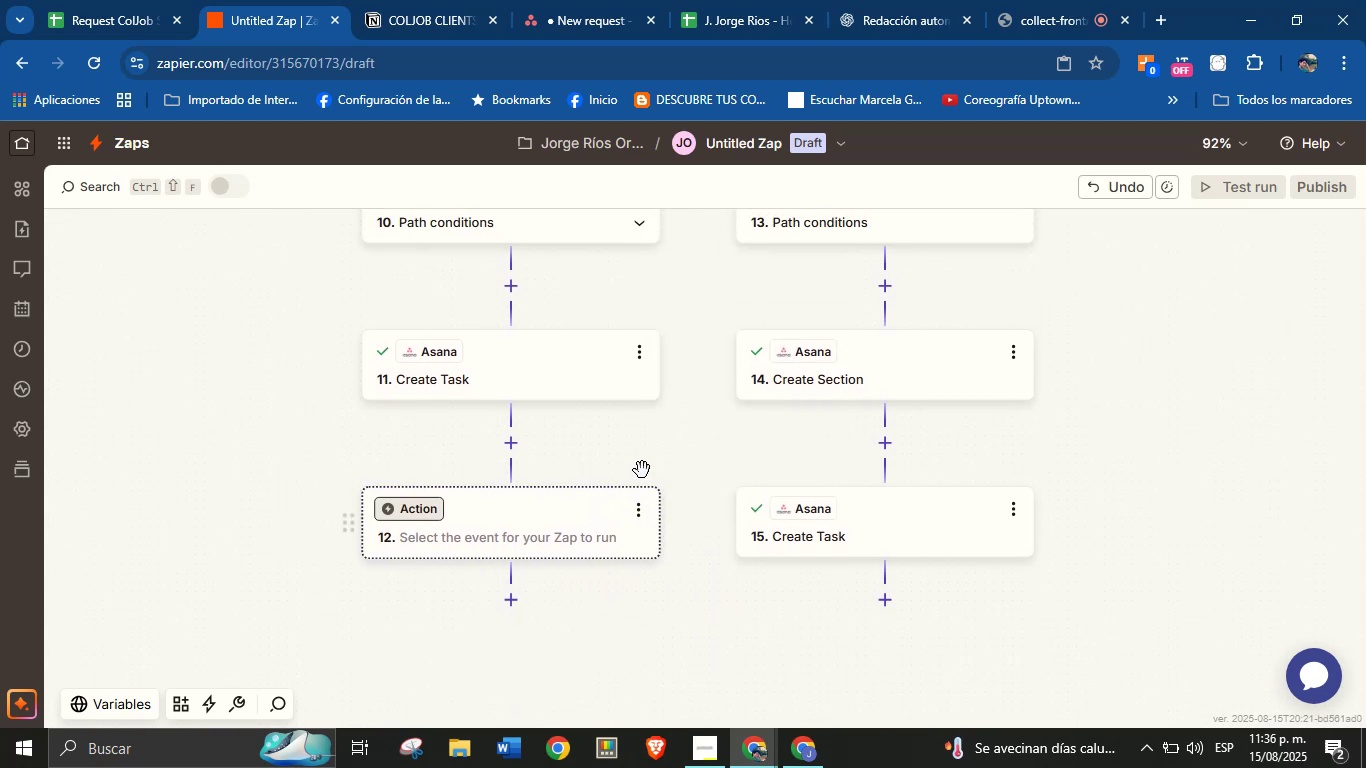 
left_click_drag(start_coordinate=[671, 436], to_coordinate=[678, 558])
 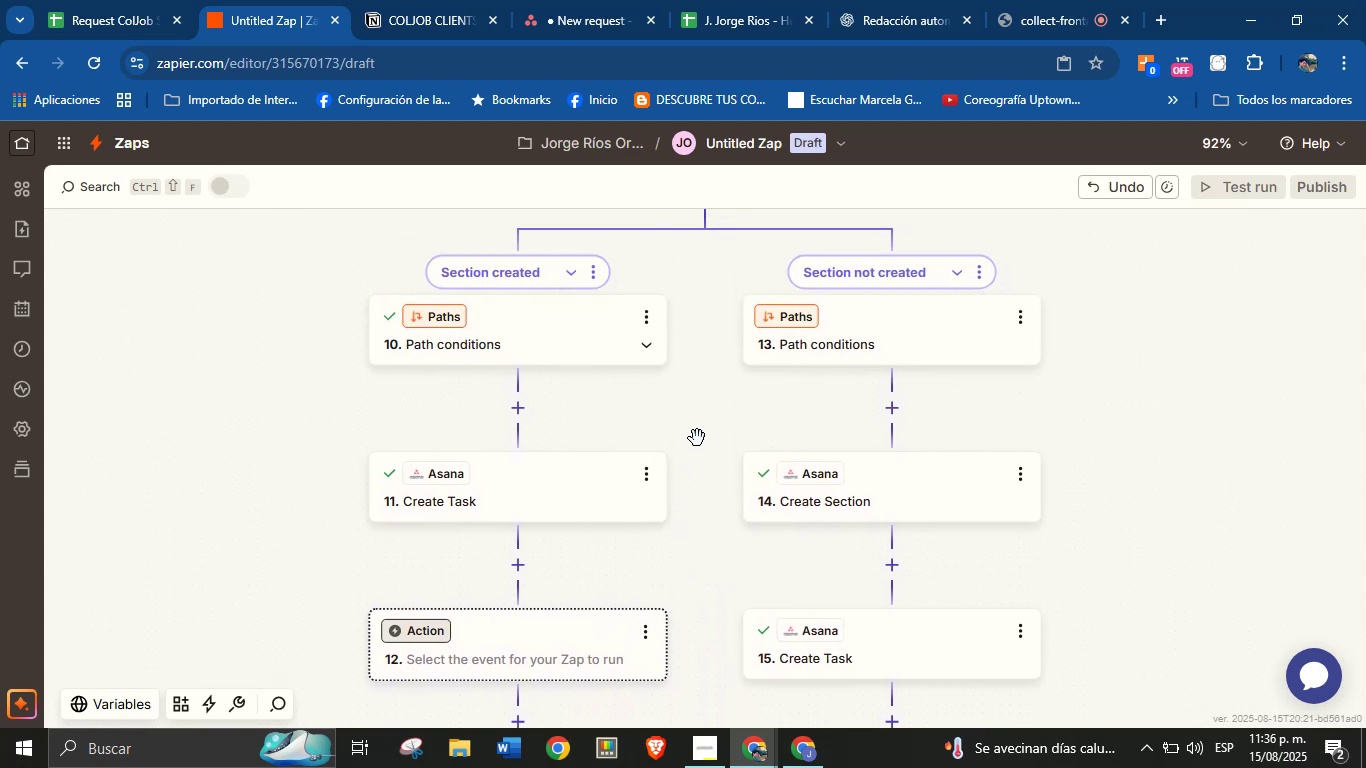 
left_click_drag(start_coordinate=[698, 431], to_coordinate=[627, 547])
 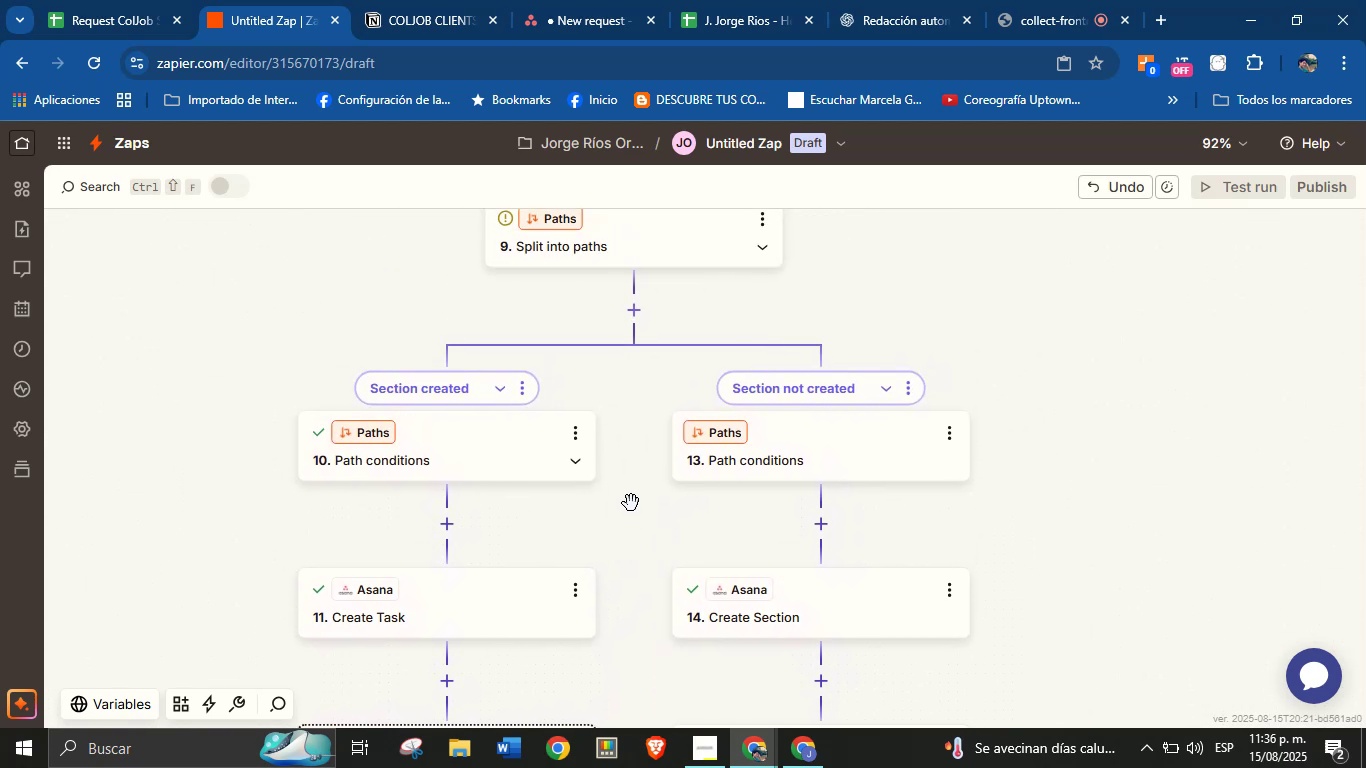 
left_click_drag(start_coordinate=[631, 503], to_coordinate=[604, 423])
 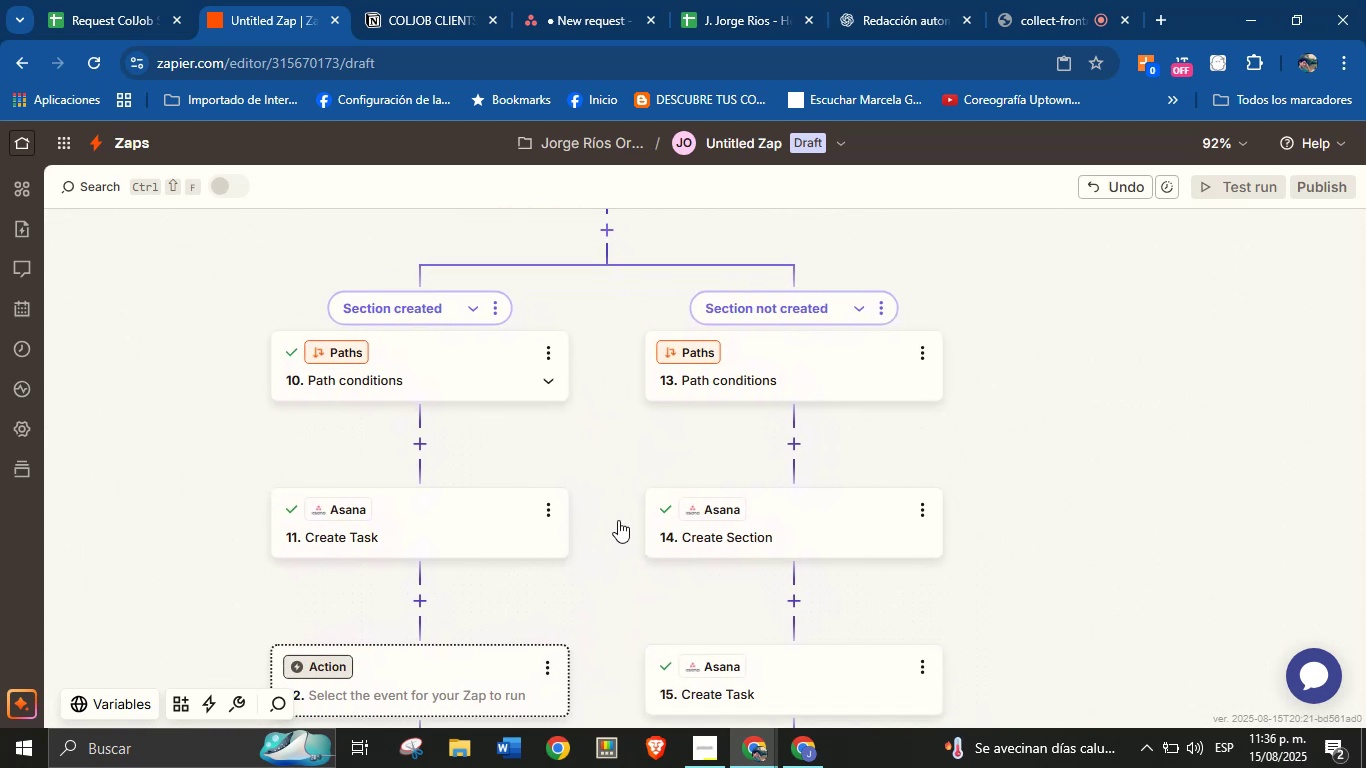 
left_click_drag(start_coordinate=[619, 564], to_coordinate=[618, 683])
 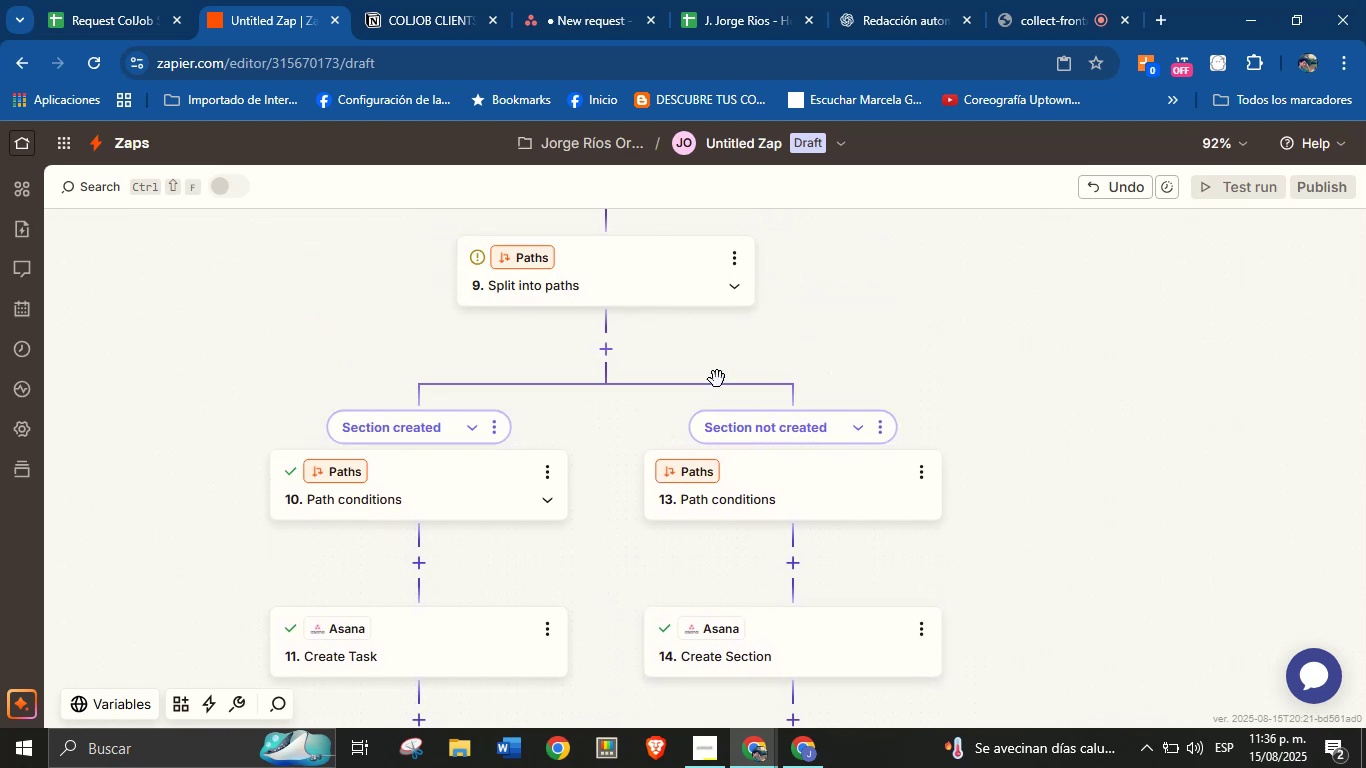 
left_click_drag(start_coordinate=[885, 322], to_coordinate=[893, 578])
 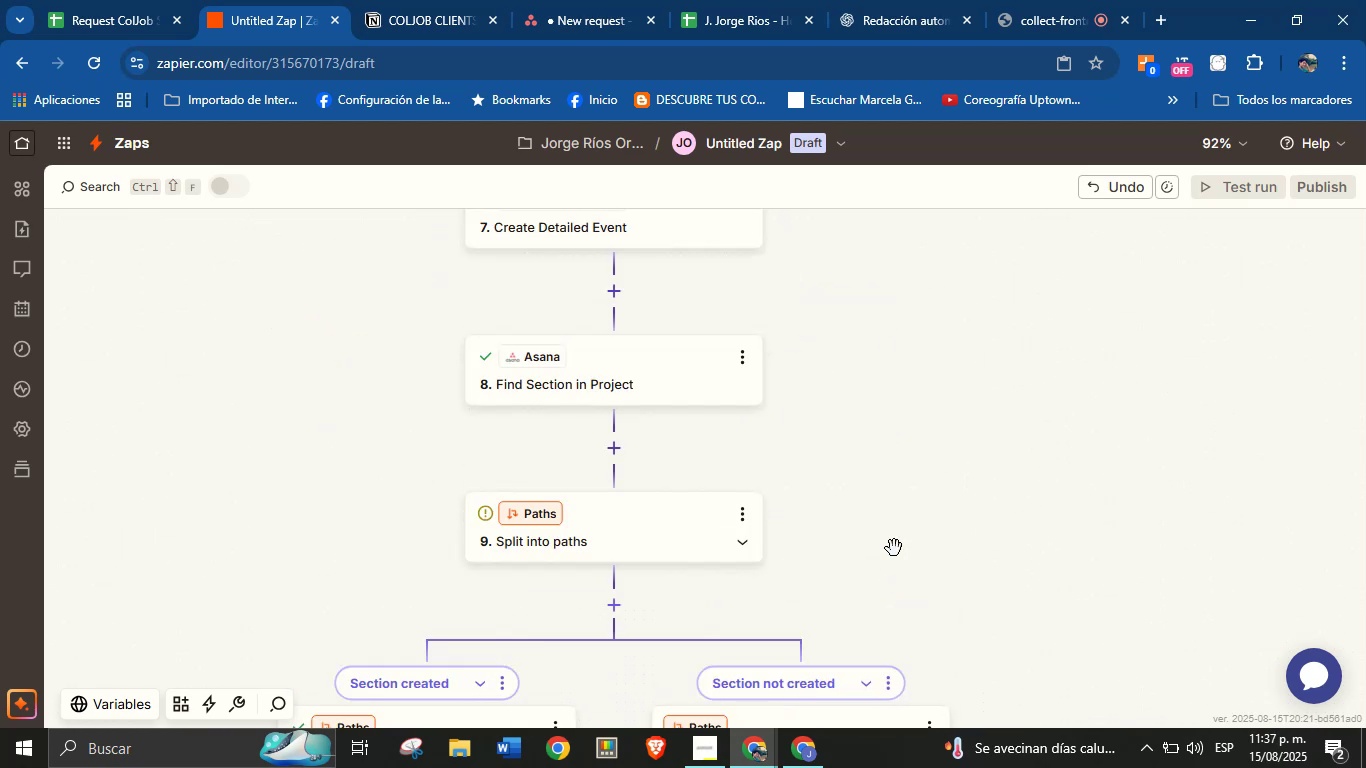 
left_click_drag(start_coordinate=[899, 525], to_coordinate=[837, 324])
 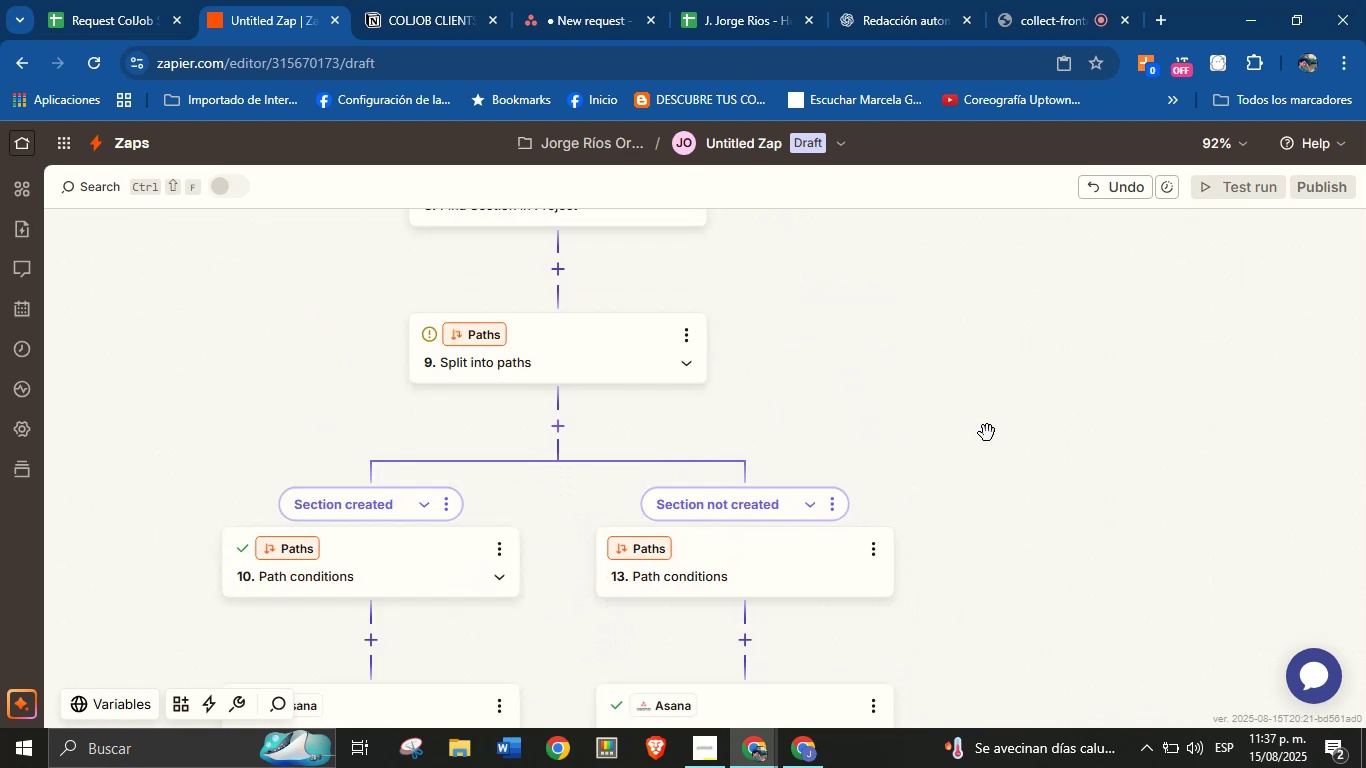 
left_click_drag(start_coordinate=[1065, 531], to_coordinate=[1027, 376])
 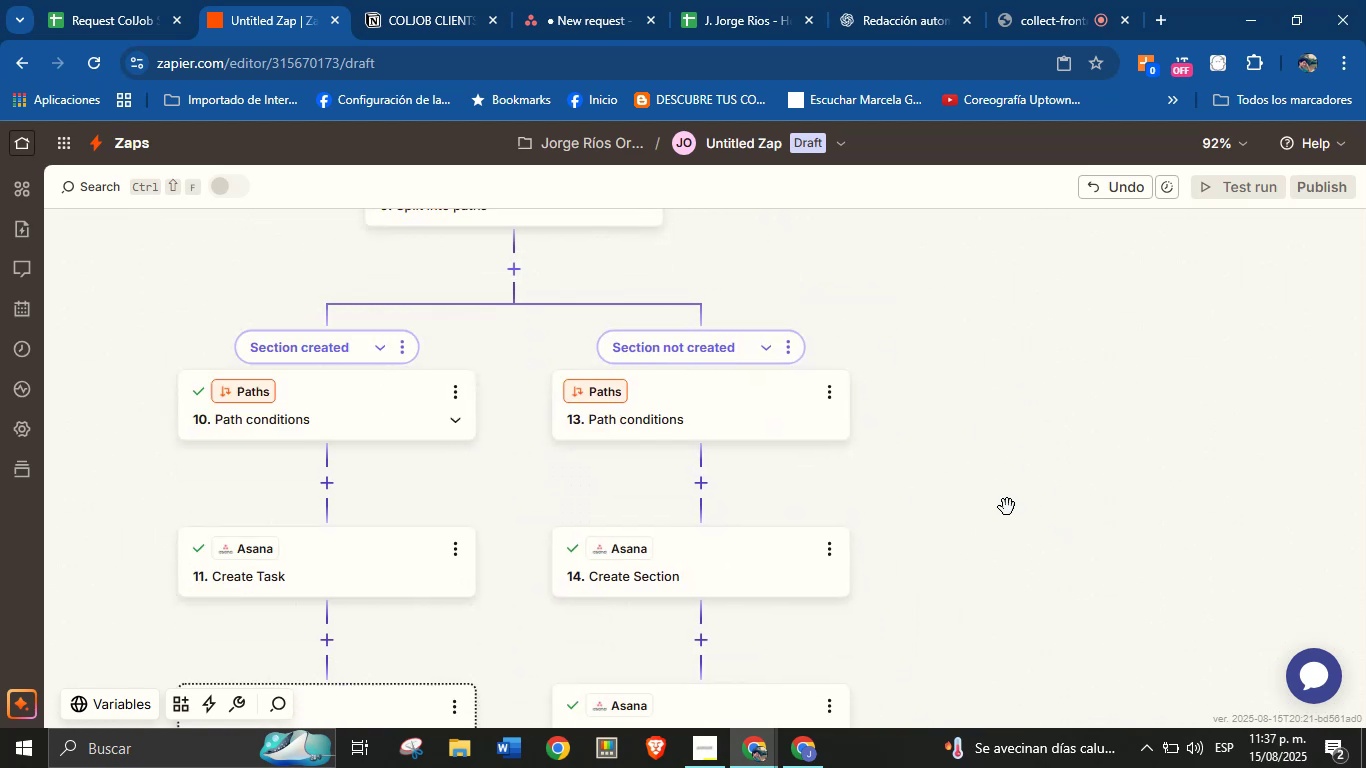 
left_click_drag(start_coordinate=[1002, 540], to_coordinate=[1005, 374])
 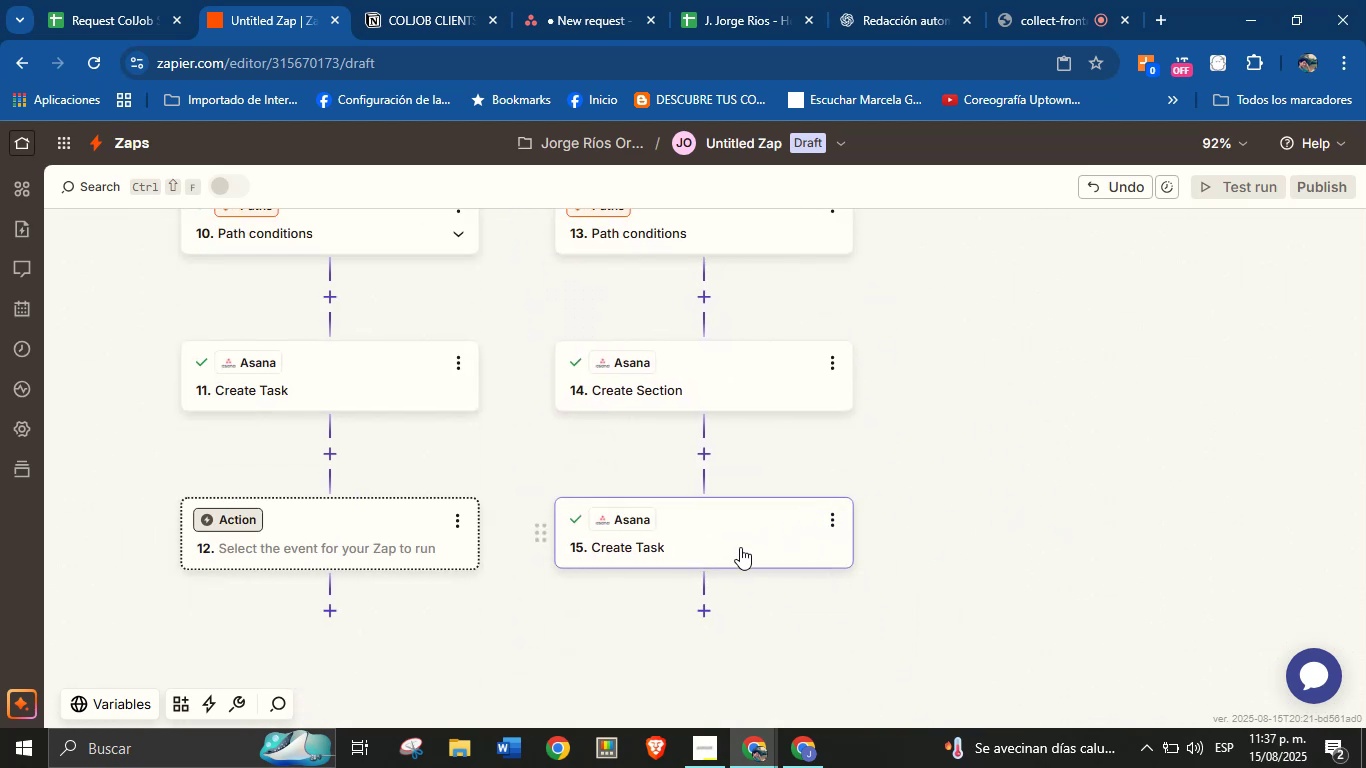 
wait(6.34)
 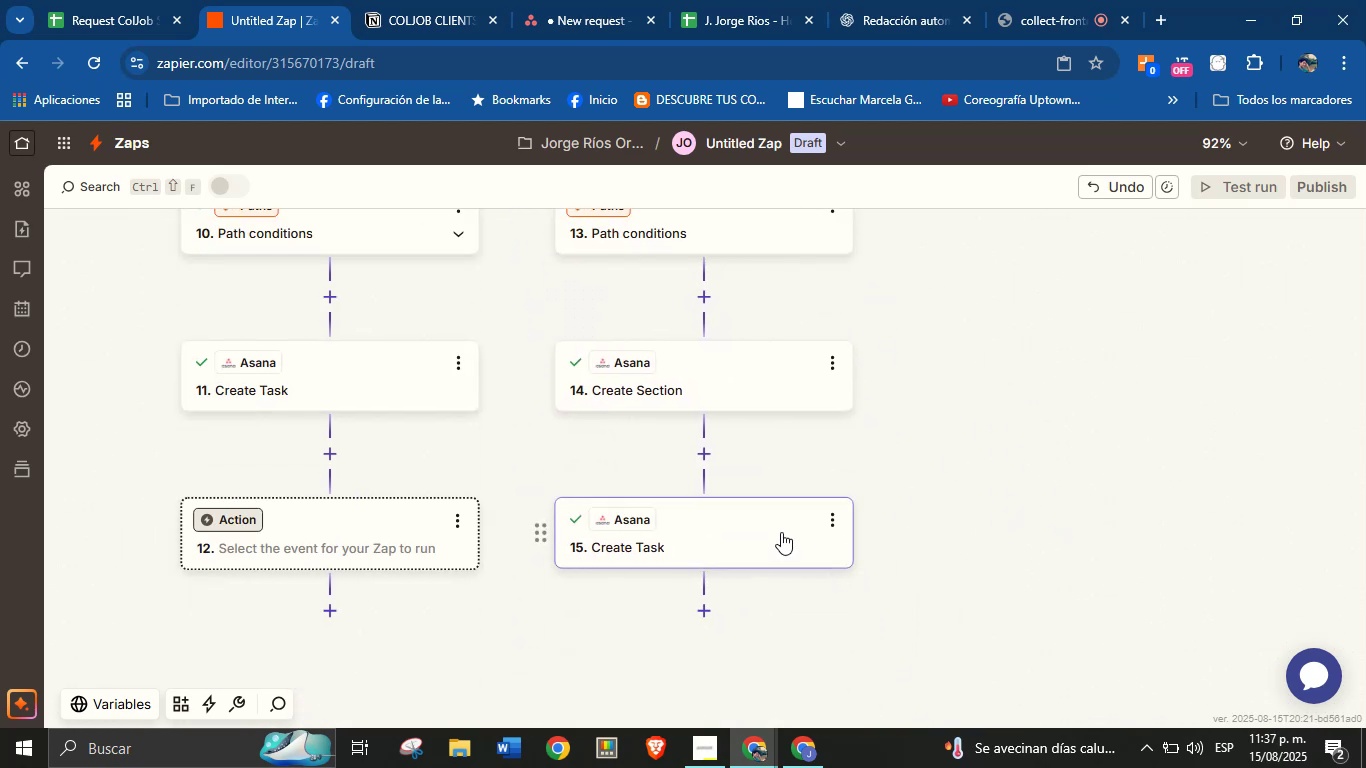 
scroll: coordinate [1087, 513], scroll_direction: down, amount: 4.0
 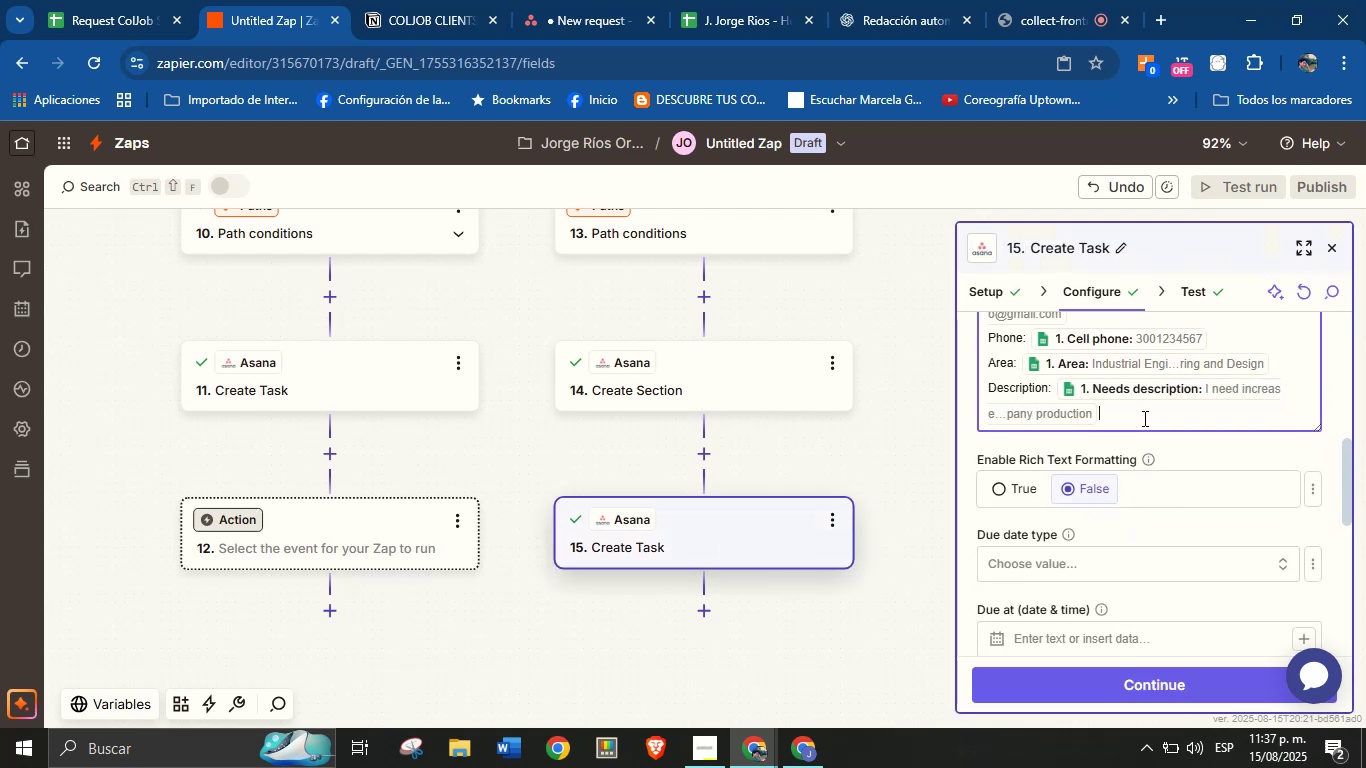 
key(Enter)
 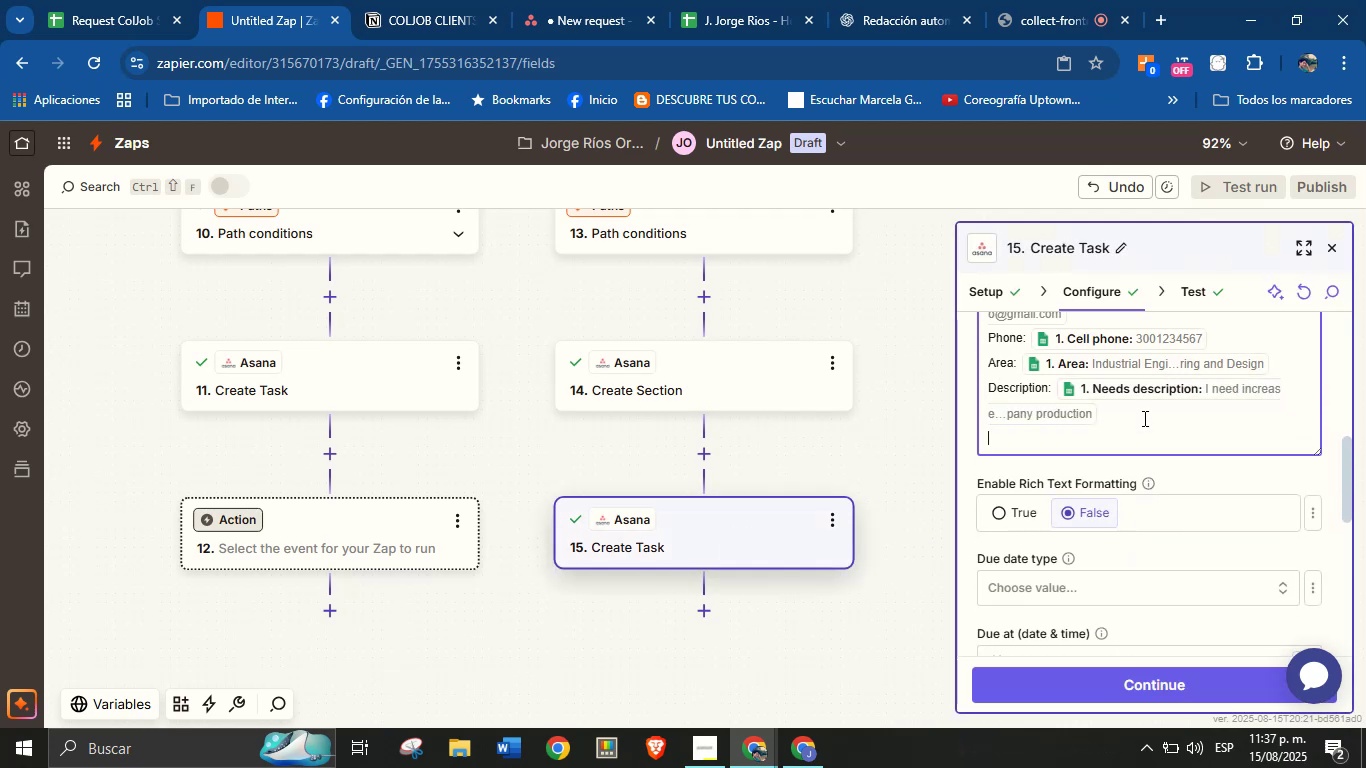 
type(Eev)
key(Backspace)
key(Backspace)
type(vent> )
 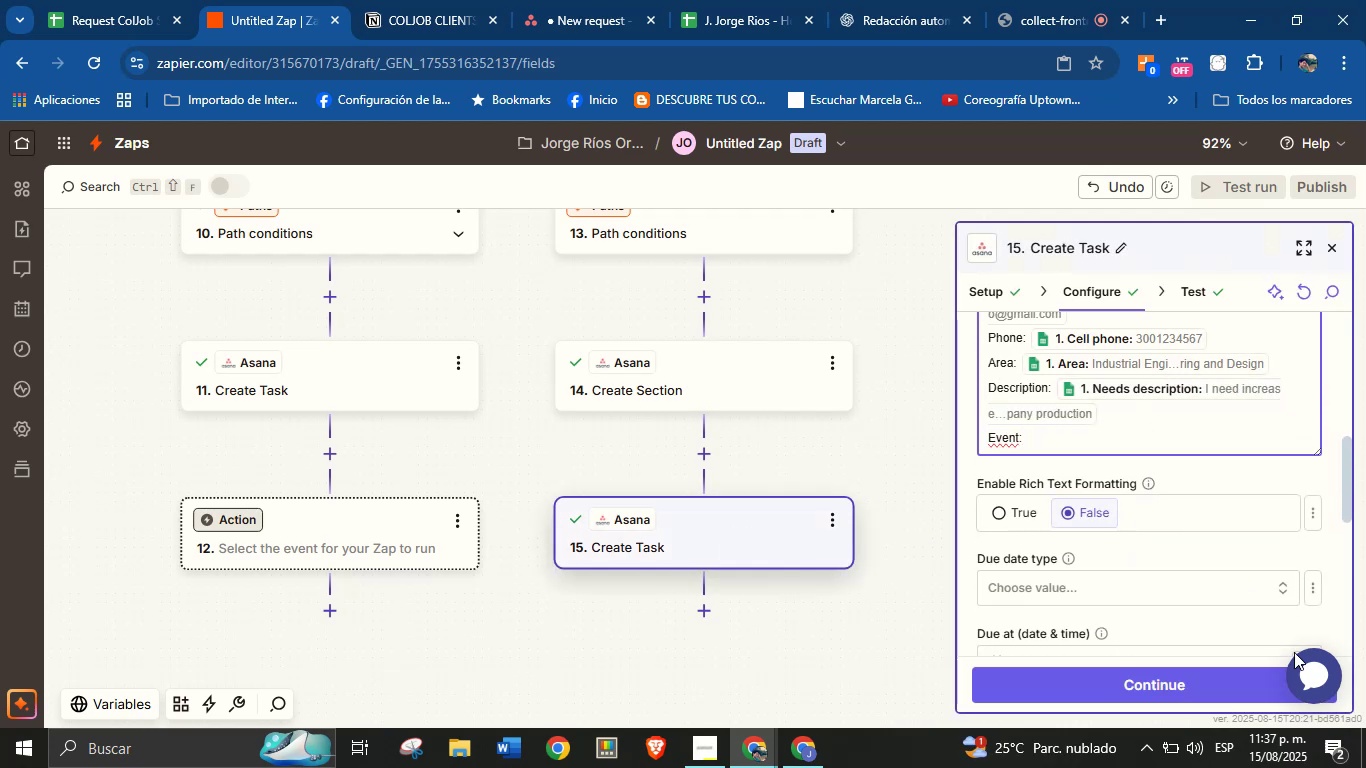 
scroll: coordinate [1258, 592], scroll_direction: up, amount: 1.0
 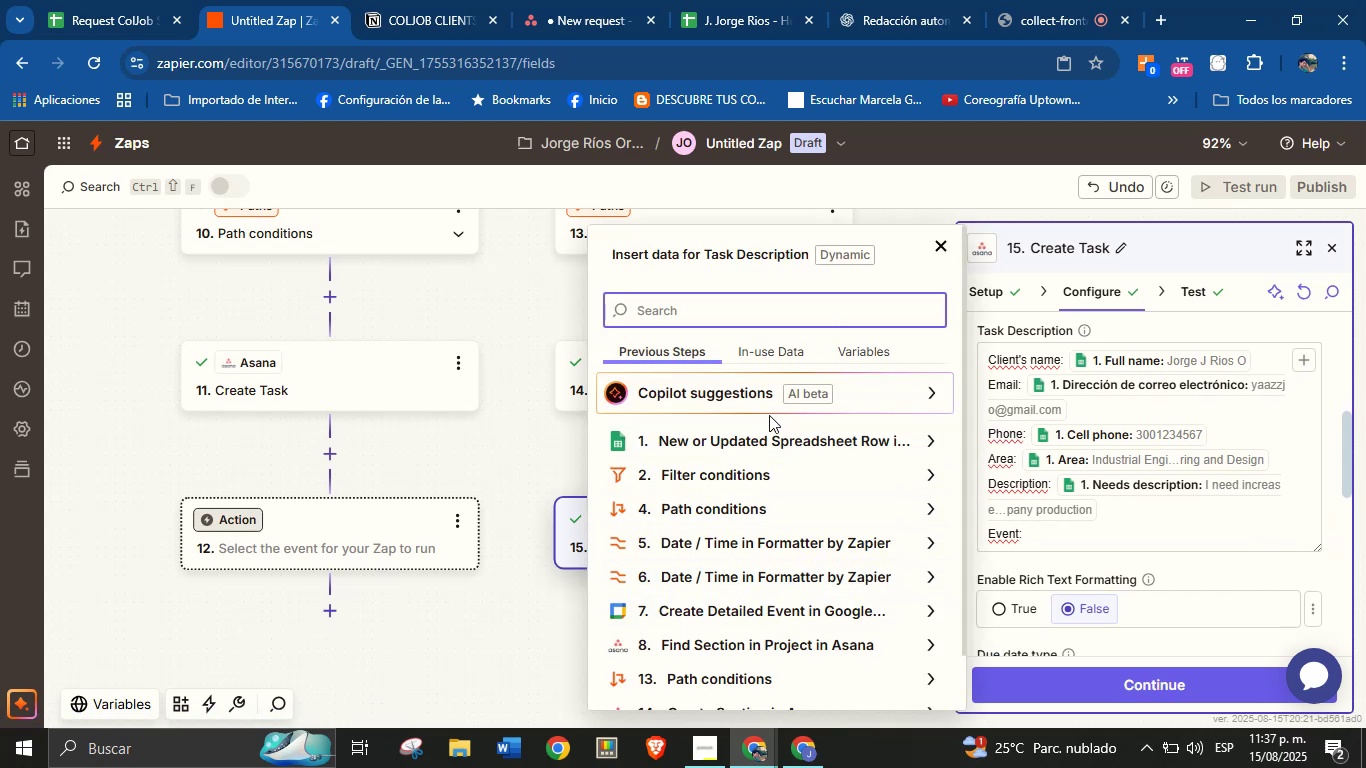 
wait(6.86)
 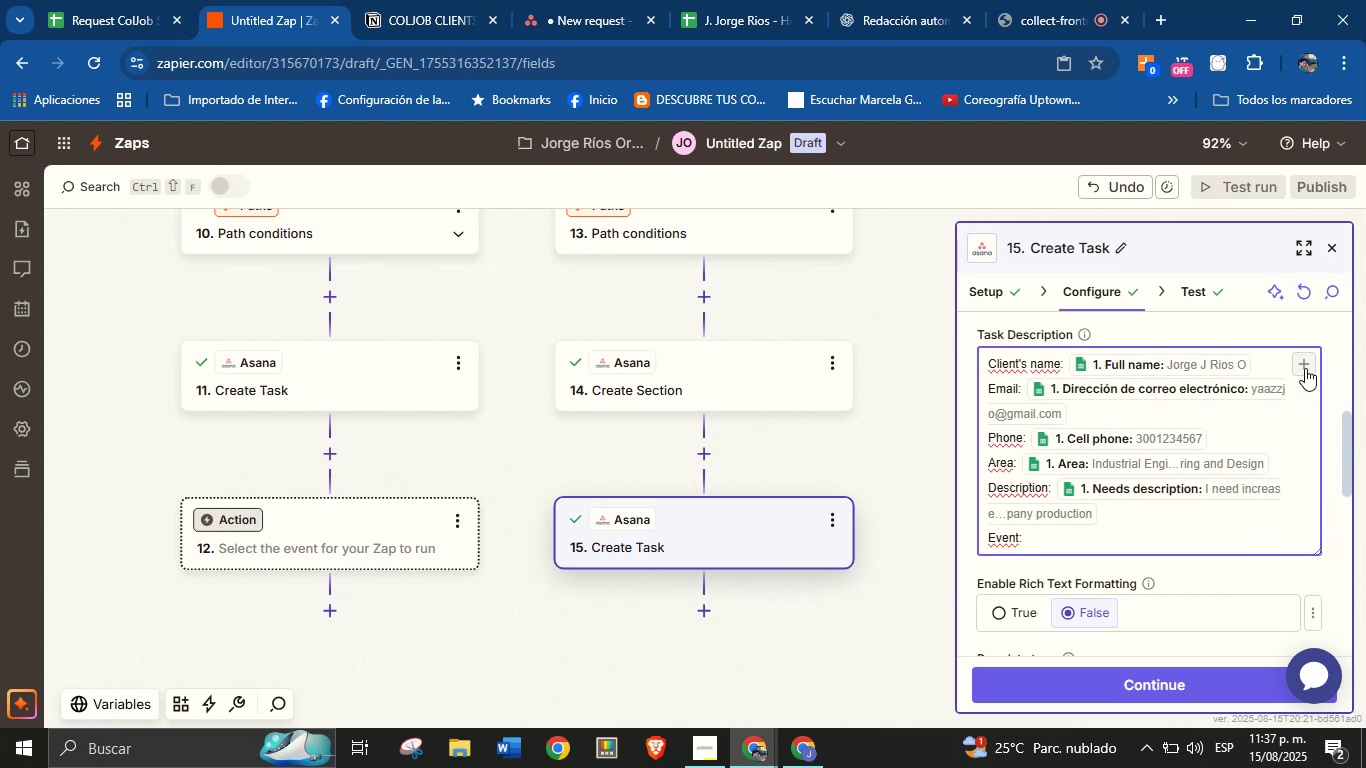 
type(event)
 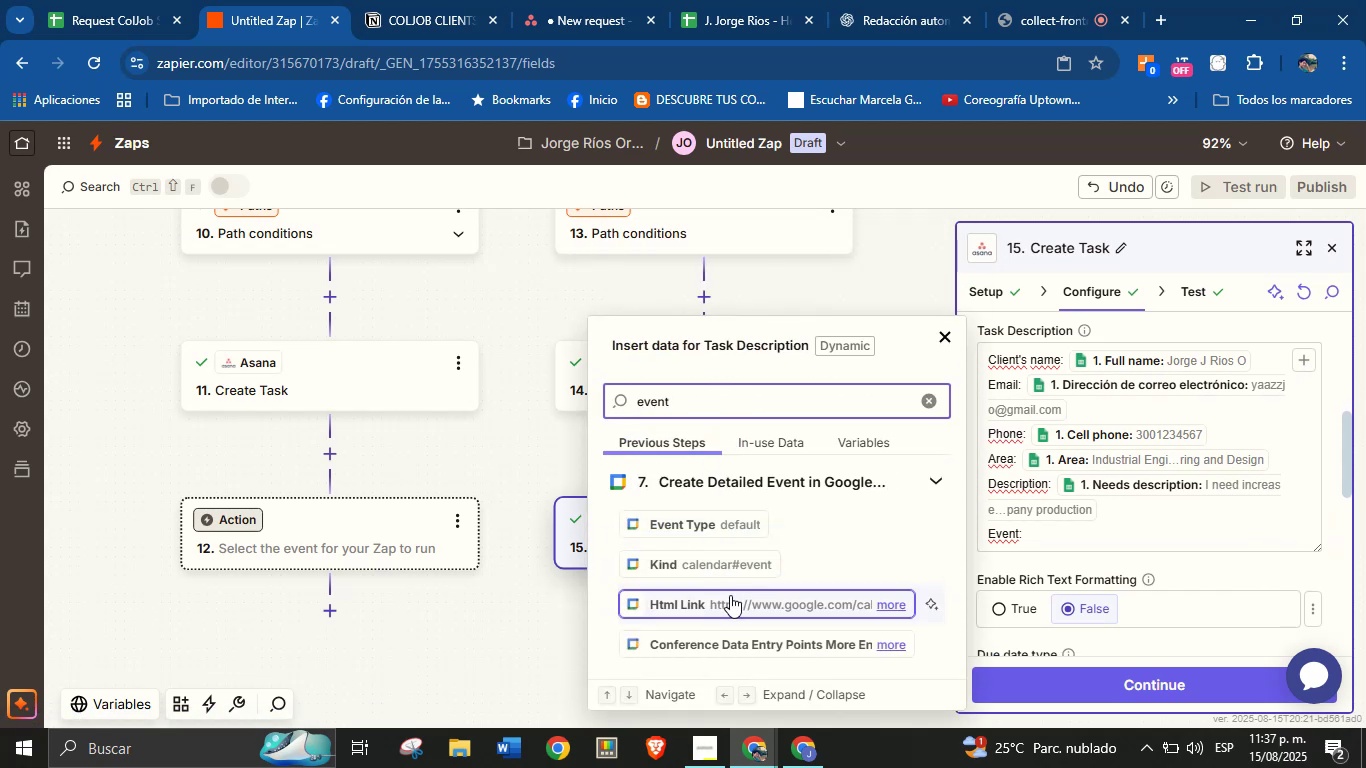 
key(Enter)
 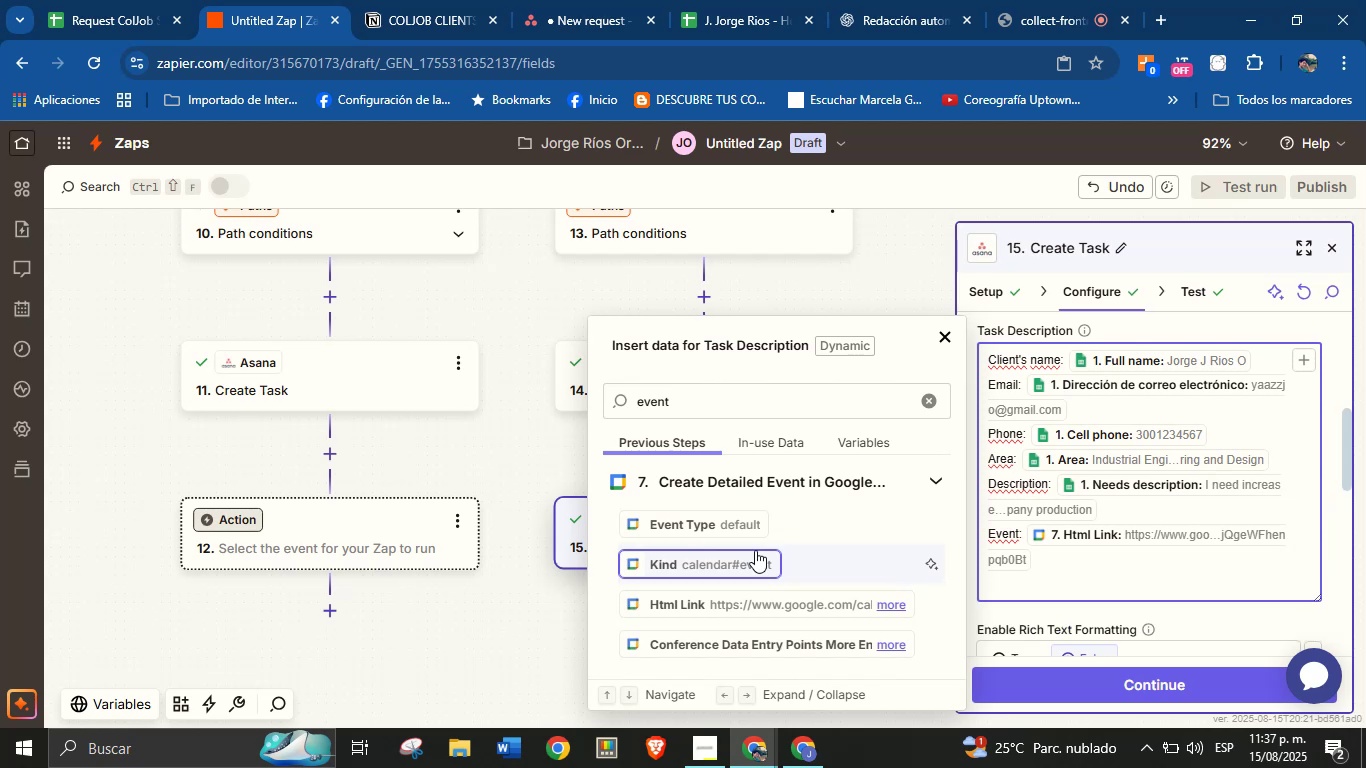 
key(CapsLock)
 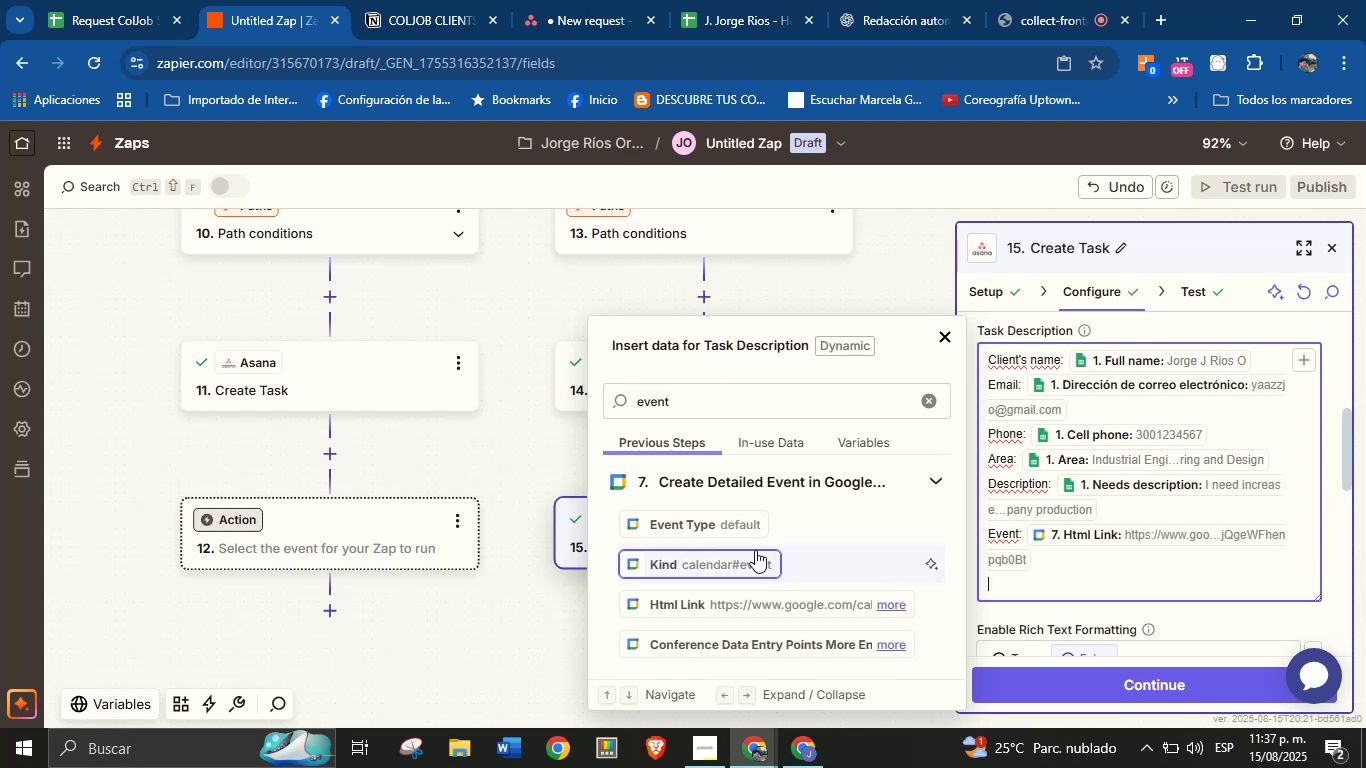 
key(D)
 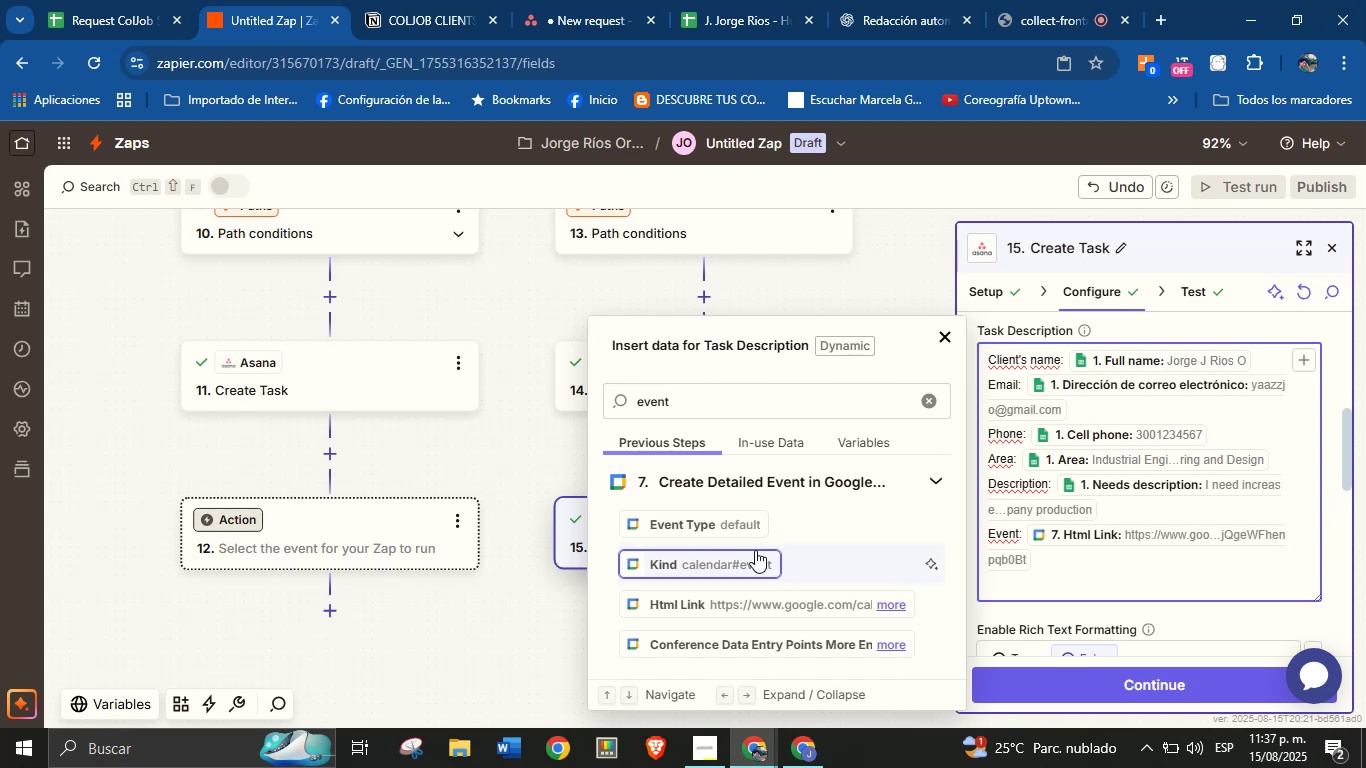 
key(CapsLock)
 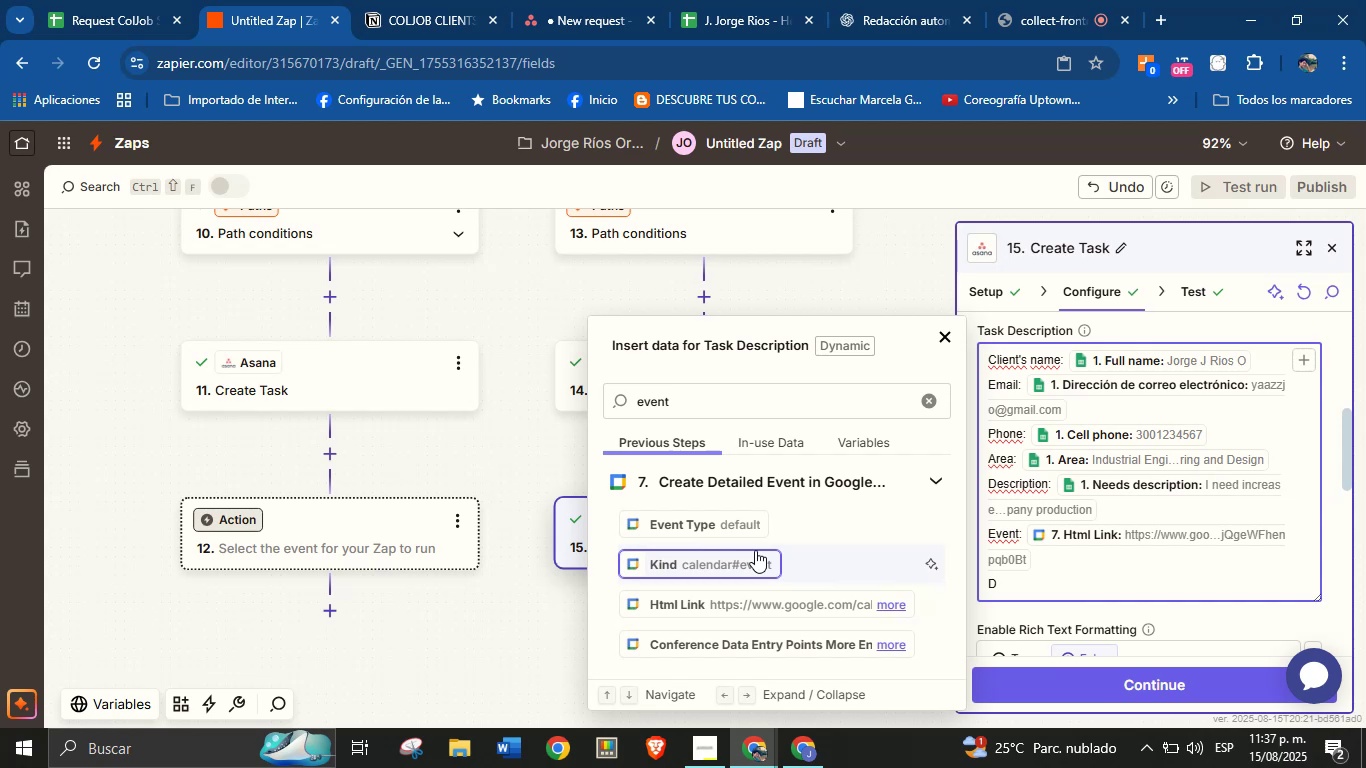 
wait(26.27)
 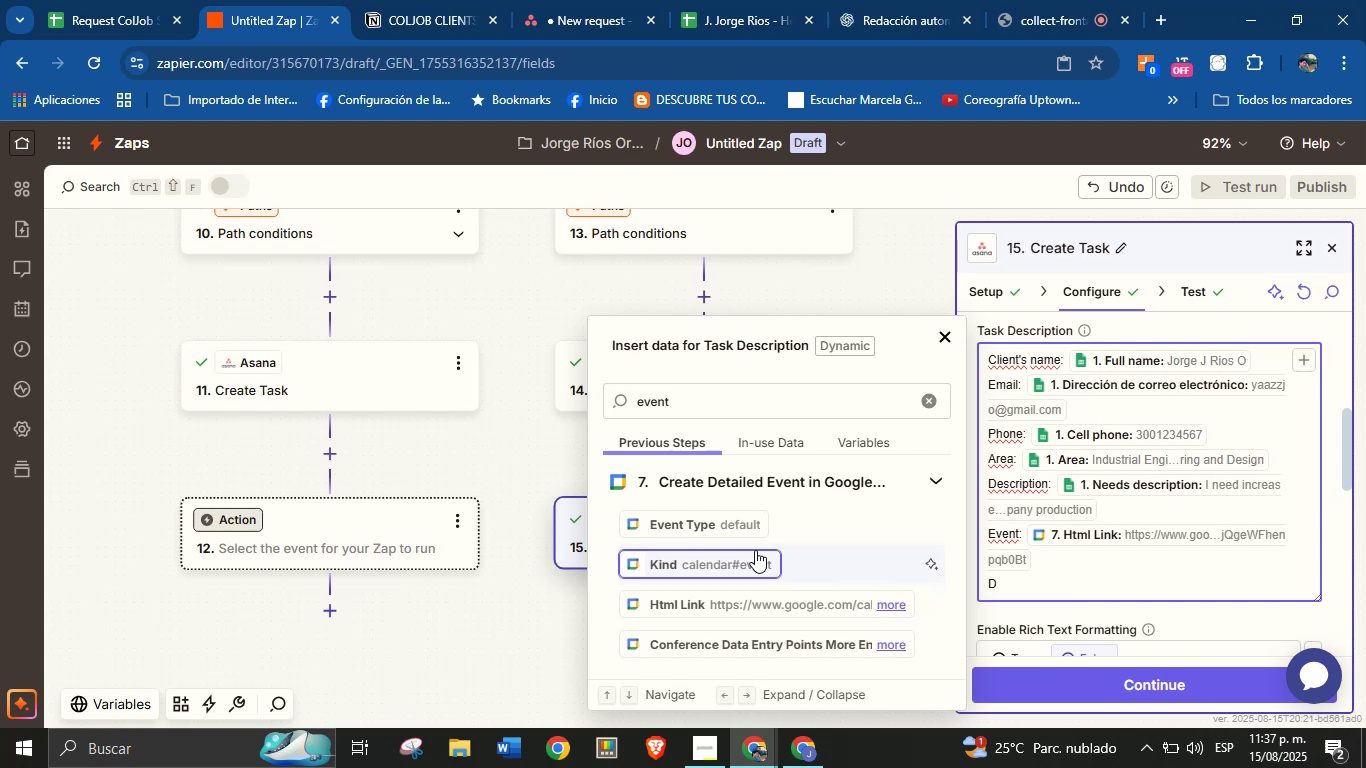 
key(Backspace)
 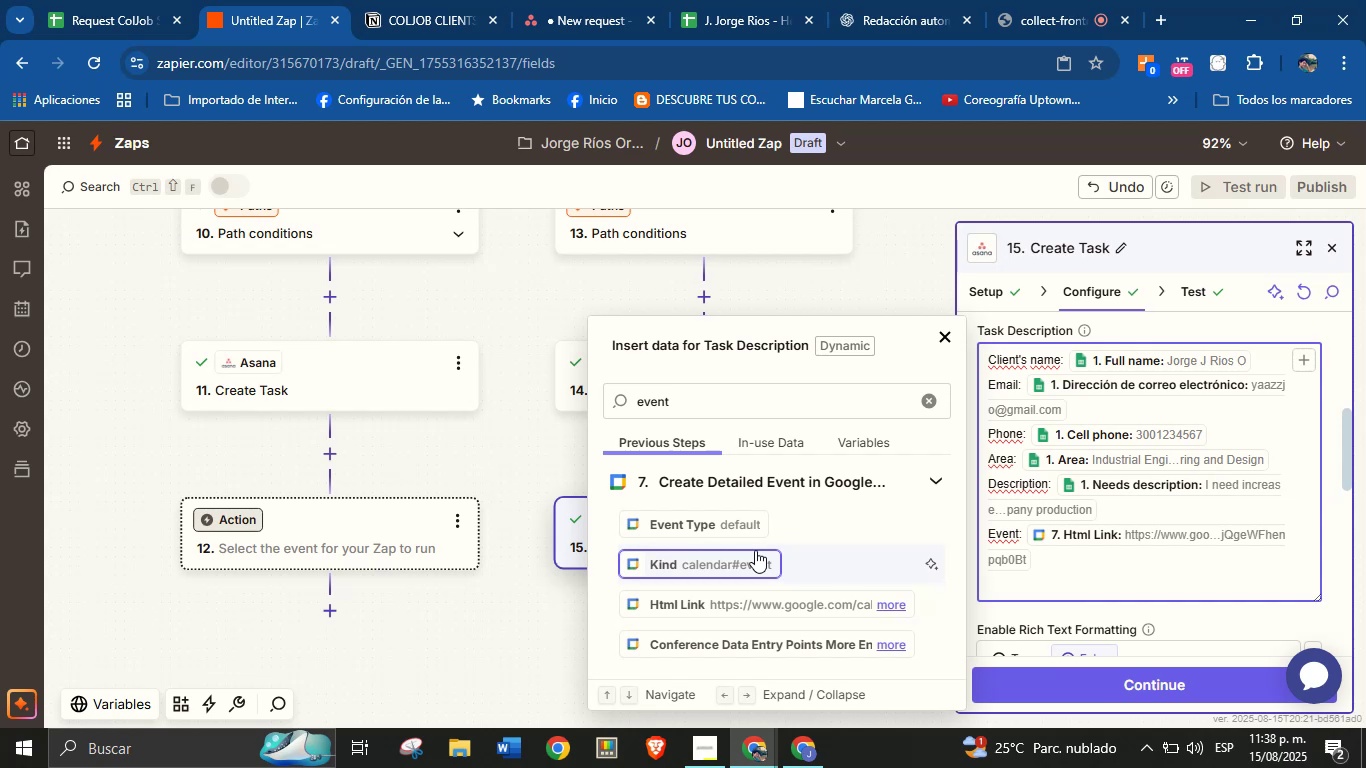 
wait(16.47)
 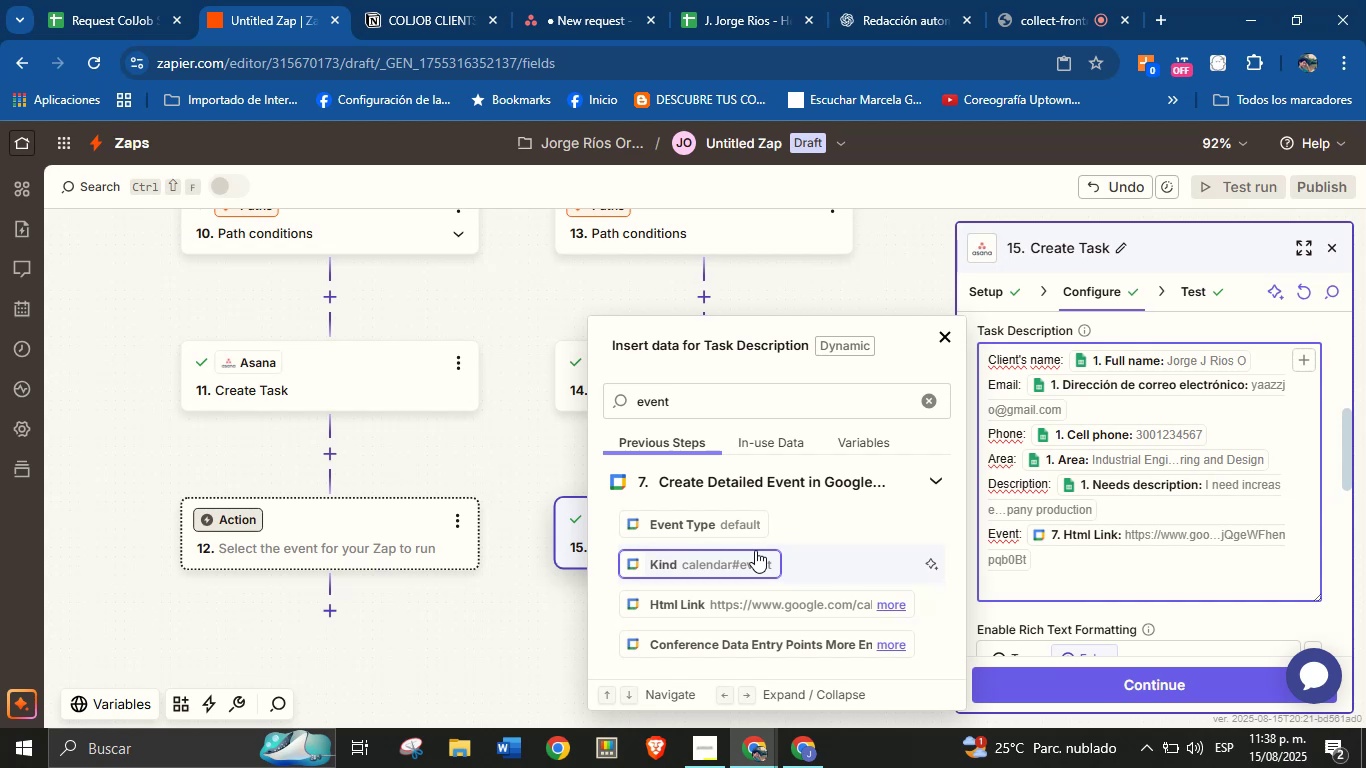 
type(Meete)
key(Backspace)
type(ing date ^ y)
key(Backspace)
type(time> )
 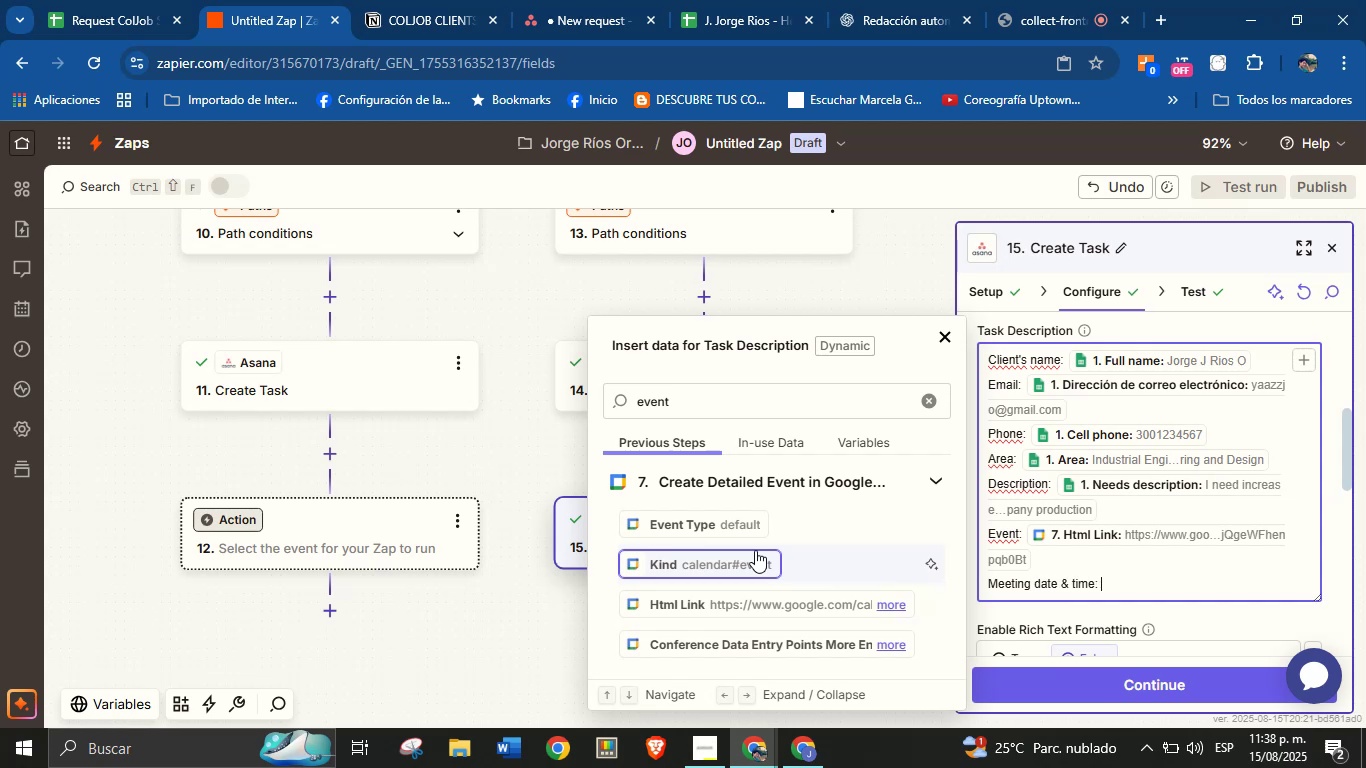 
double_click([777, 409])
 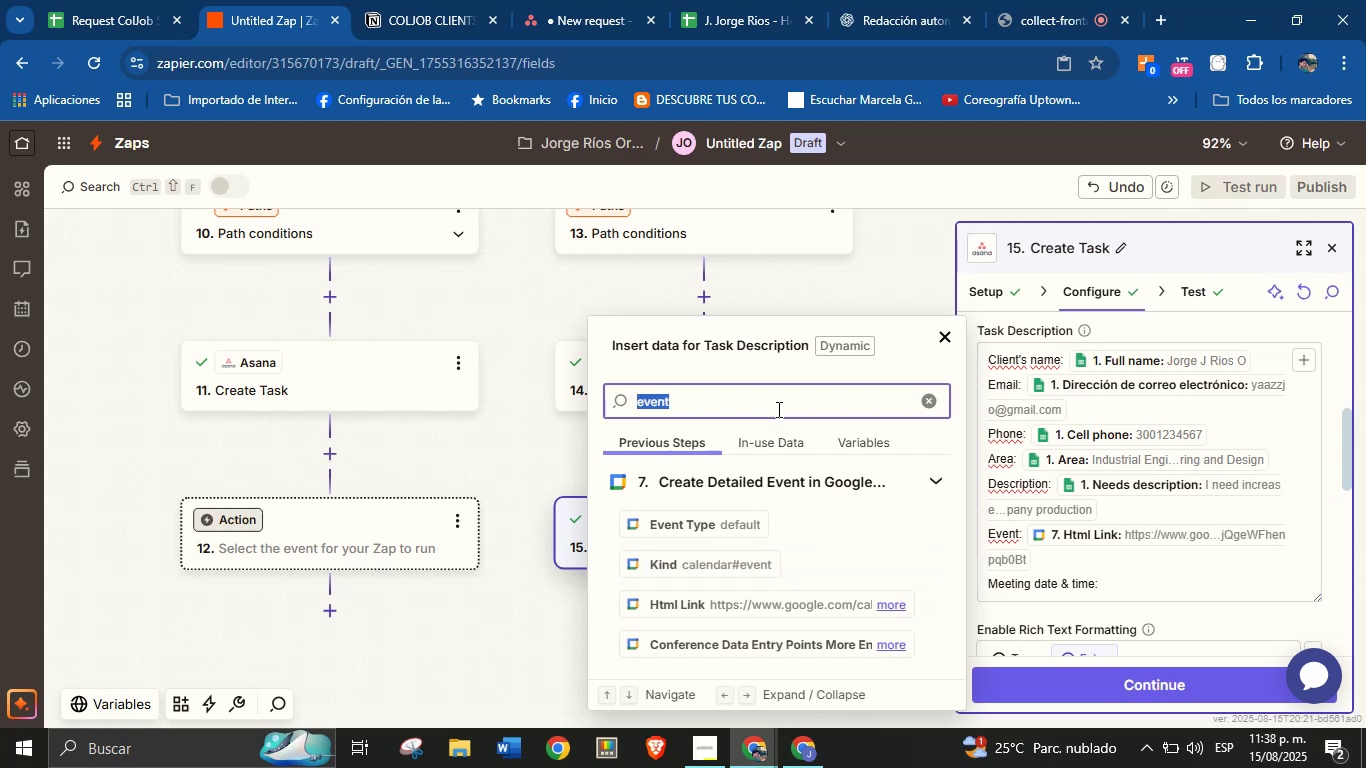 
type(meet)
 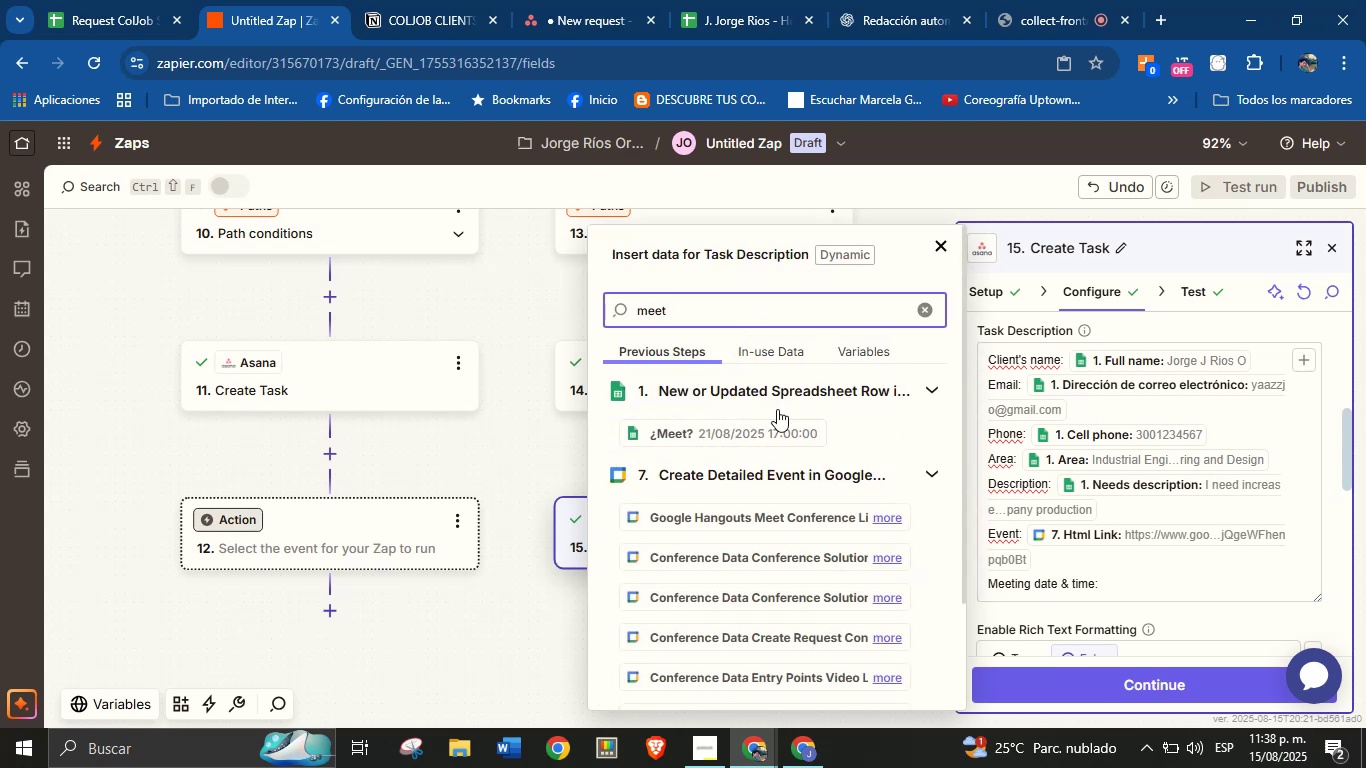 
left_click([764, 428])
 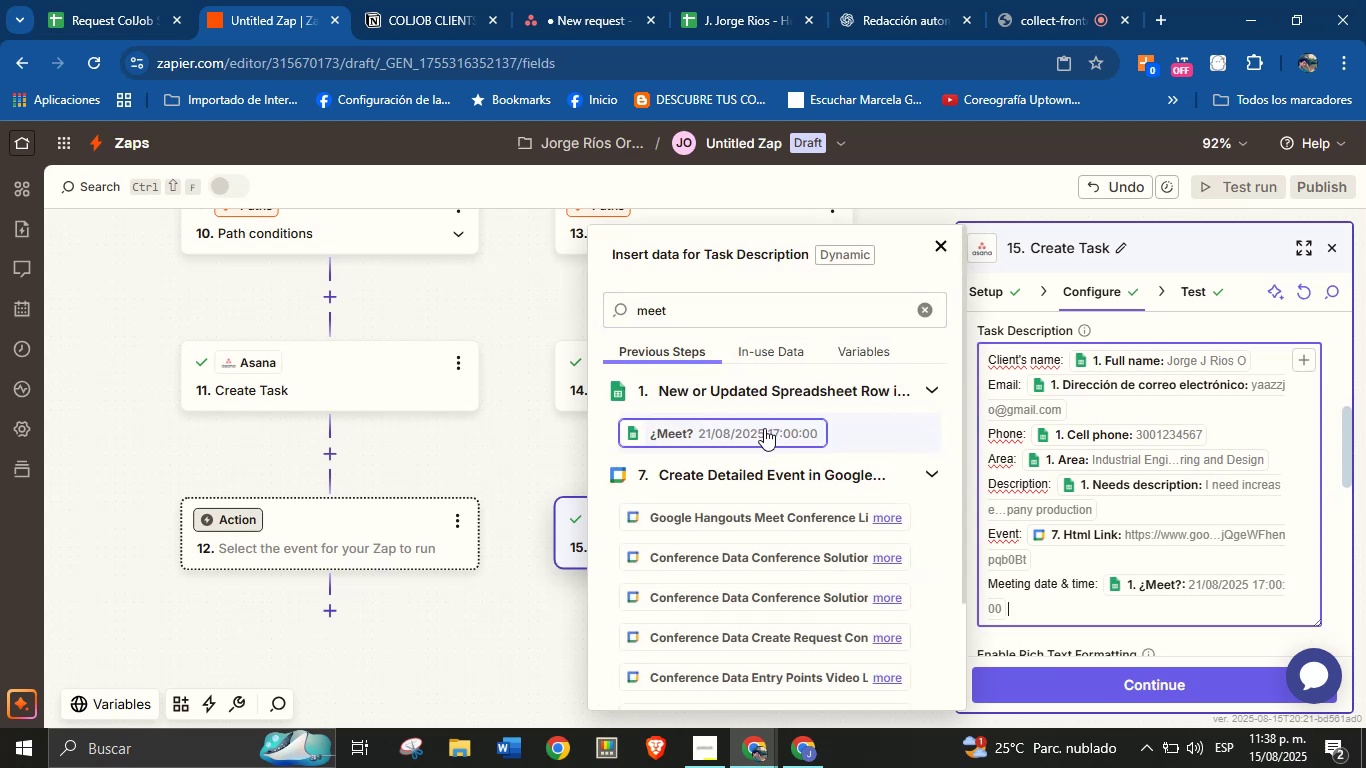 
key(Enter)
 